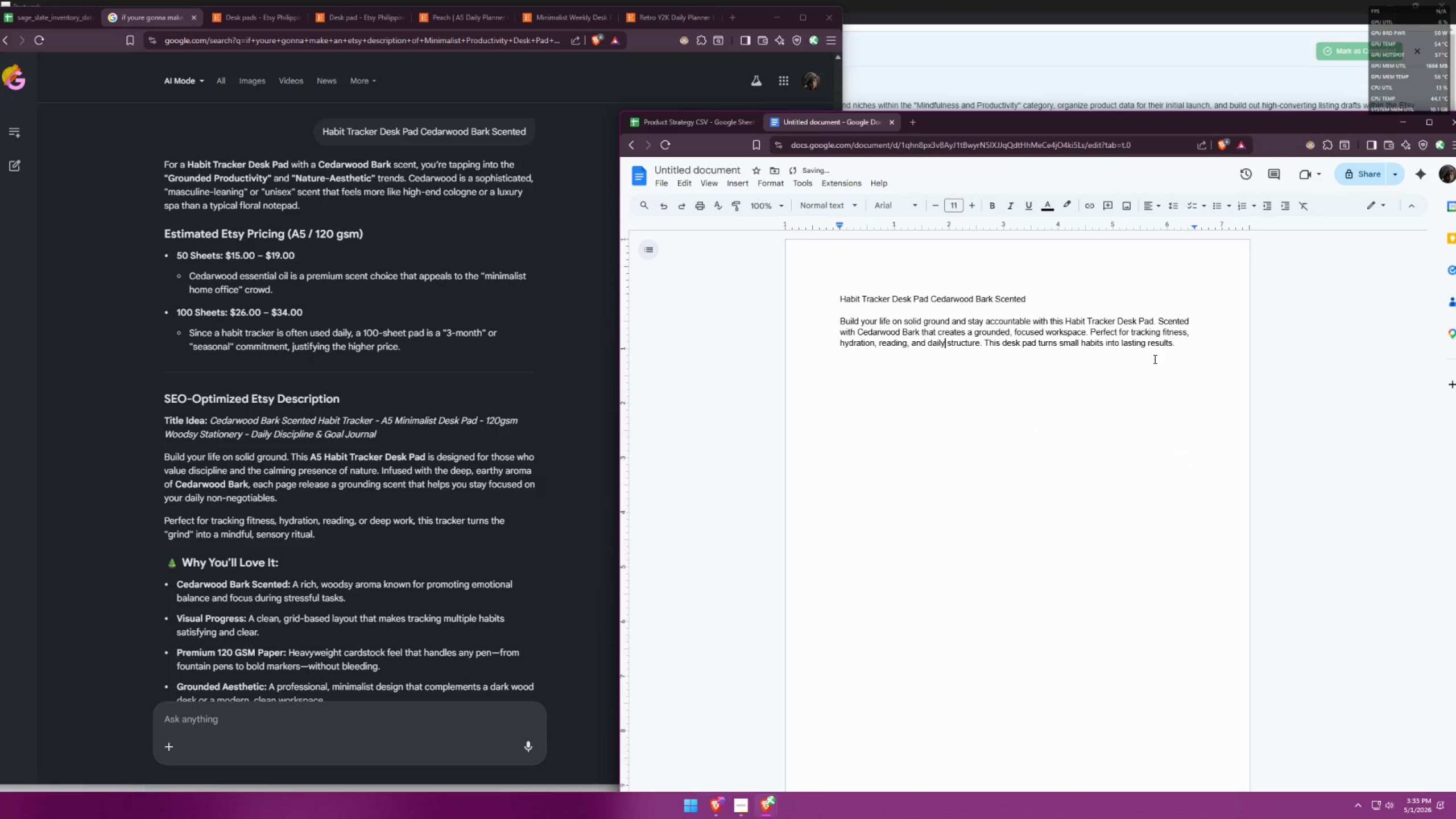 
left_click([1167, 345])
 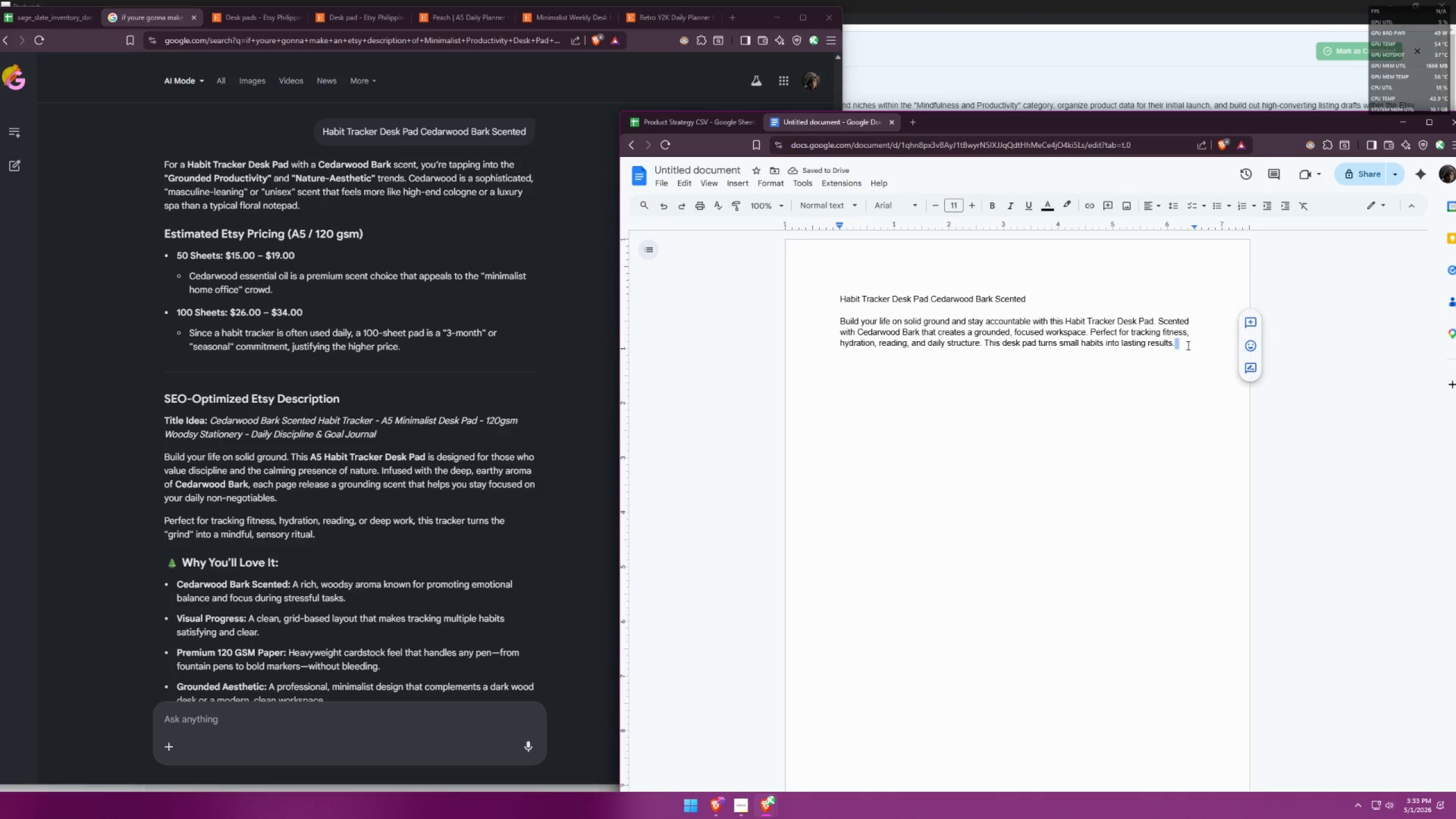 
left_click([1177, 346])
 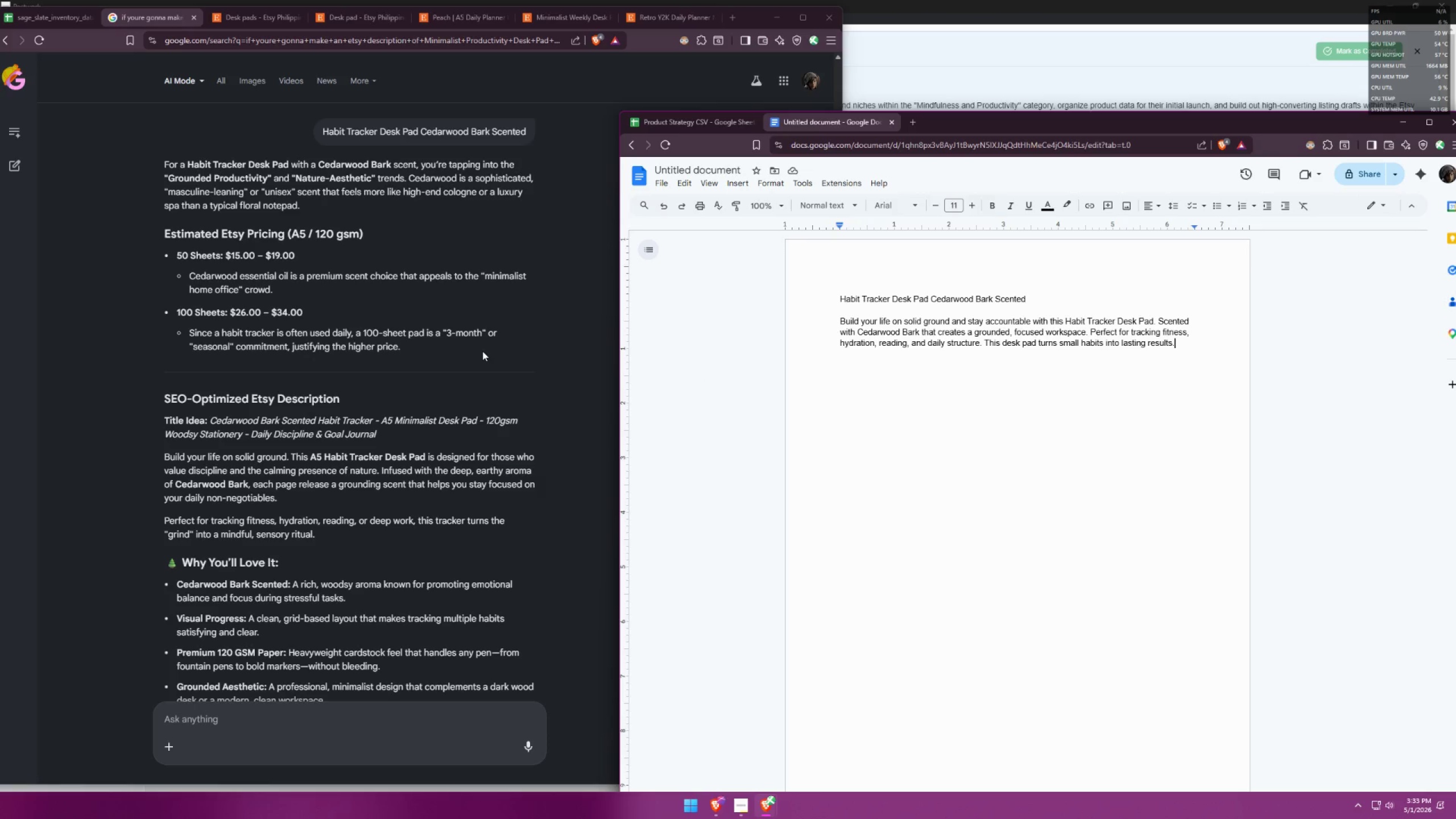 
wait(14.36)
 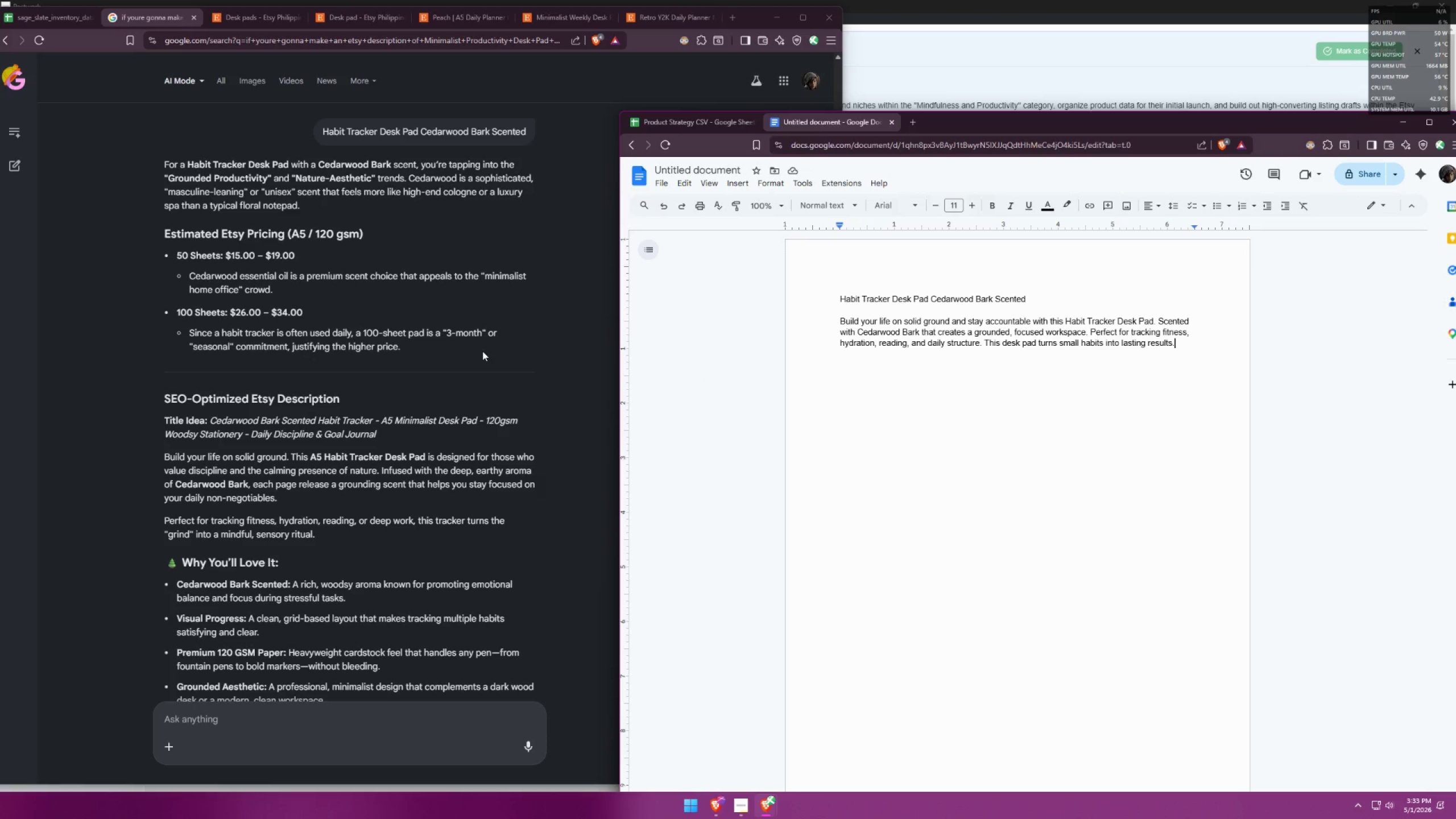 
double_click([848, 305])
 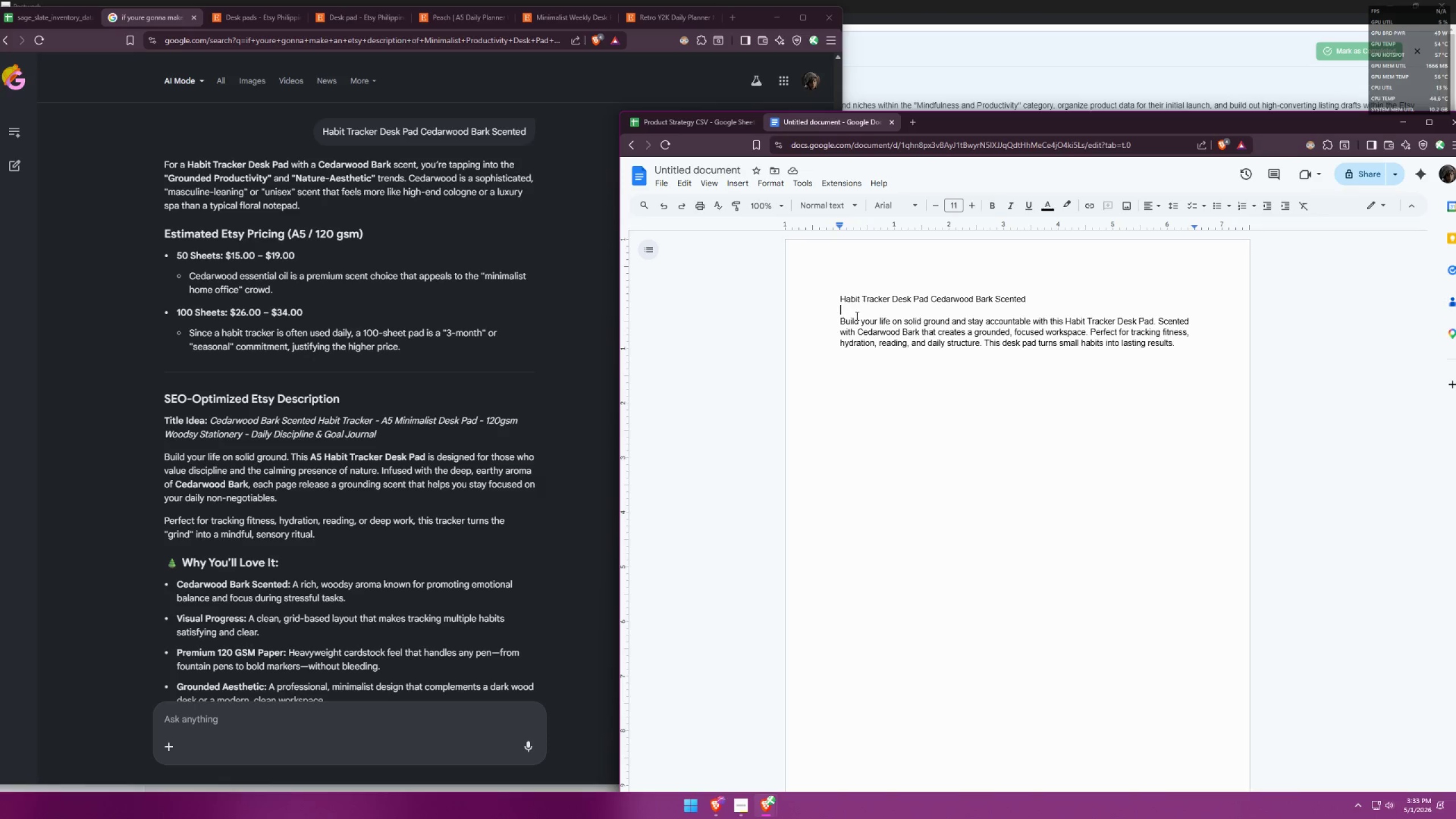 
triple_click([862, 325])
 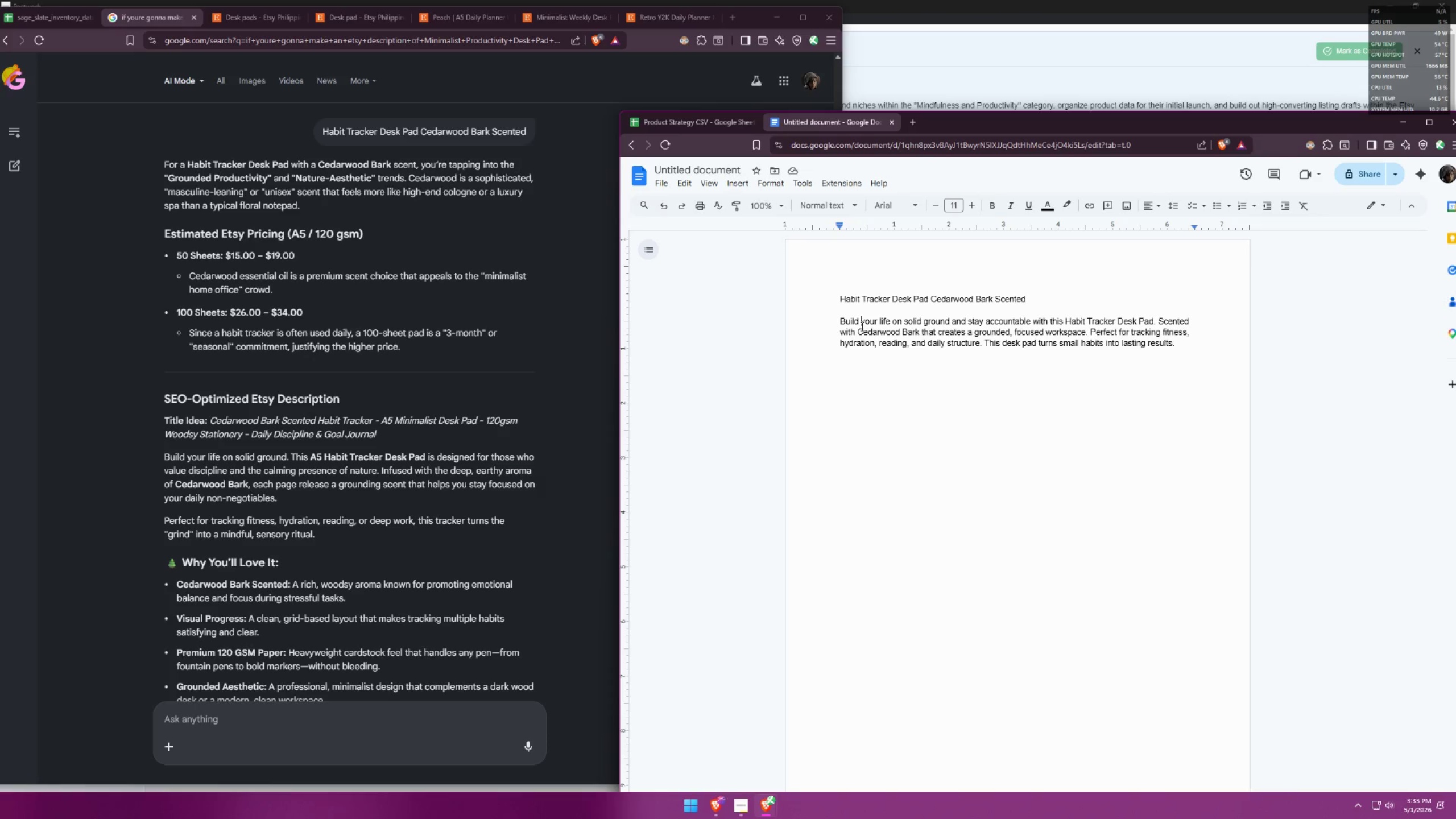 
triple_click([855, 333])
 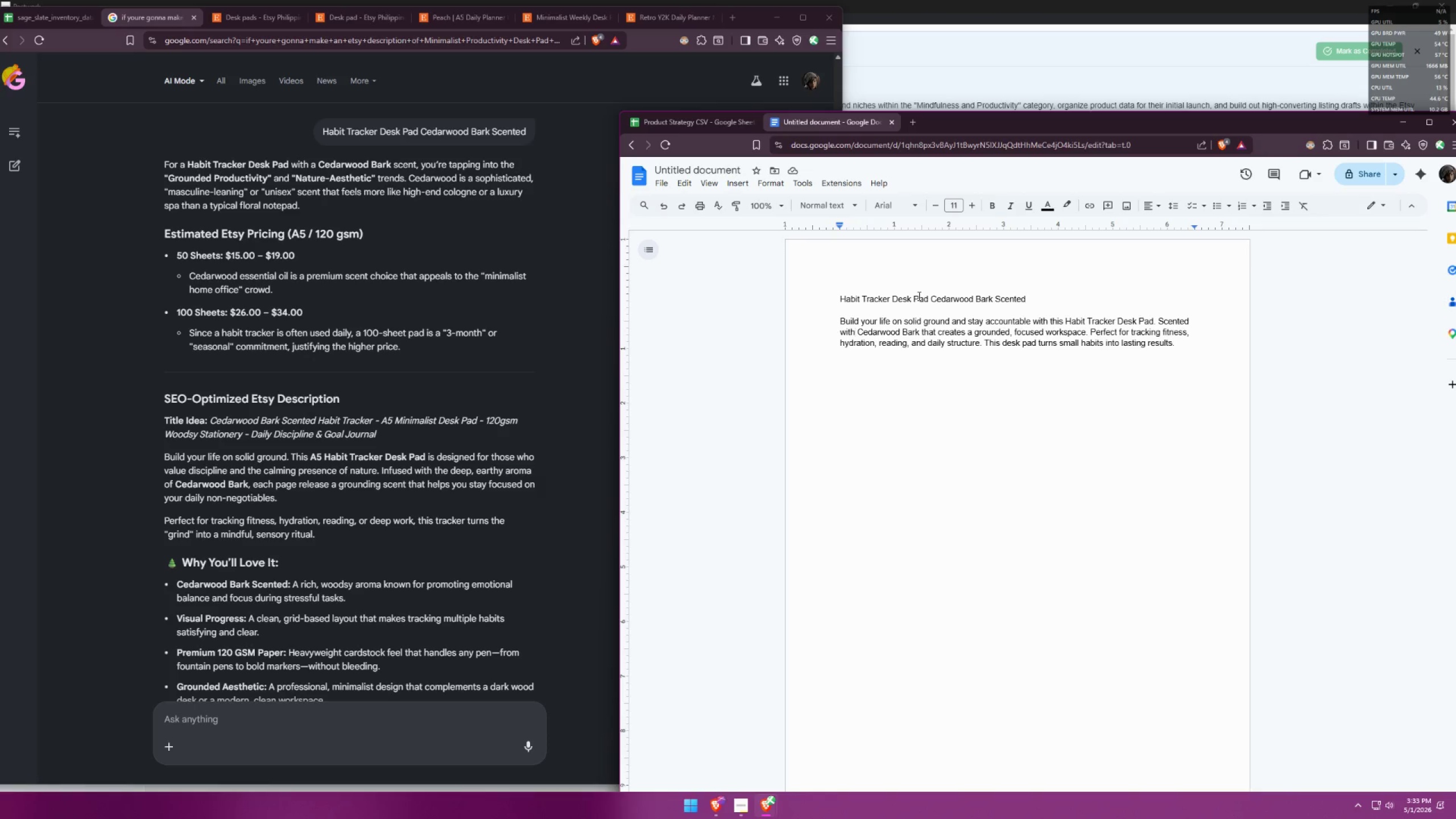 
type( the eath)
key(Backspace)
key(Backspace)
type(rthy aroma of )
 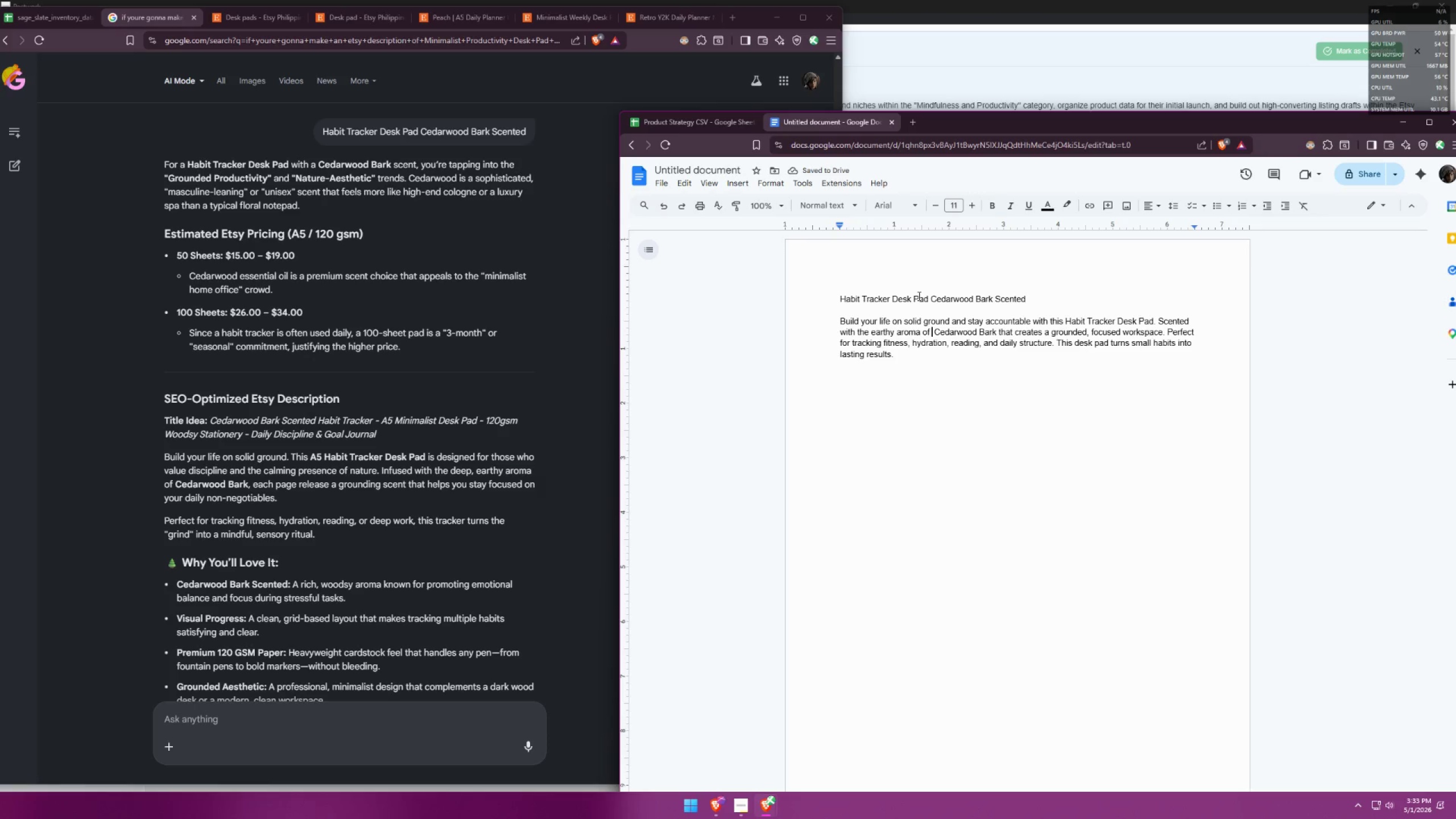 
double_click([948, 348])
 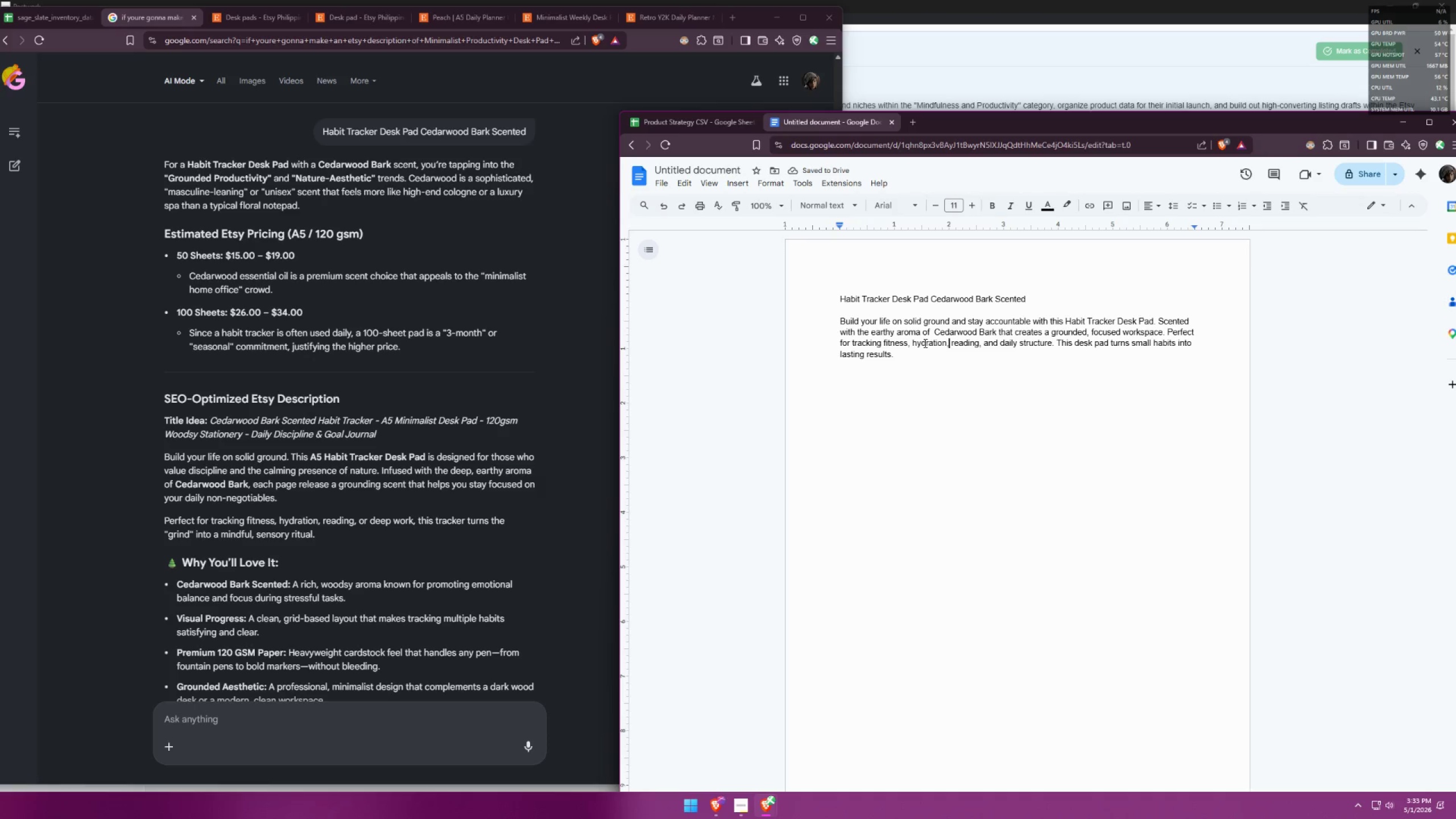 
triple_click([913, 340])
 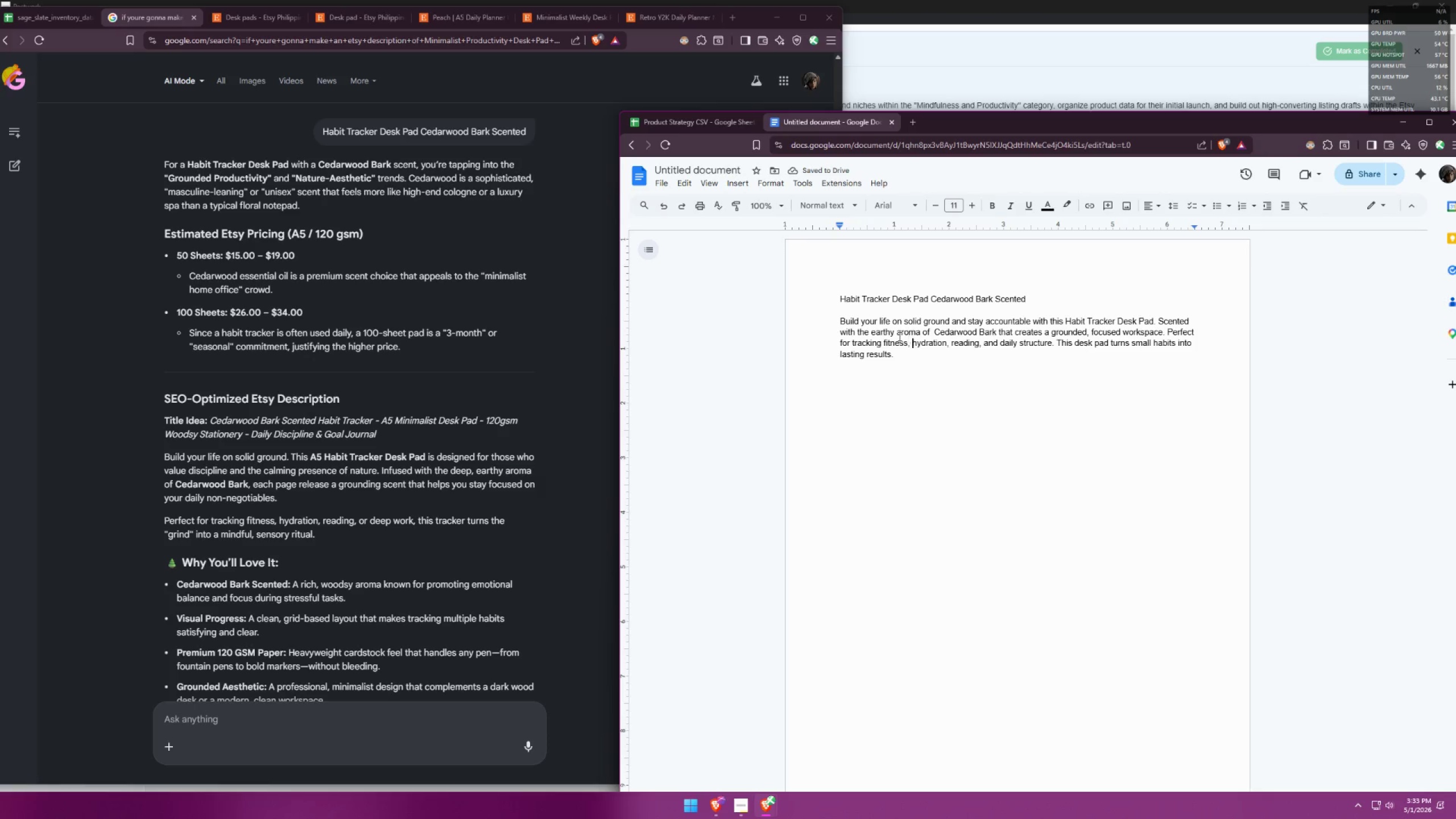 
triple_click([884, 333])
 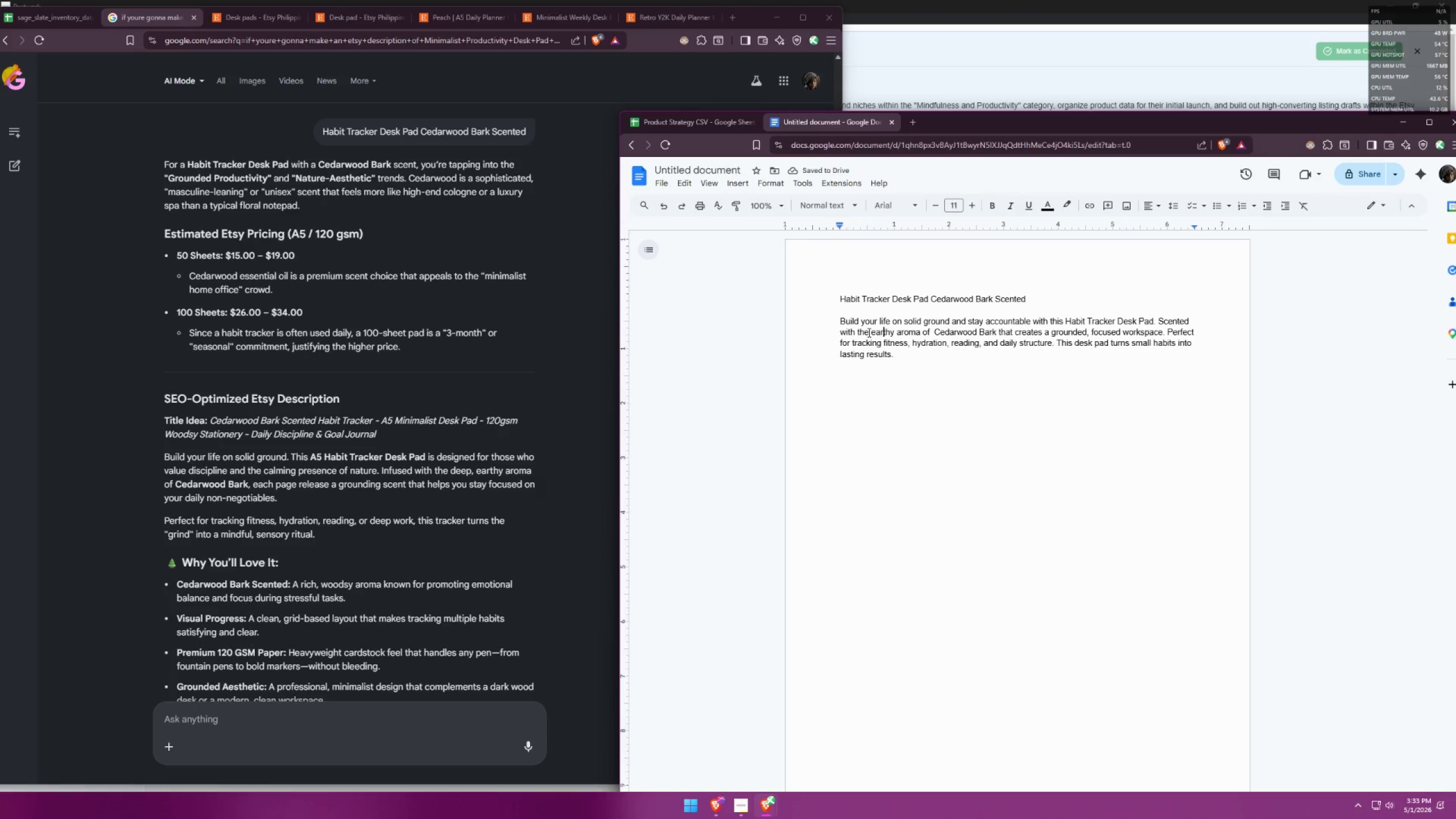 
triple_click([867, 332])
 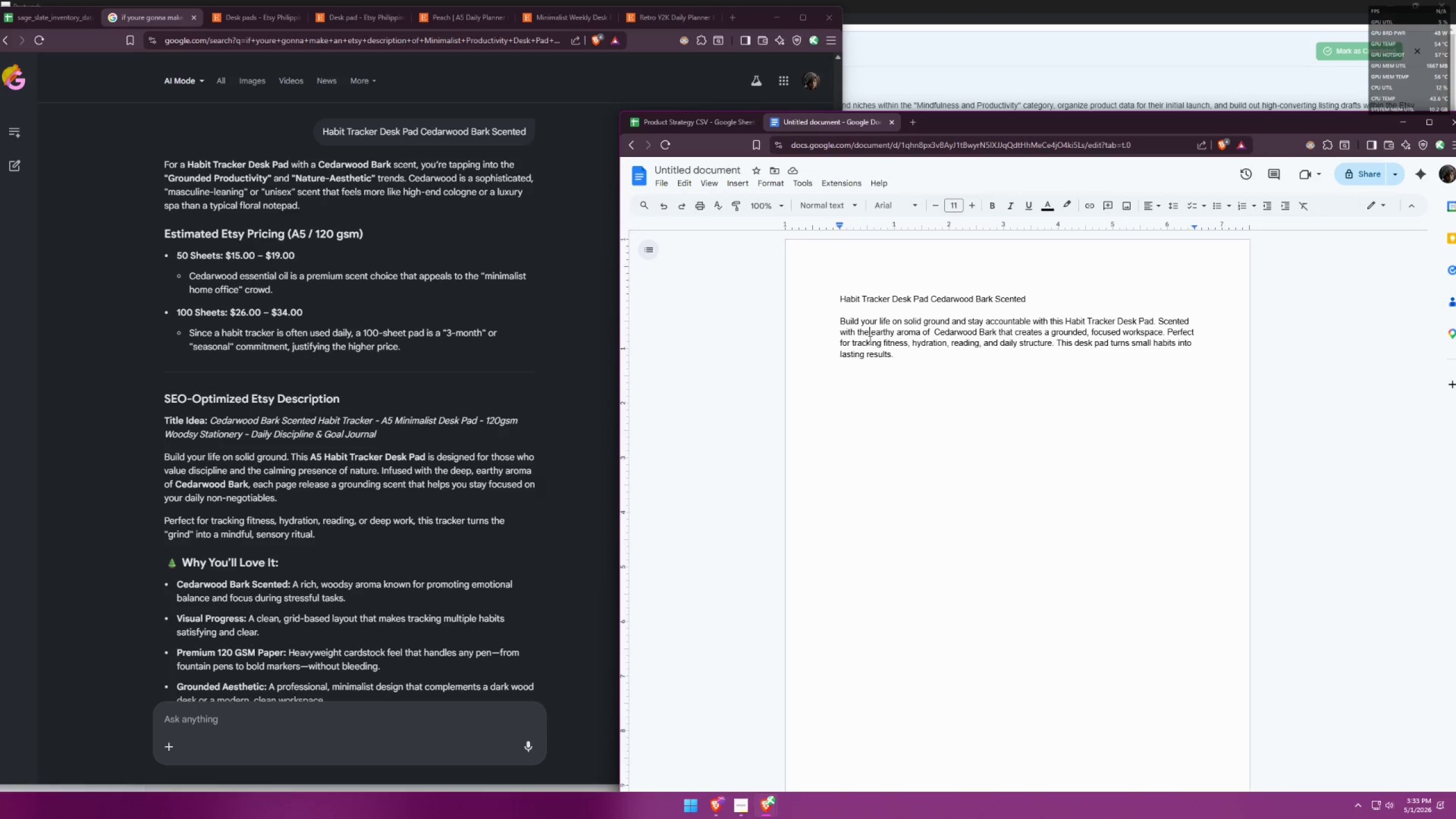 
type( deep)
 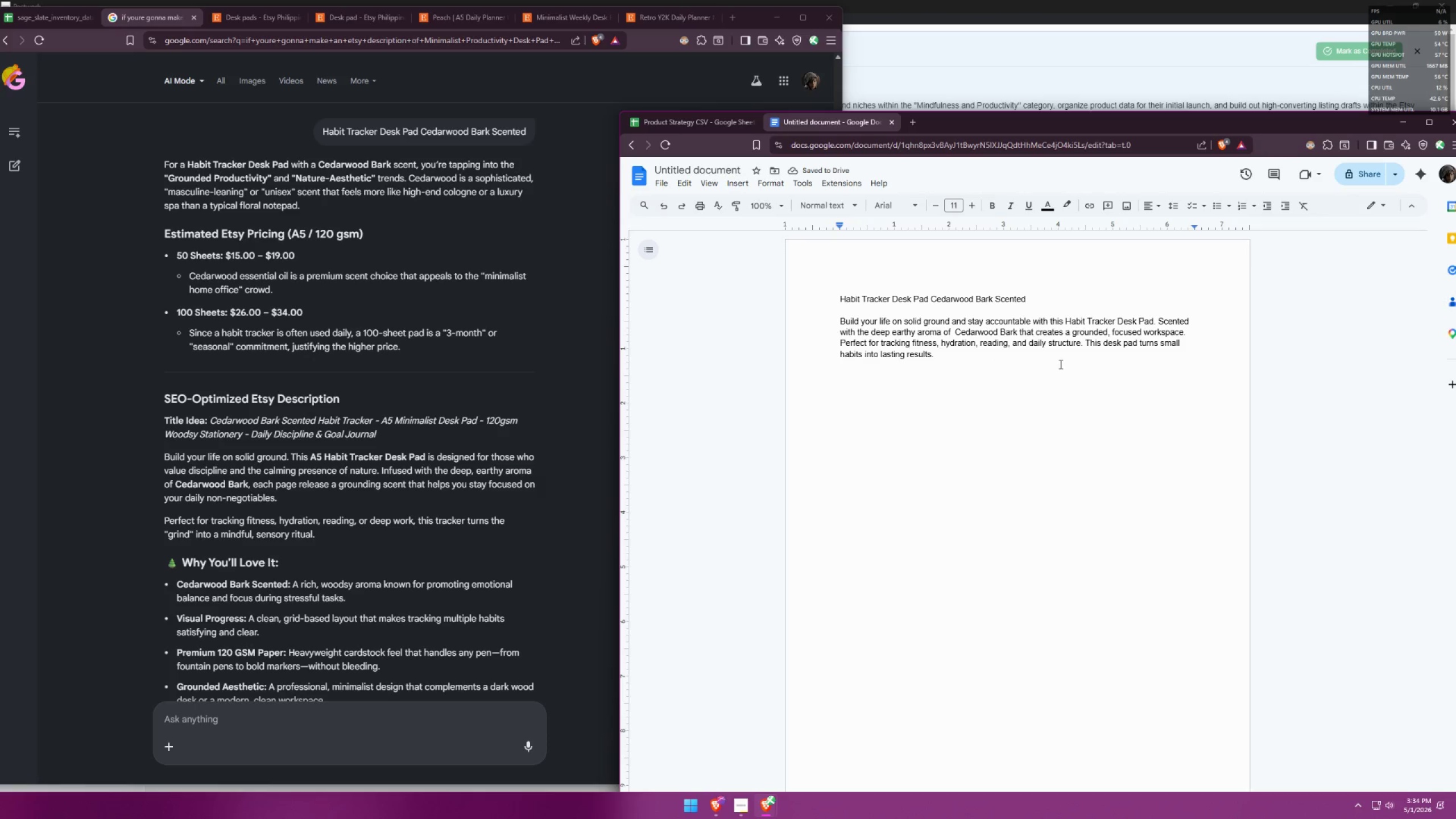 
left_click([1078, 385])
 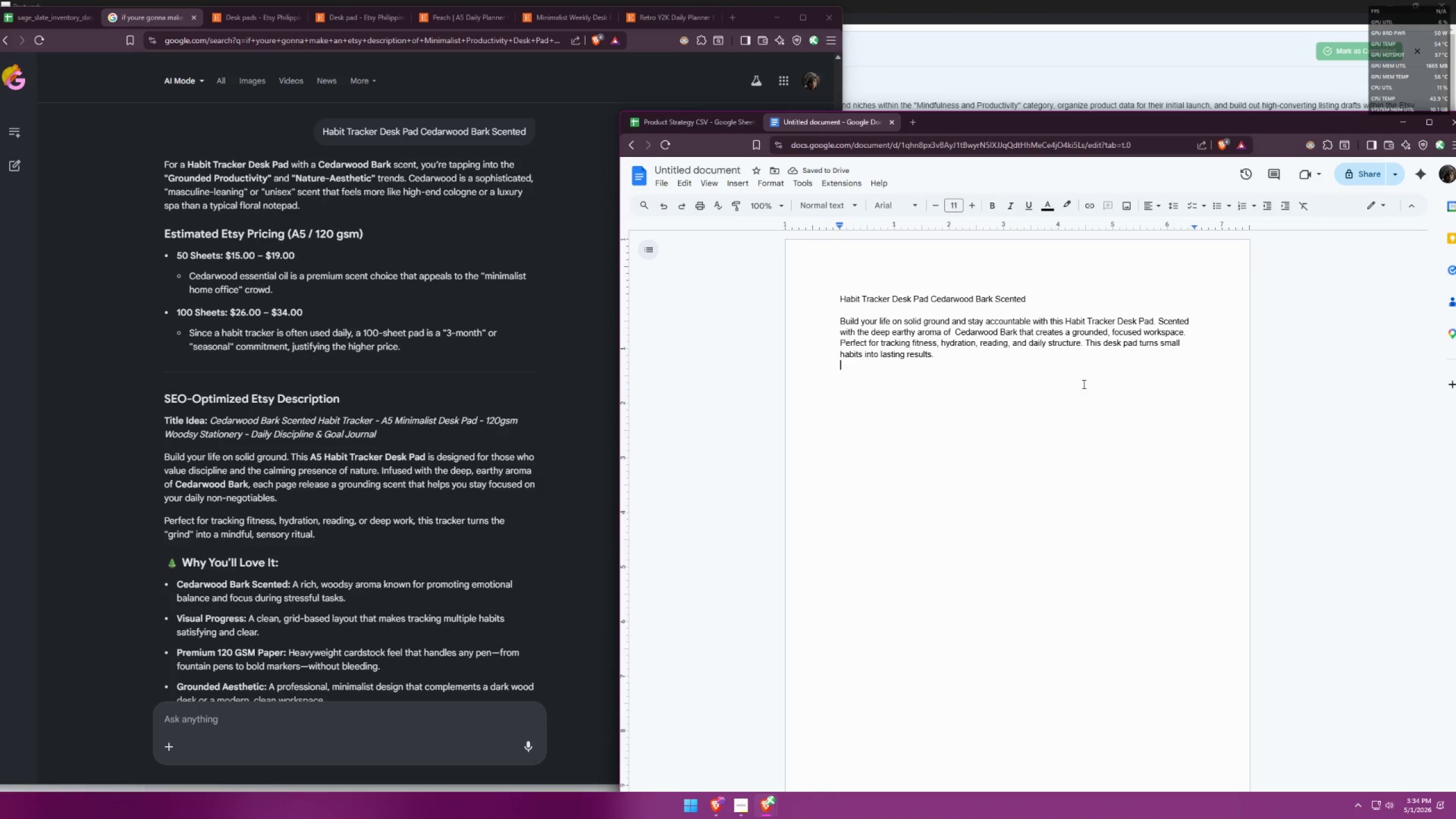 
left_click([1097, 371])
 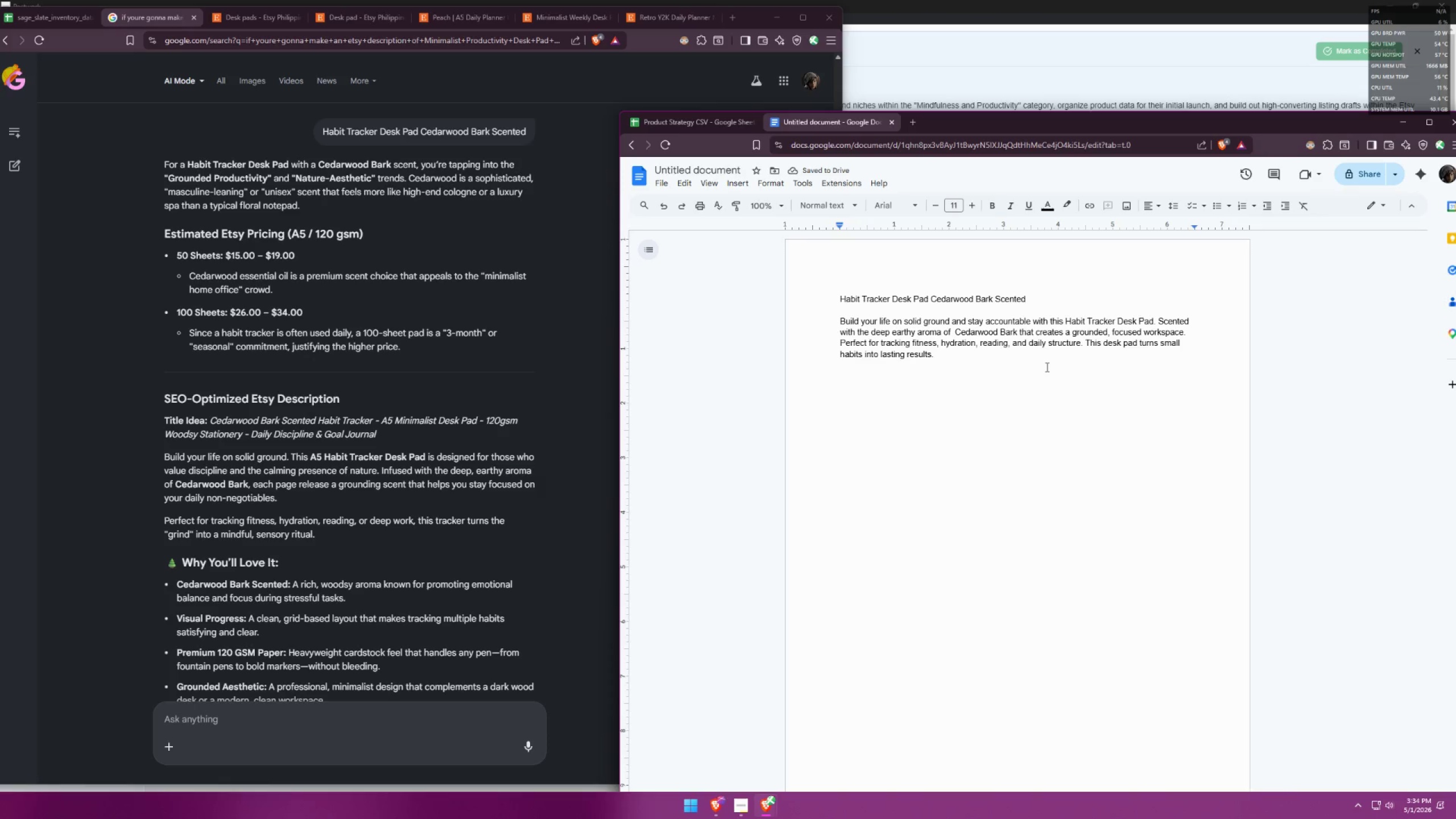 
key(Enter)
 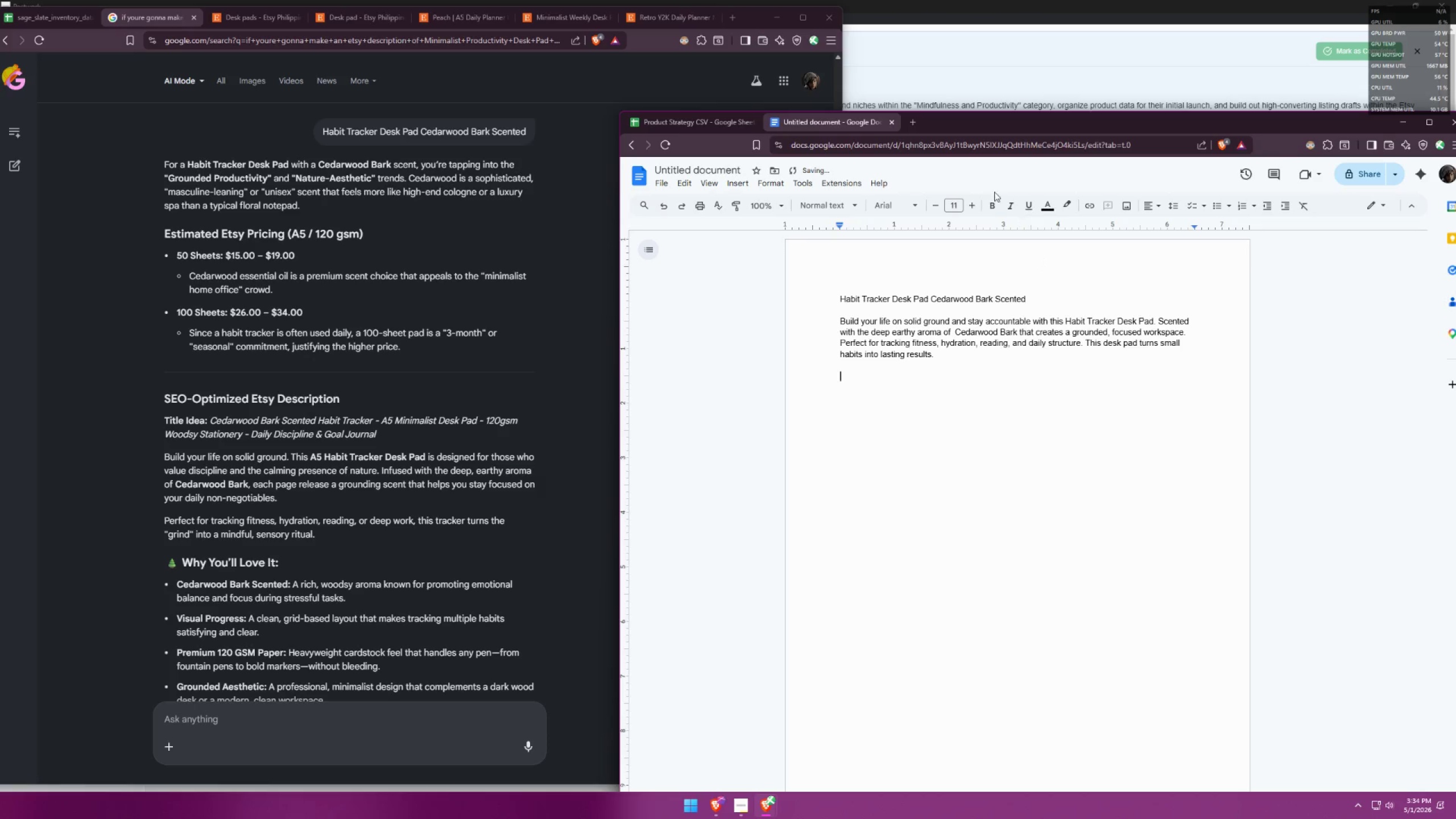 
left_click([709, 122])
 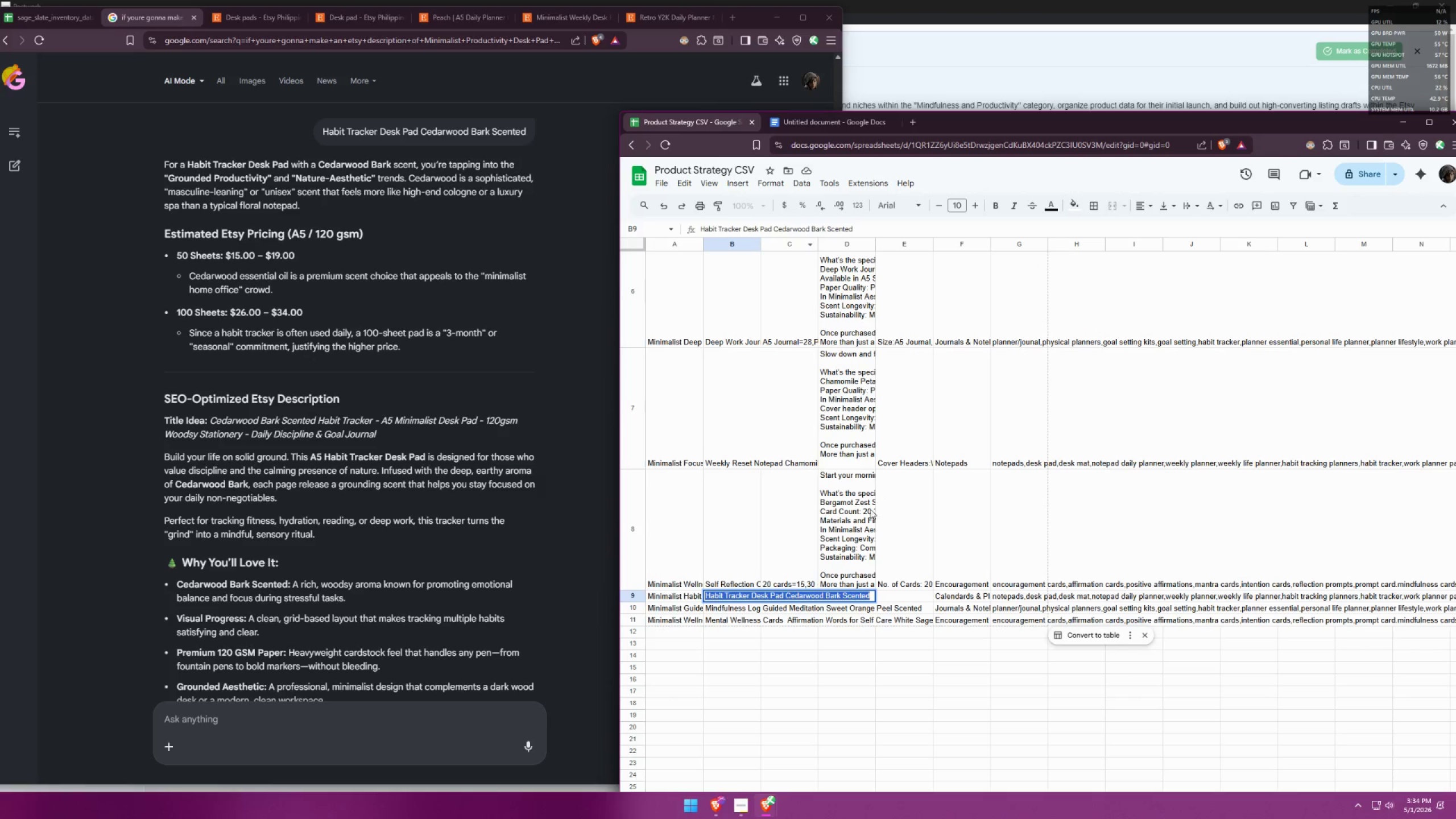 
double_click([856, 514])
 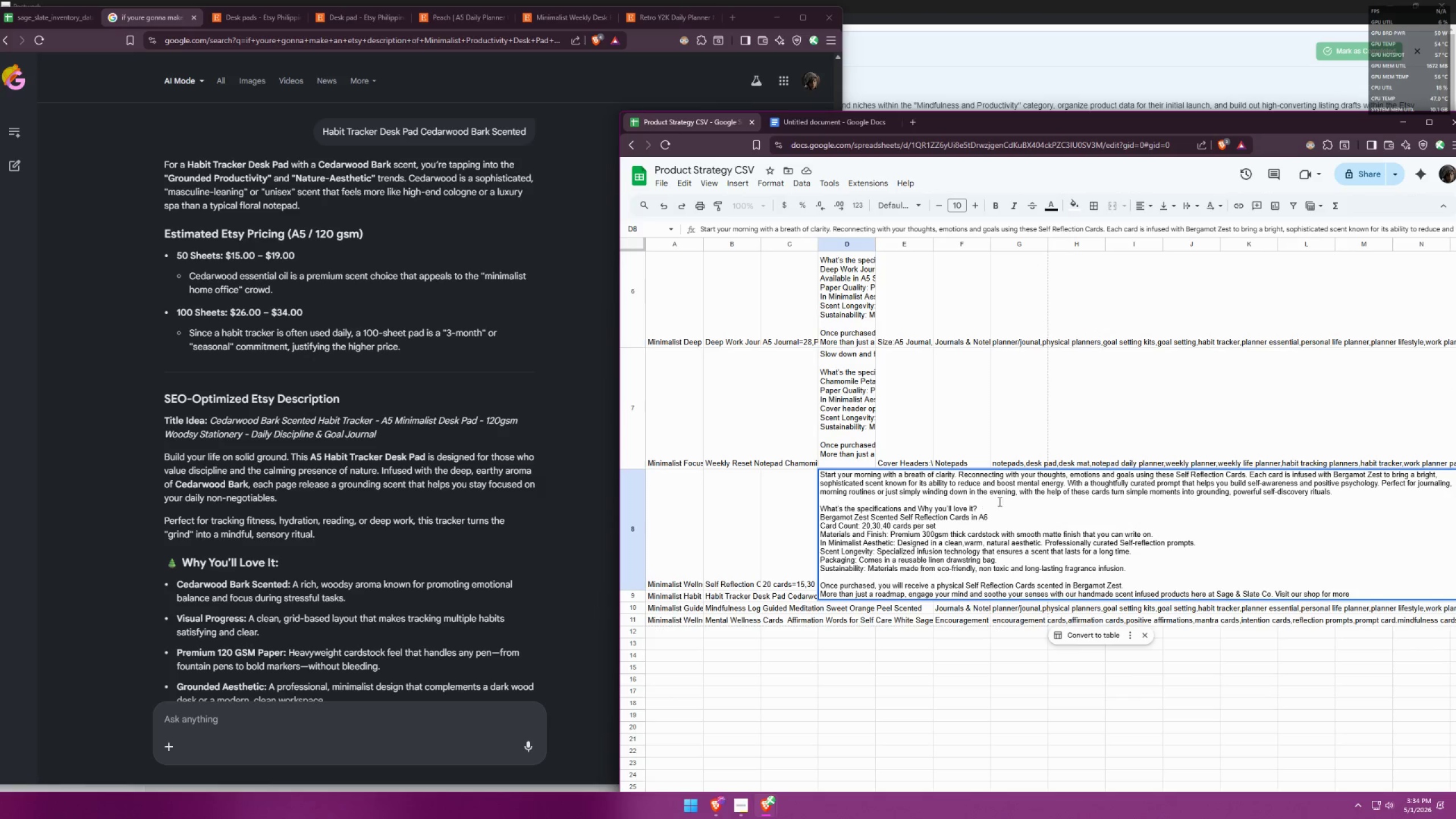 
left_click_drag(start_coordinate=[991, 508], to_coordinate=[981, 507])
 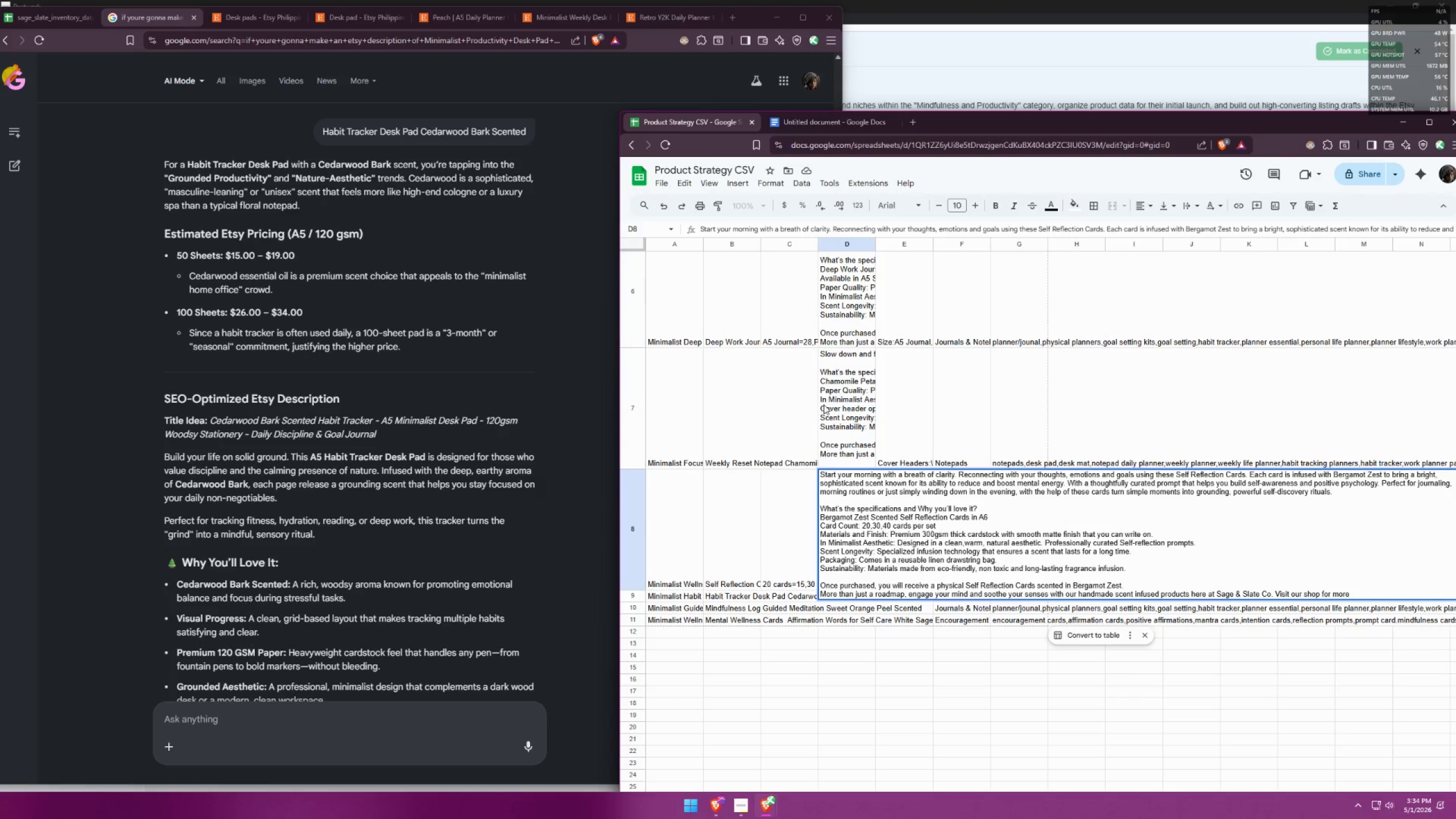 
scroll: coordinate [828, 411], scroll_direction: up, amount: 1.0
 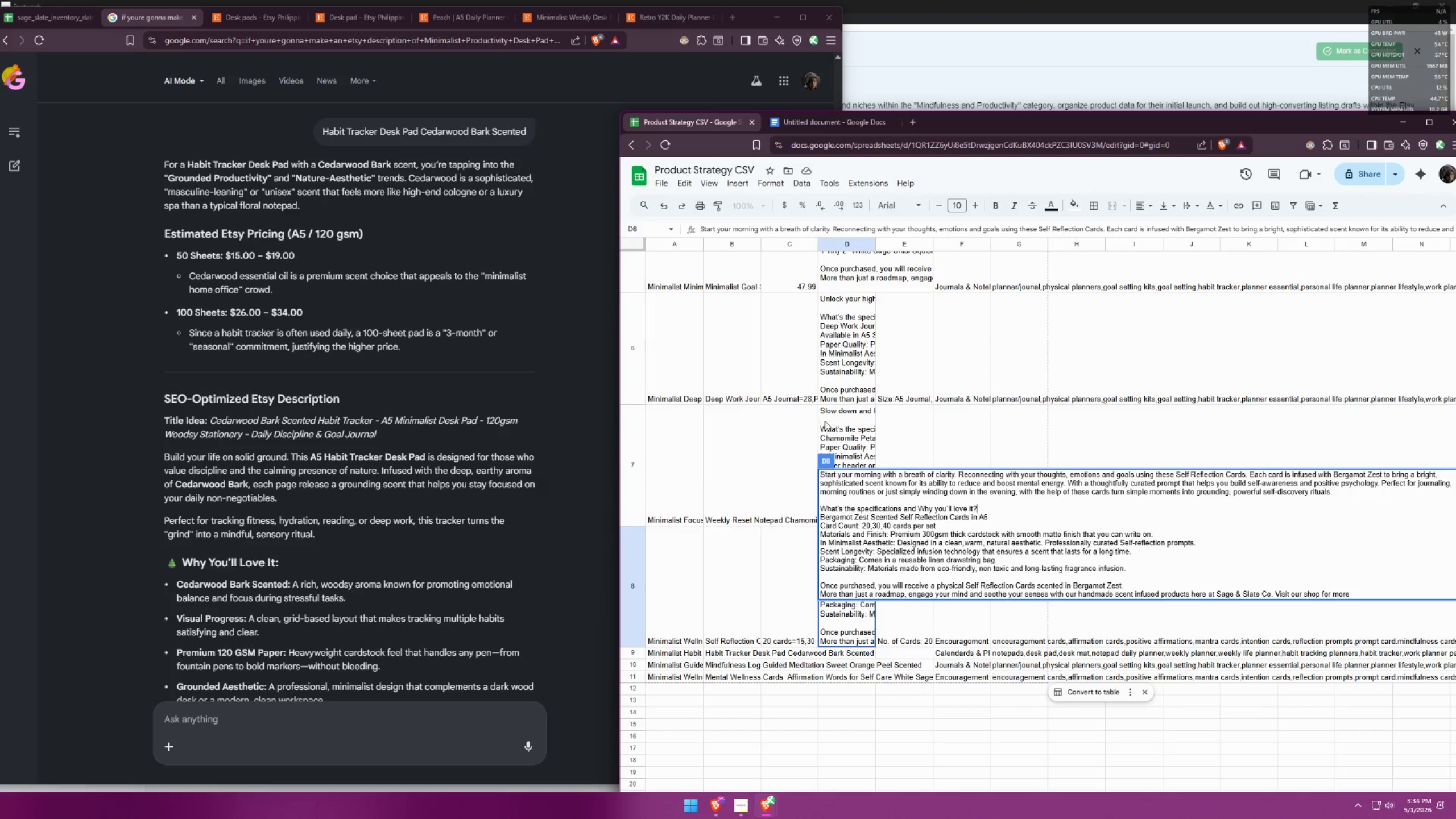 
left_click([843, 431])
 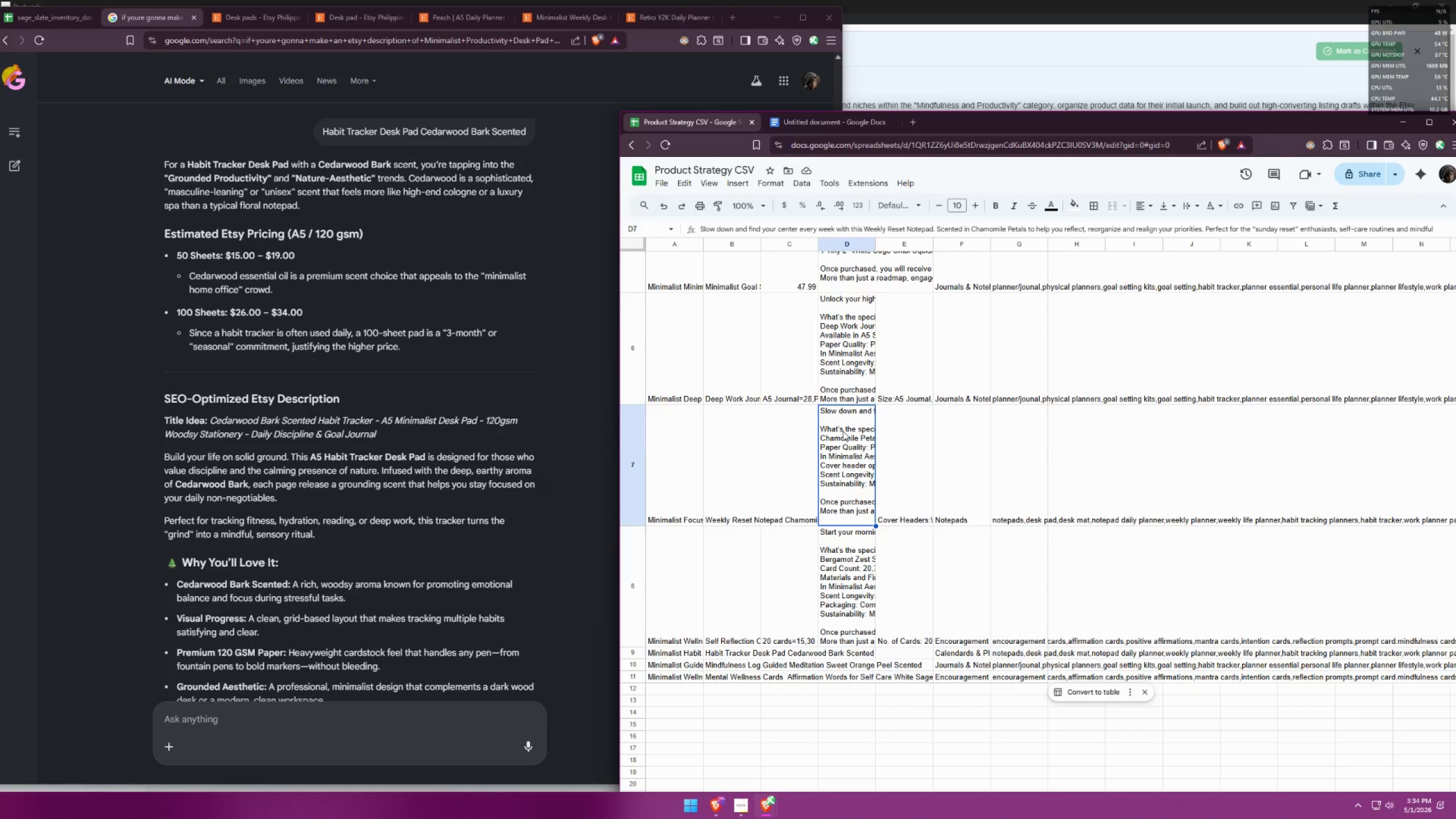 
scroll: coordinate [812, 408], scroll_direction: up, amount: 6.0
 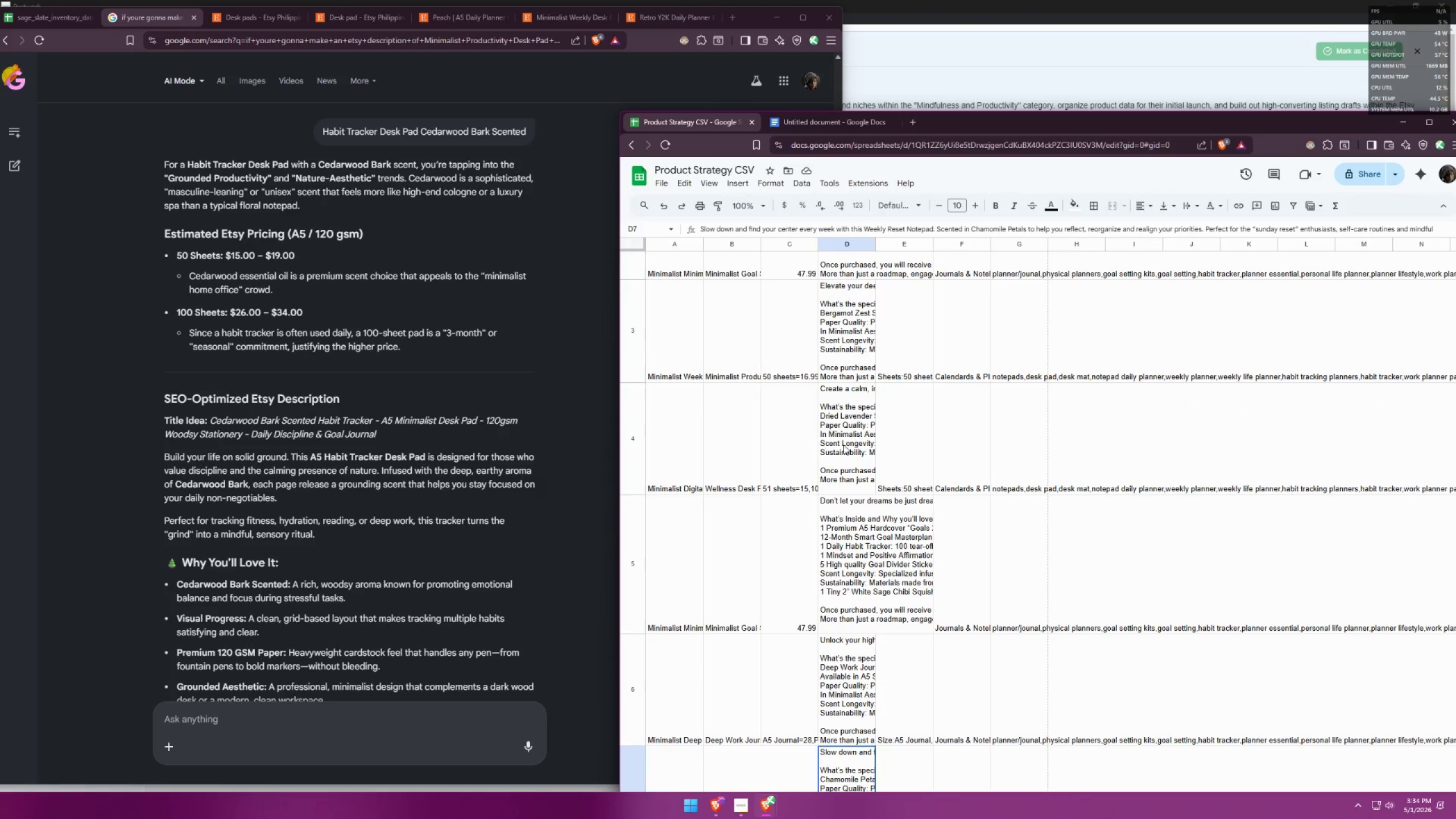 
double_click([849, 441])
 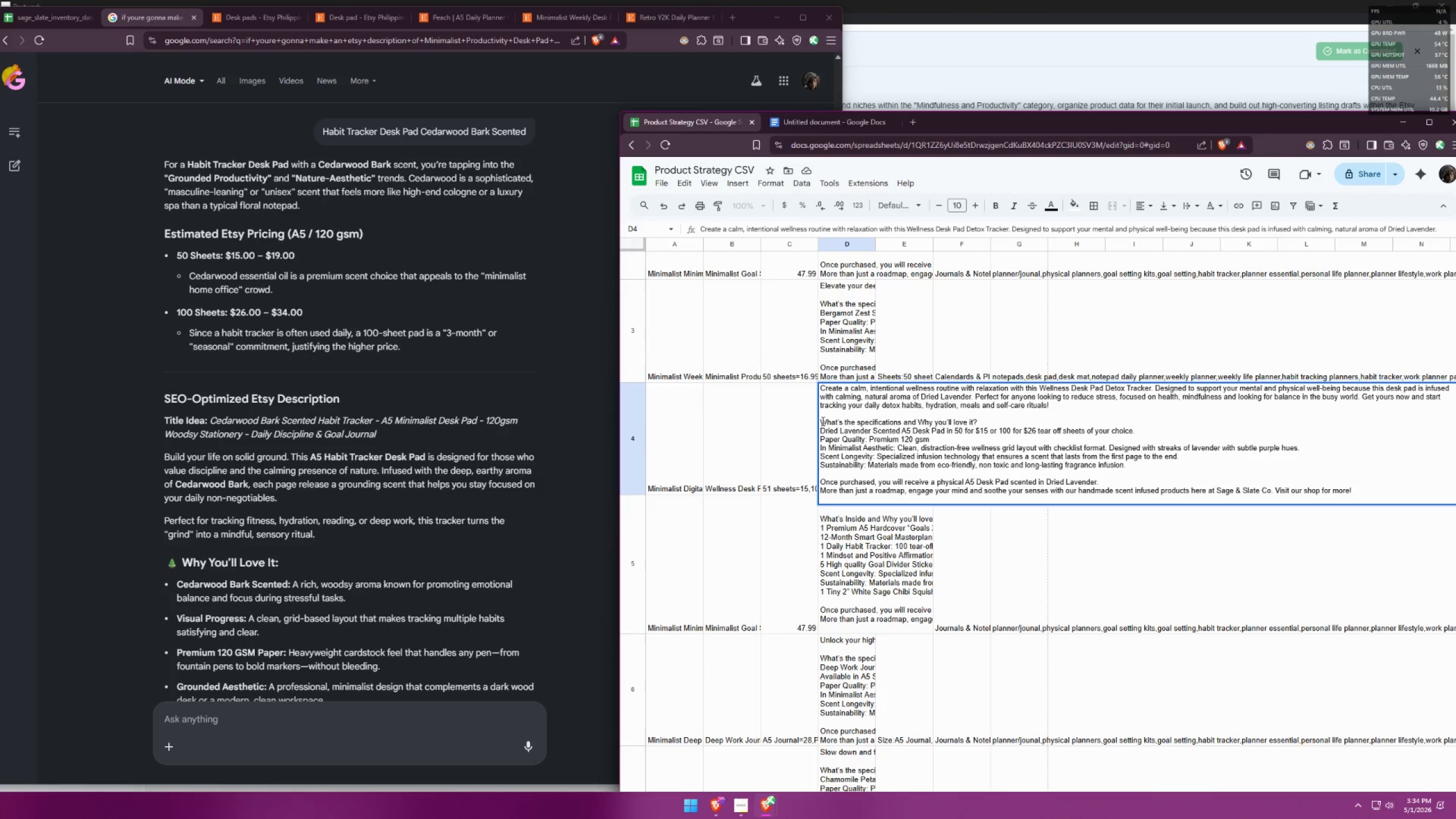 
left_click([820, 421])
 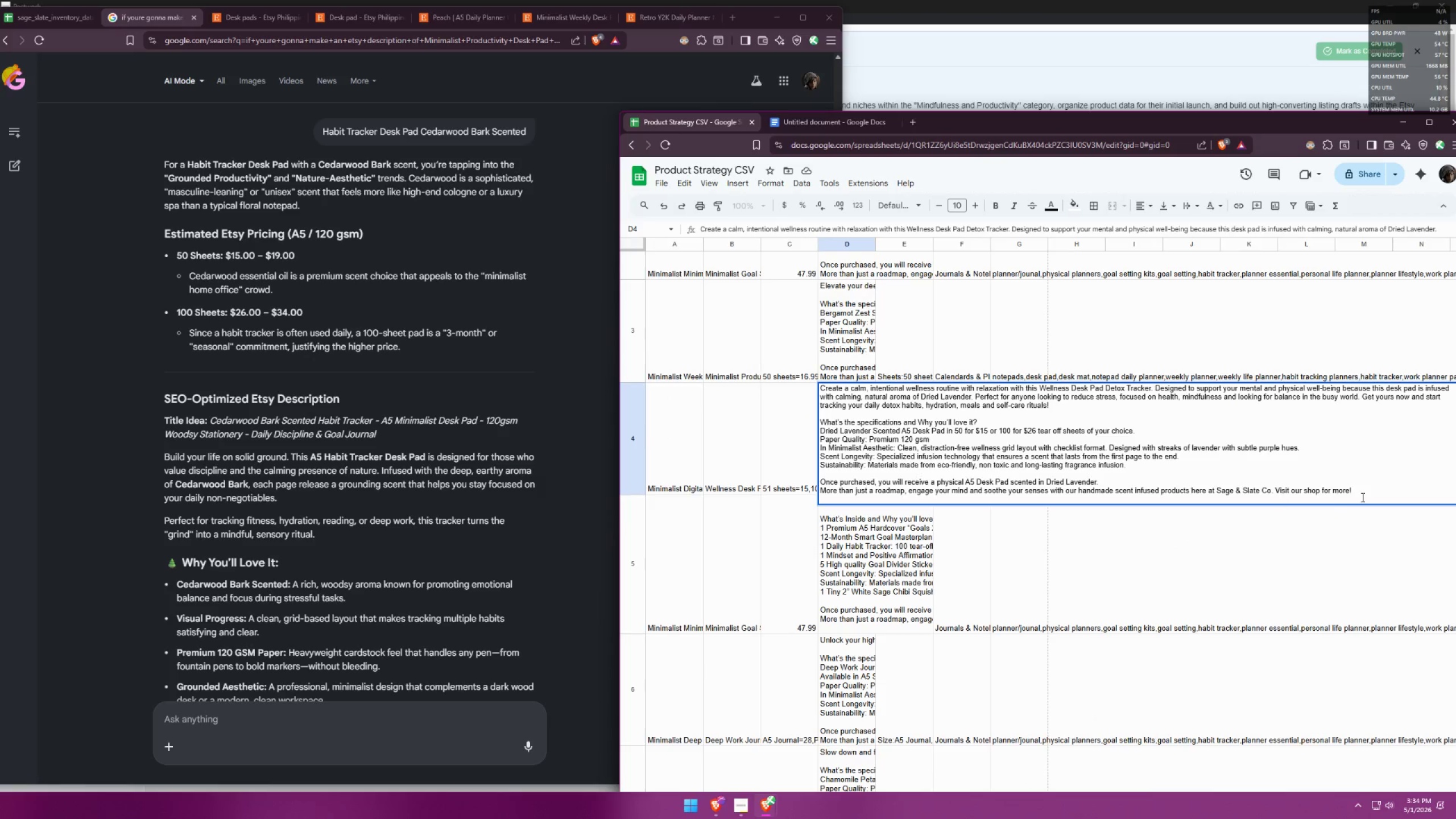 
left_click_drag(start_coordinate=[1365, 495], to_coordinate=[824, 416])
 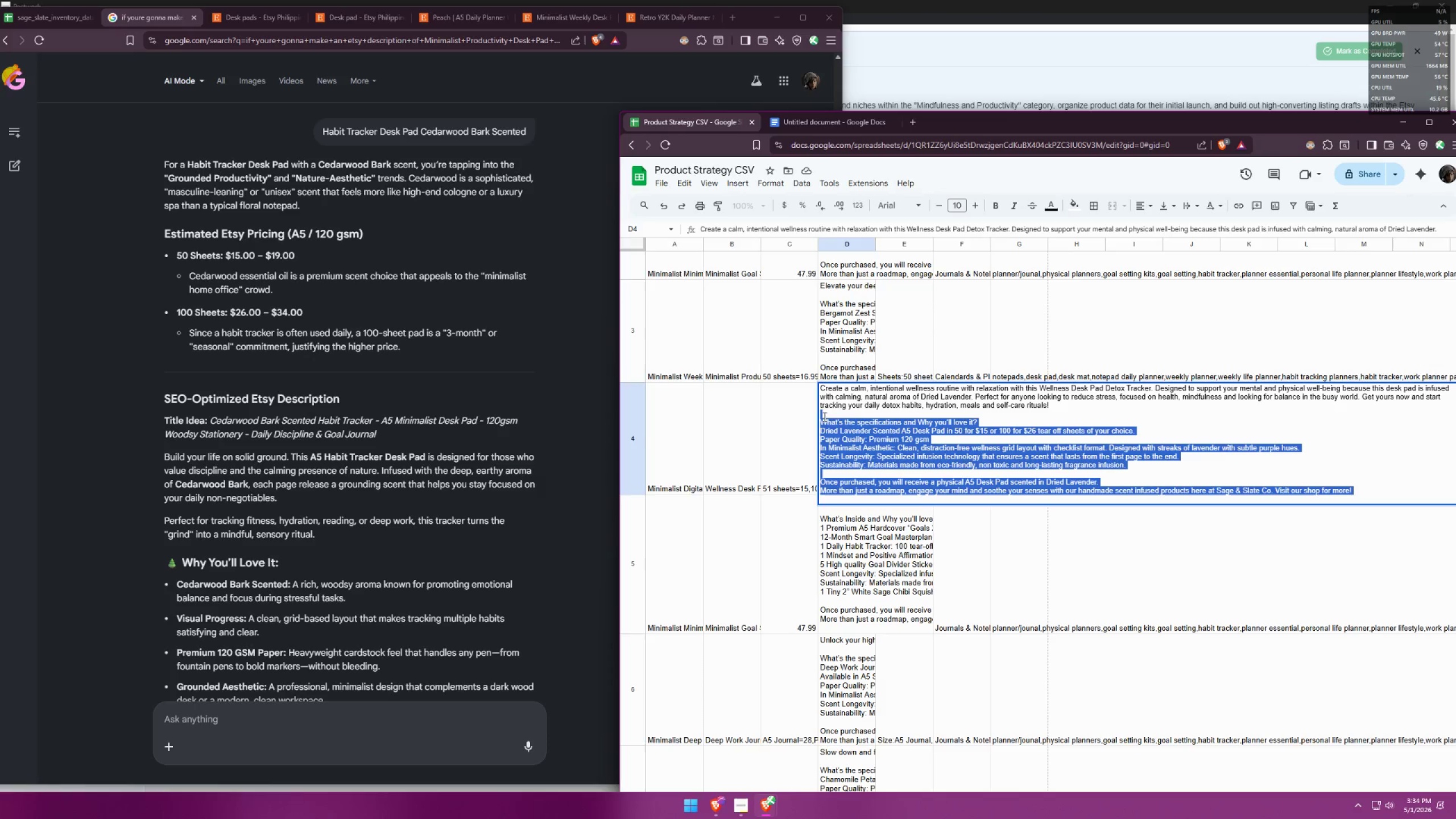 
key(Control+ControlLeft)
 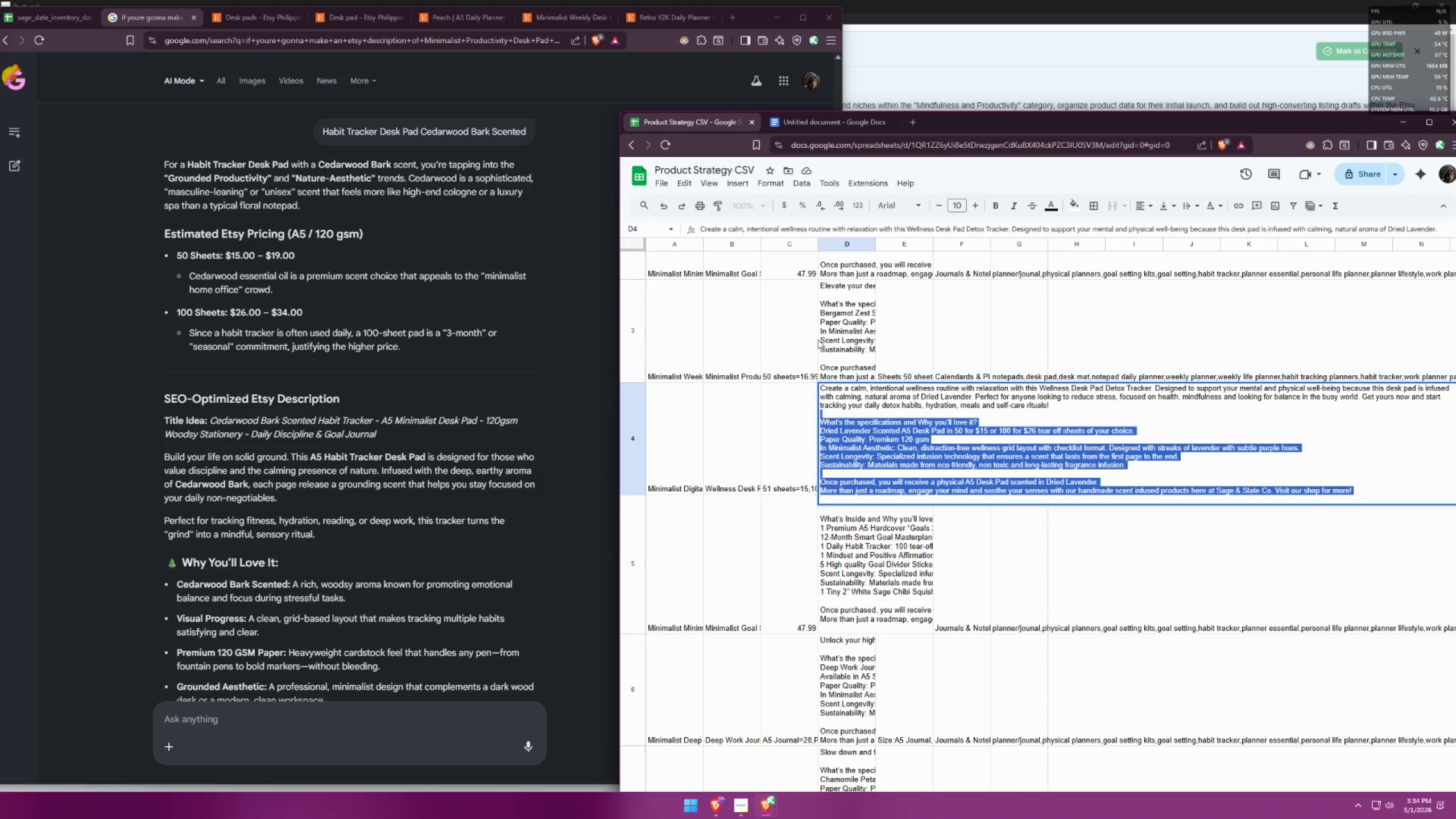 
key(Control+C)
 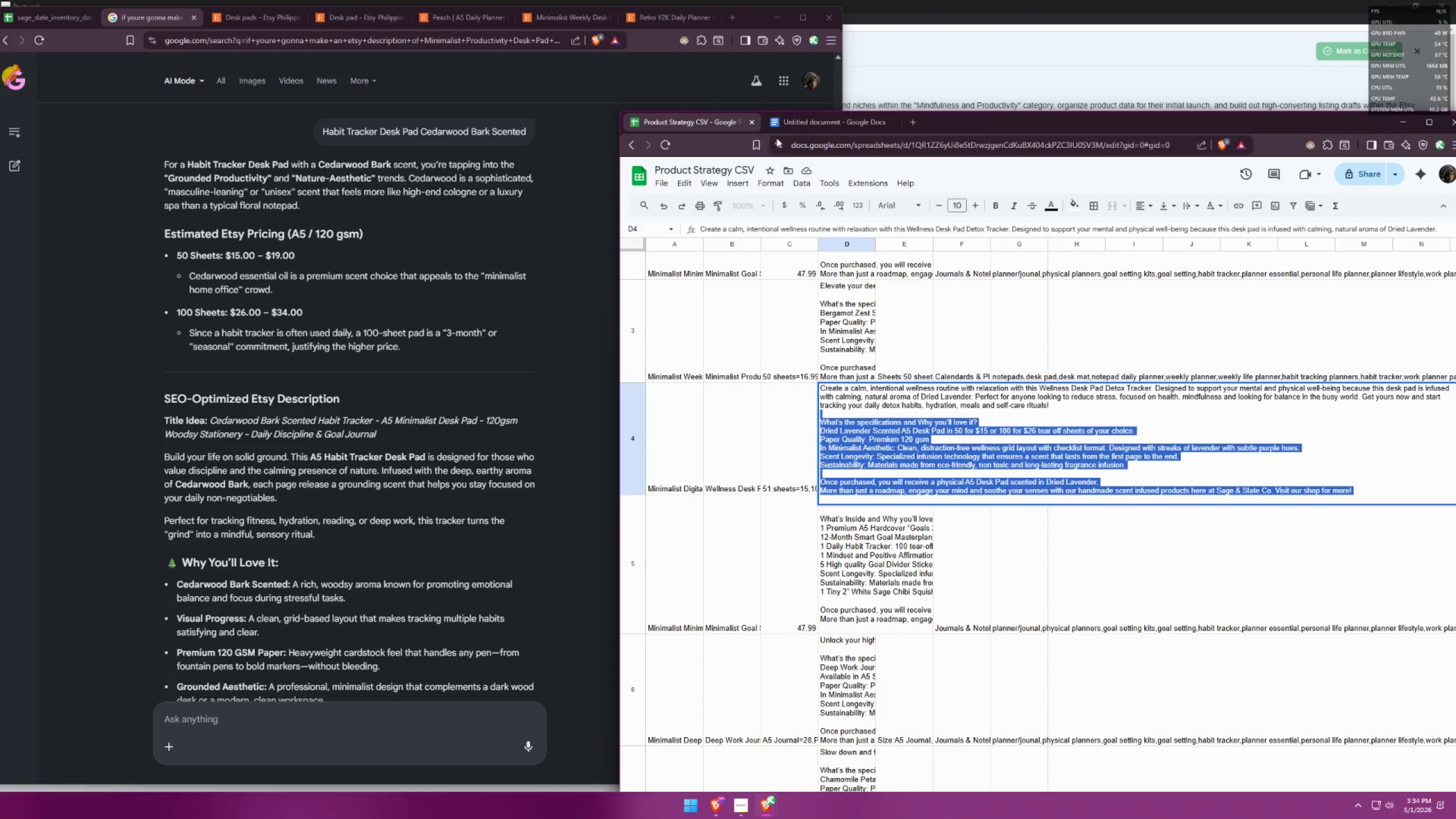 
left_click([802, 119])
 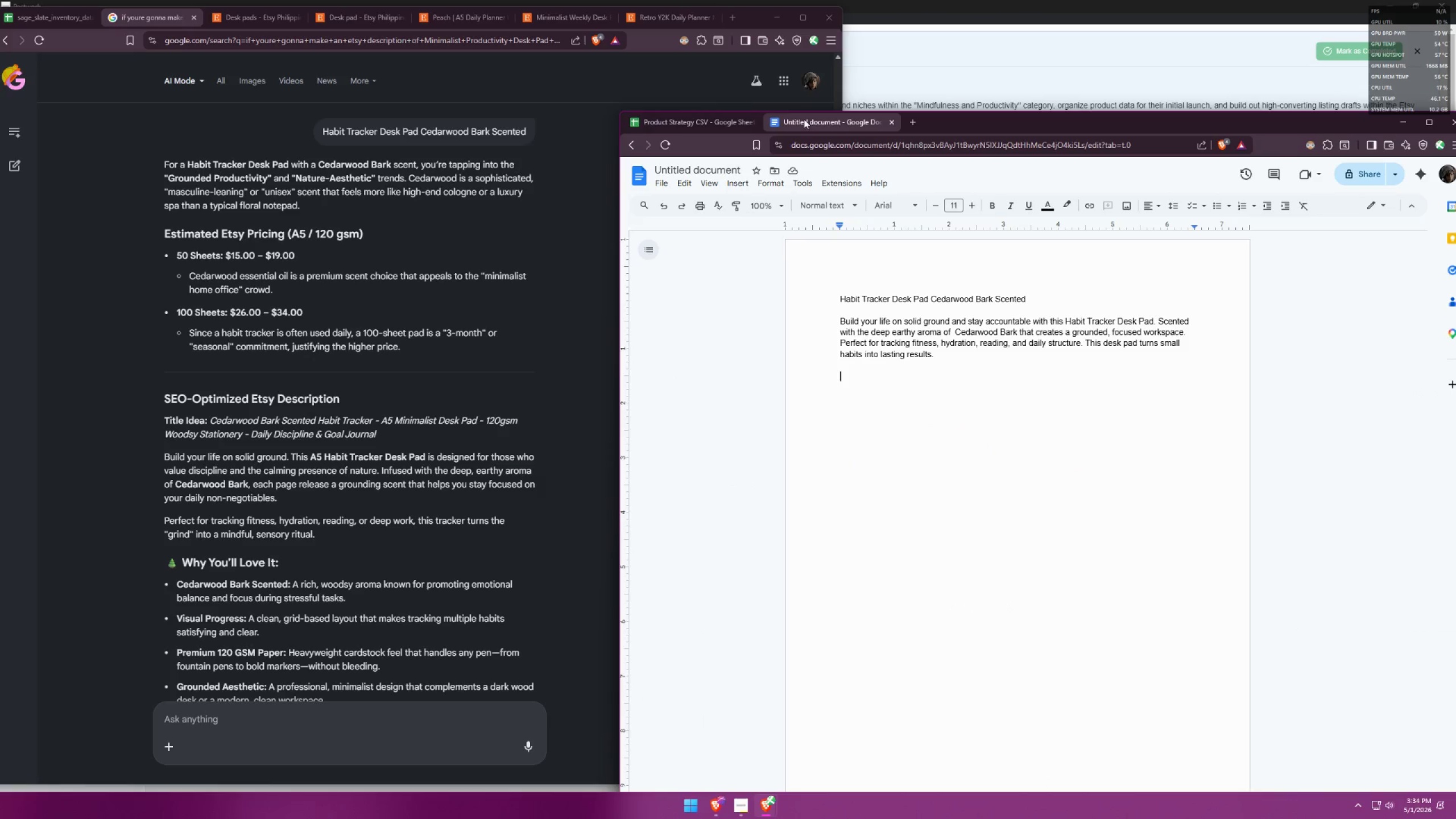 
key(Control+ControlLeft)
 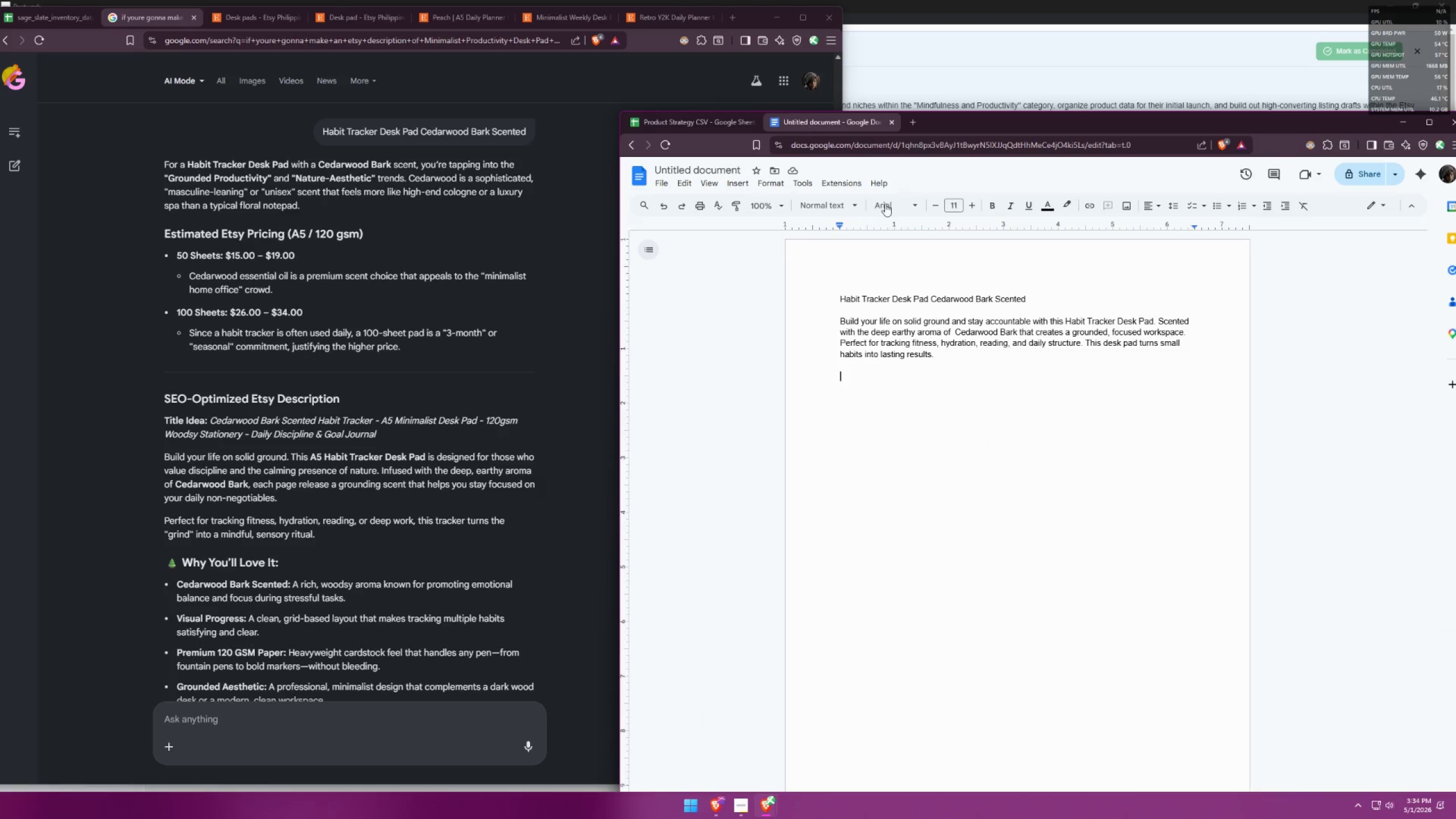 
key(Control+V)
 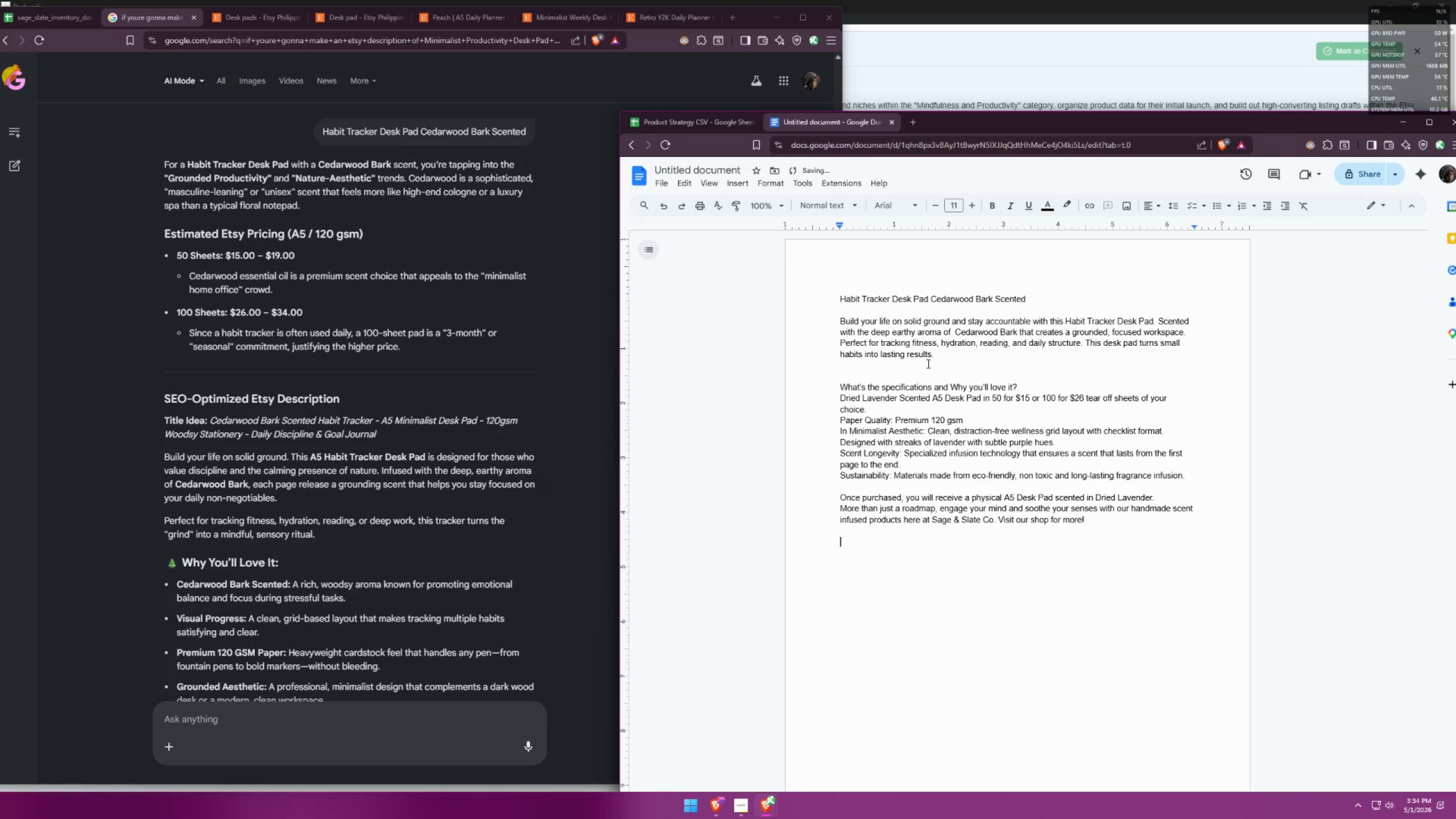 
left_click([909, 362])
 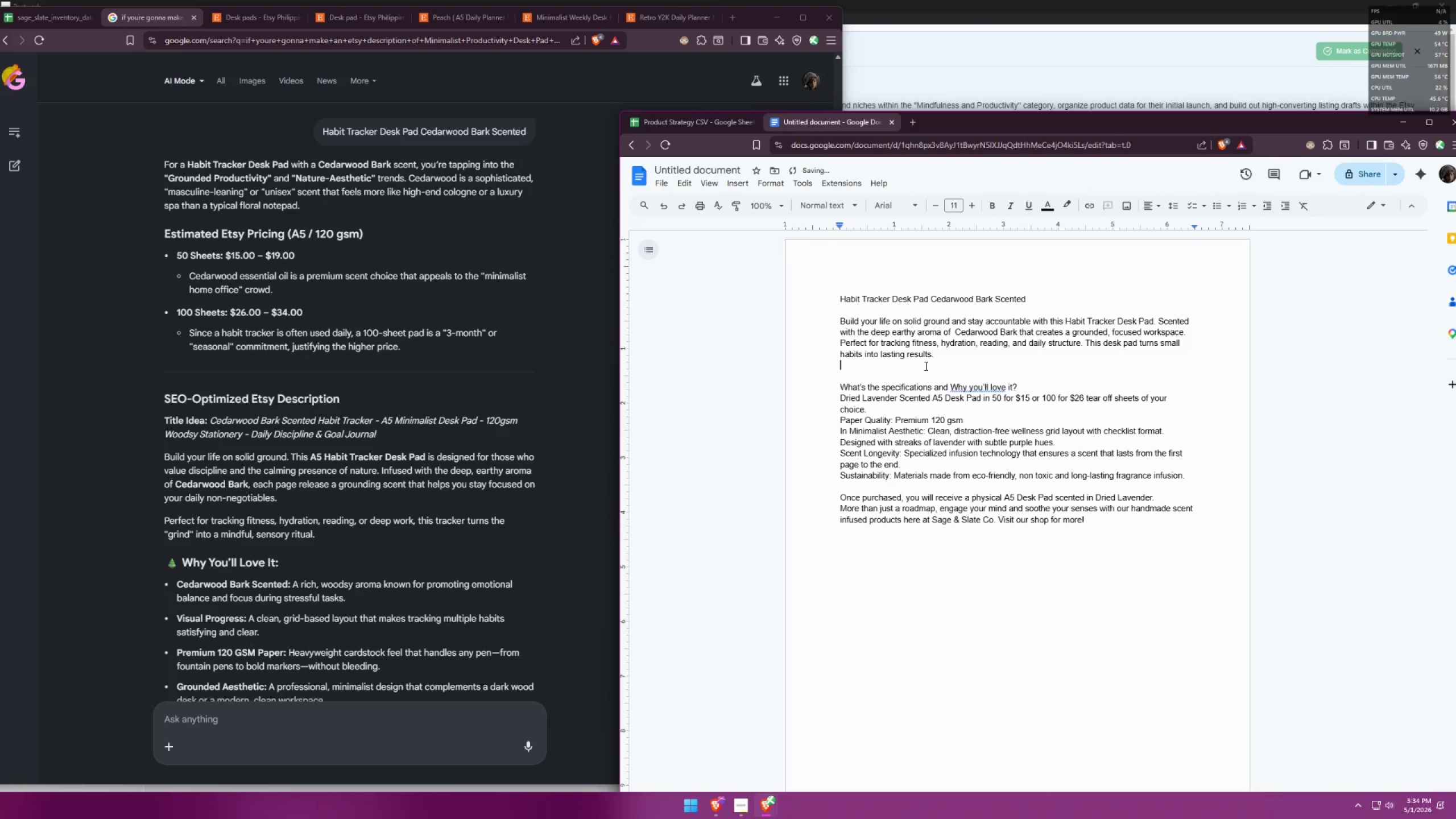 
key(Backspace)
 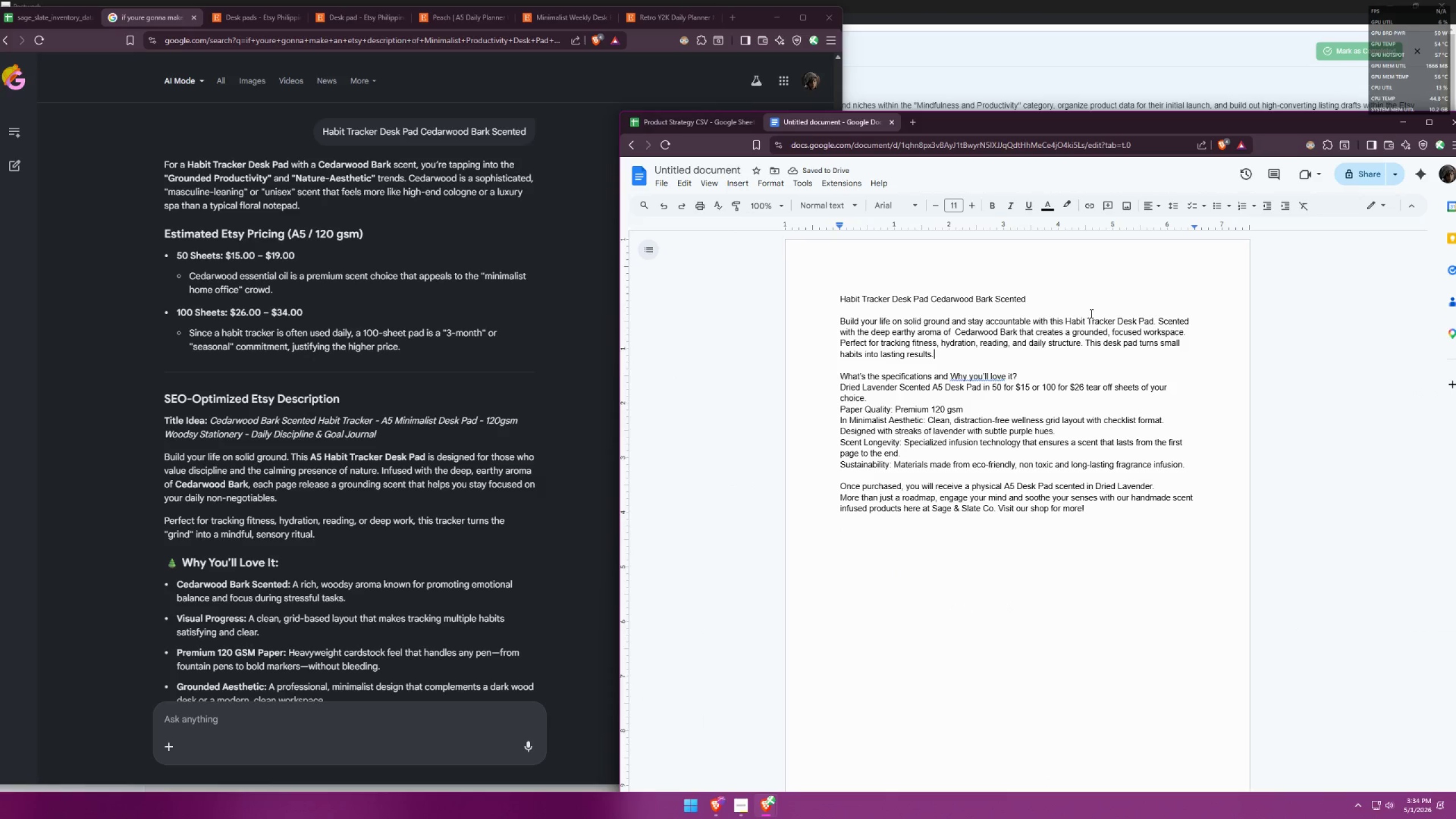 
scroll: coordinate [357, 362], scroll_direction: down, amount: 4.0
 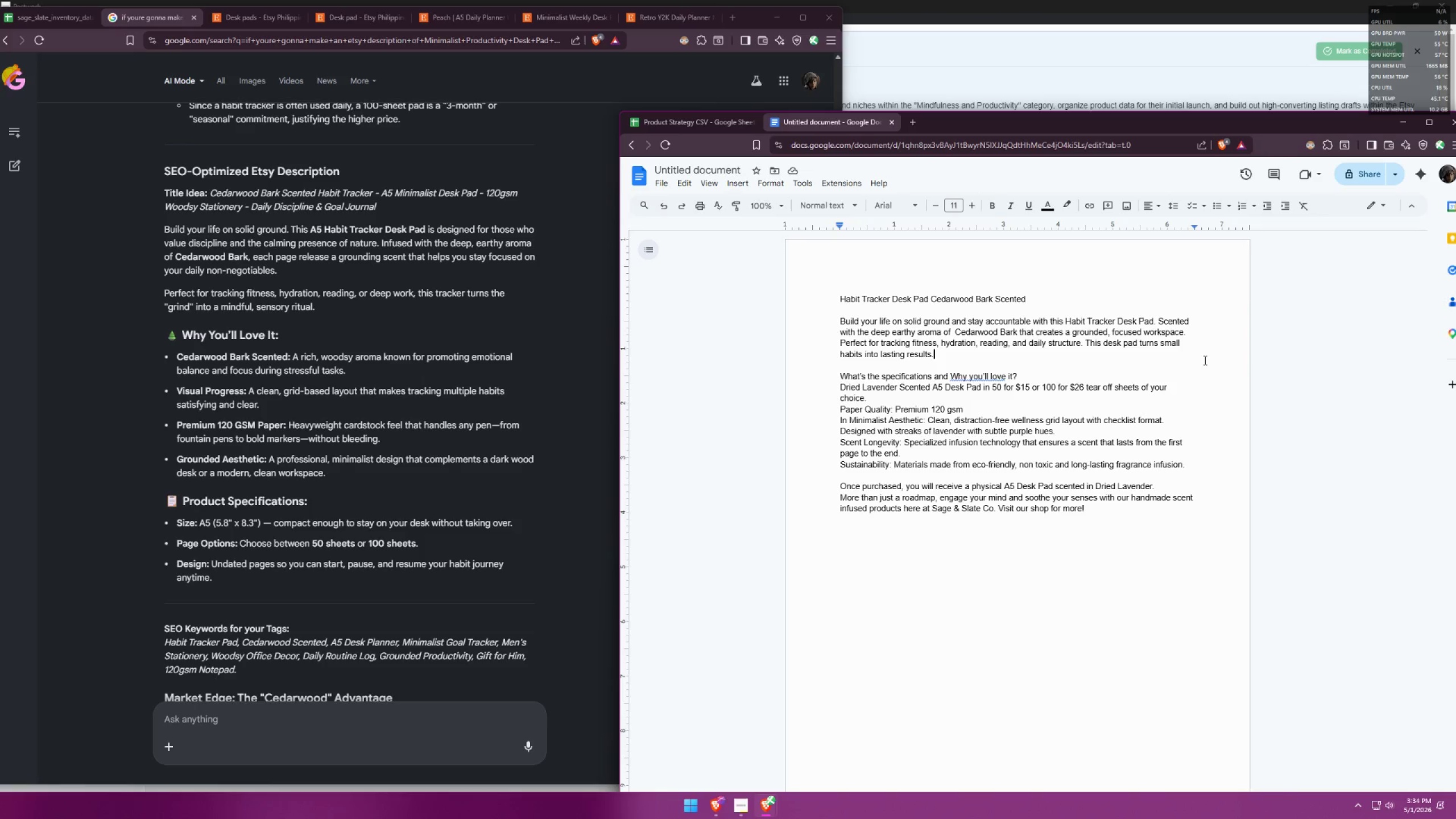 
left_click([1136, 337])
 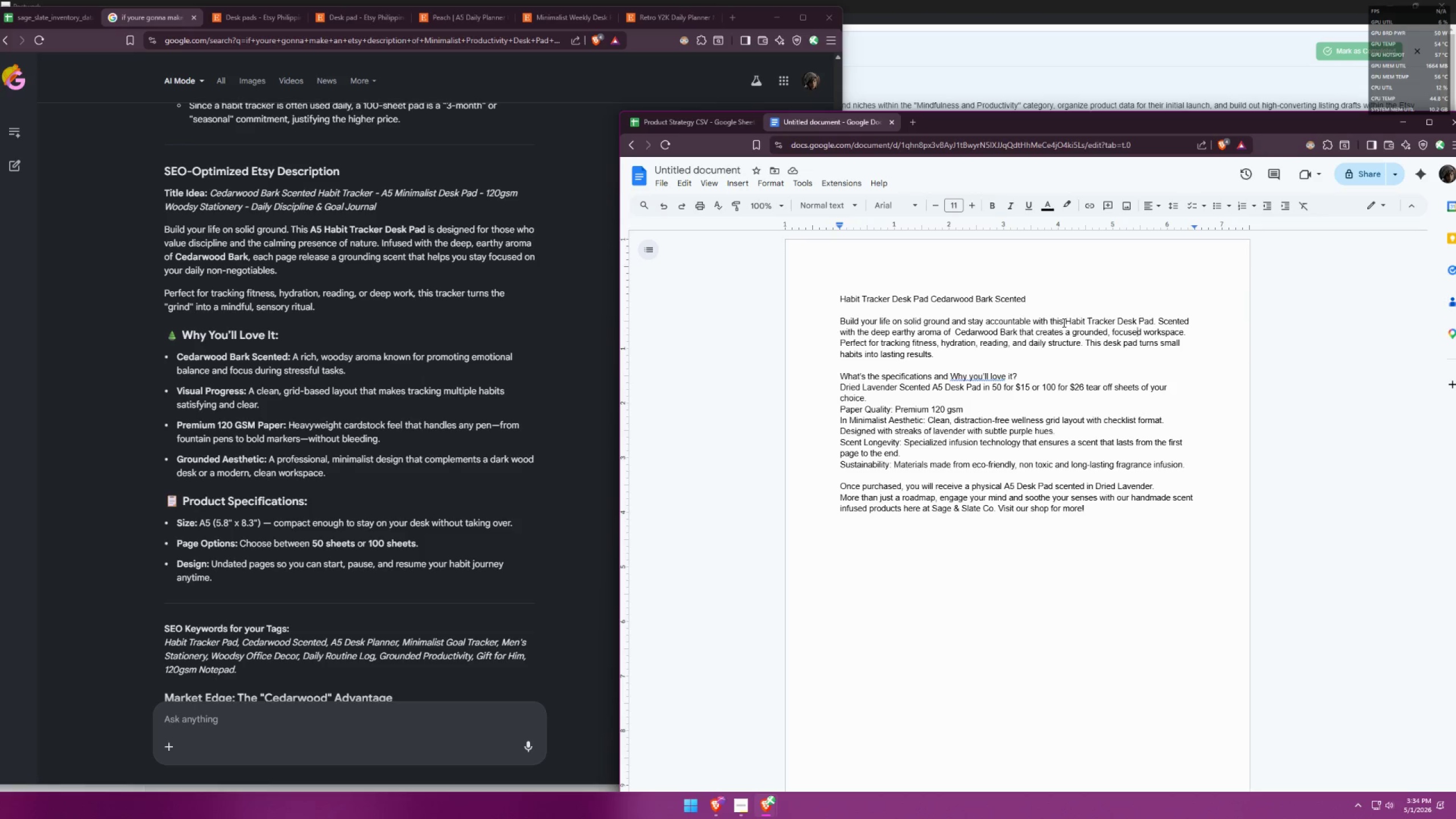 
left_click([982, 298])
 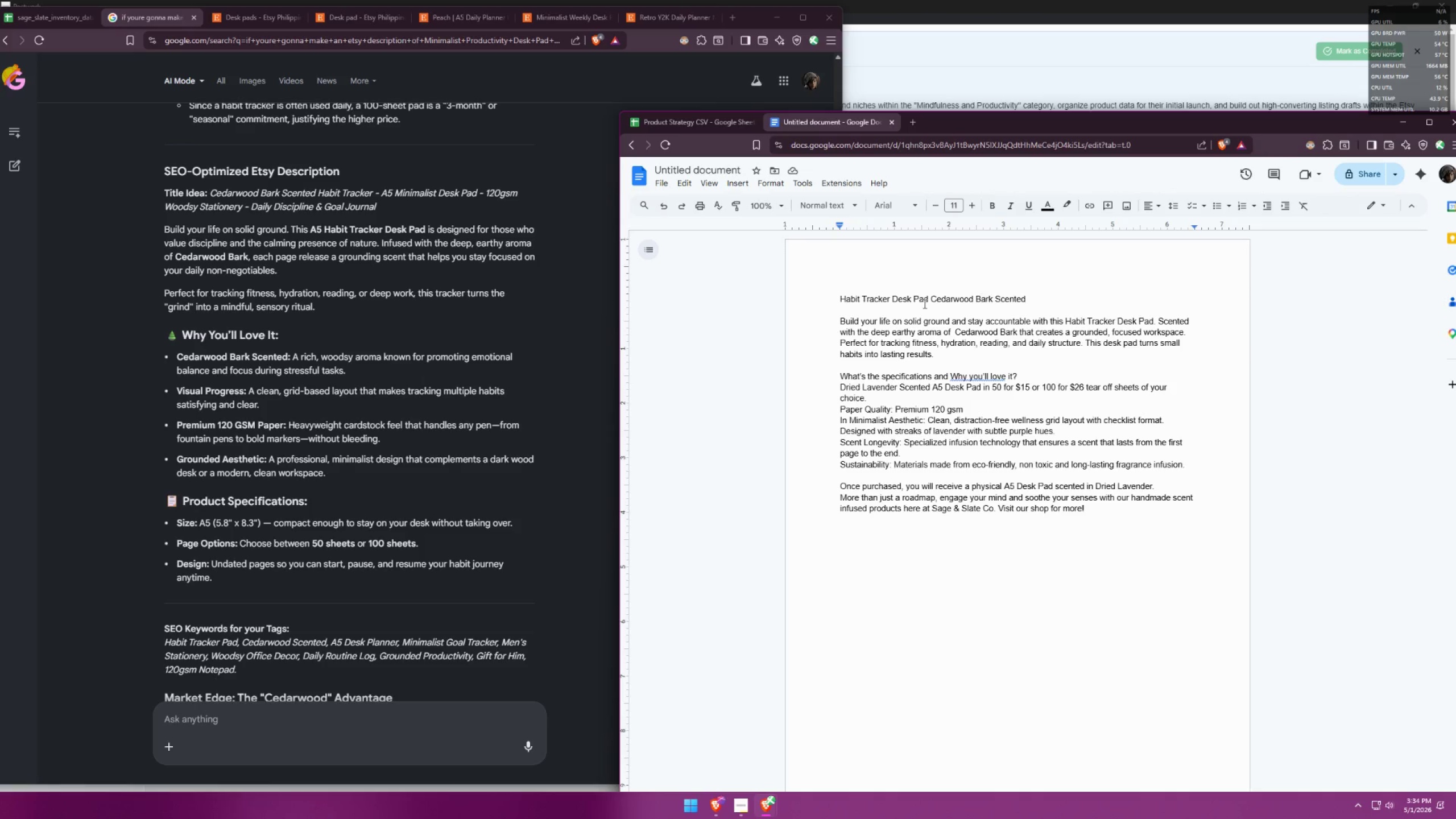 
left_click_drag(start_coordinate=[930, 302], to_coordinate=[993, 299])
 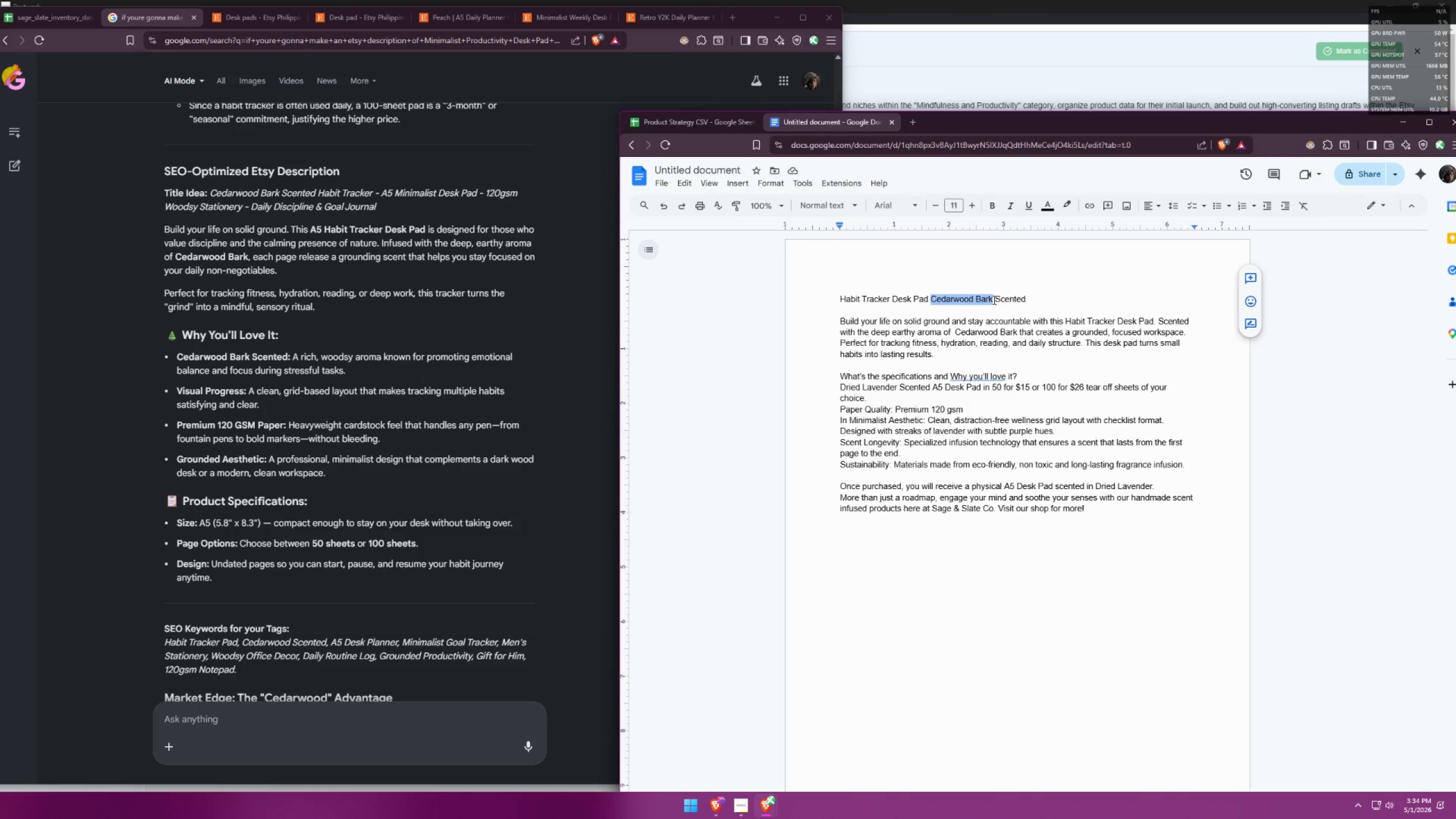 
key(Control+ControlLeft)
 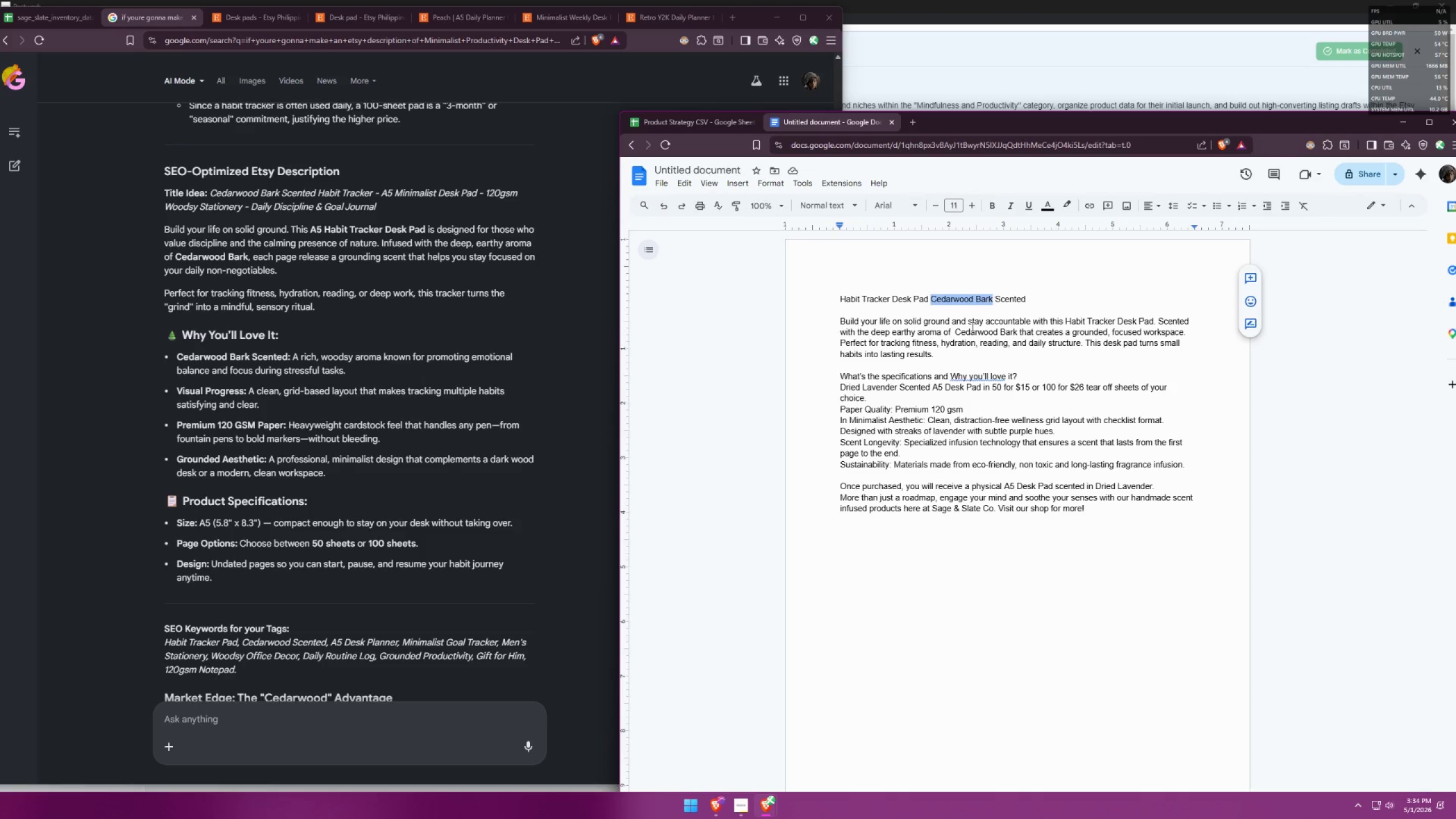 
key(Control+C)
 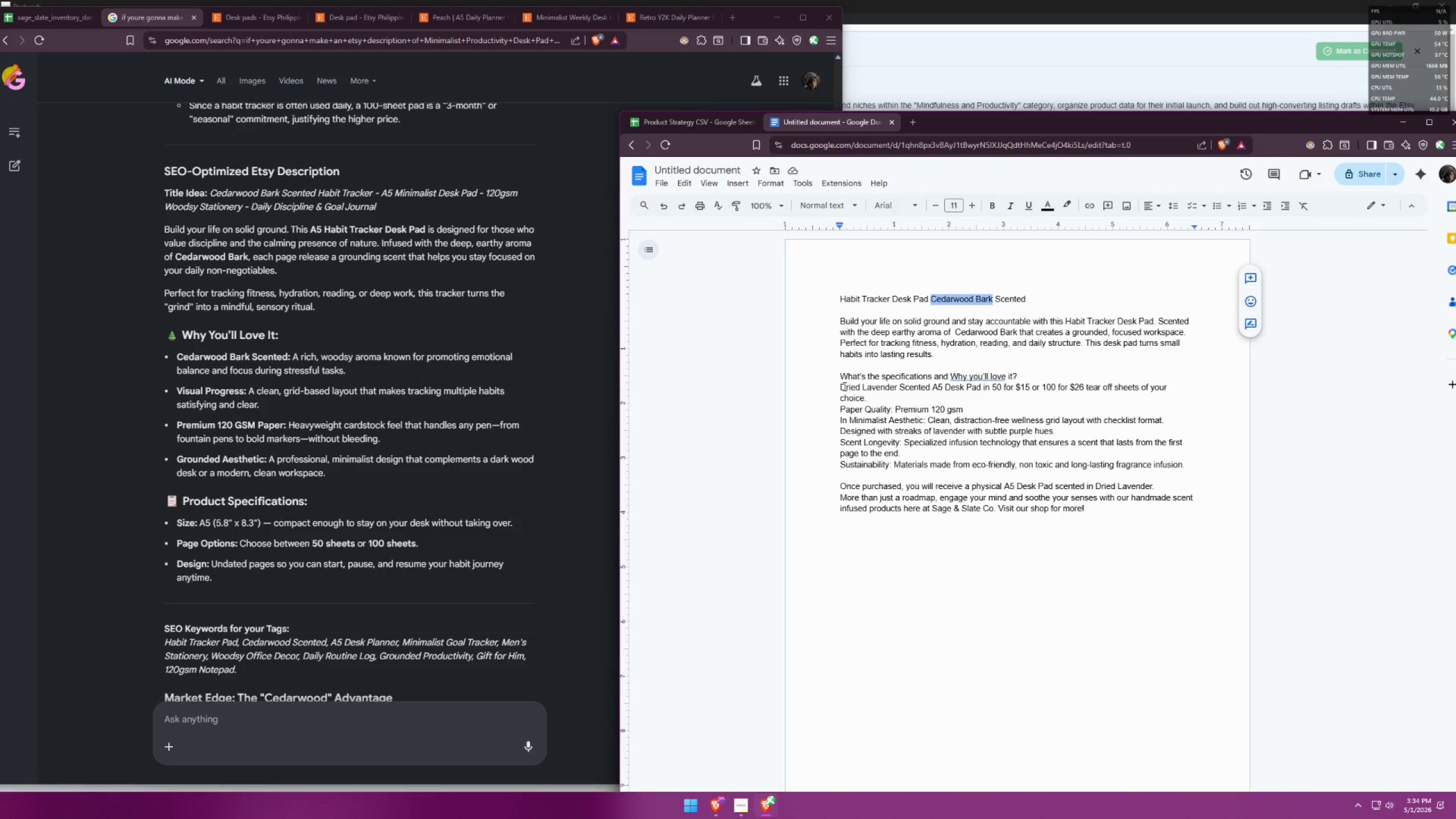 
left_click_drag(start_coordinate=[842, 387], to_coordinate=[896, 383])
 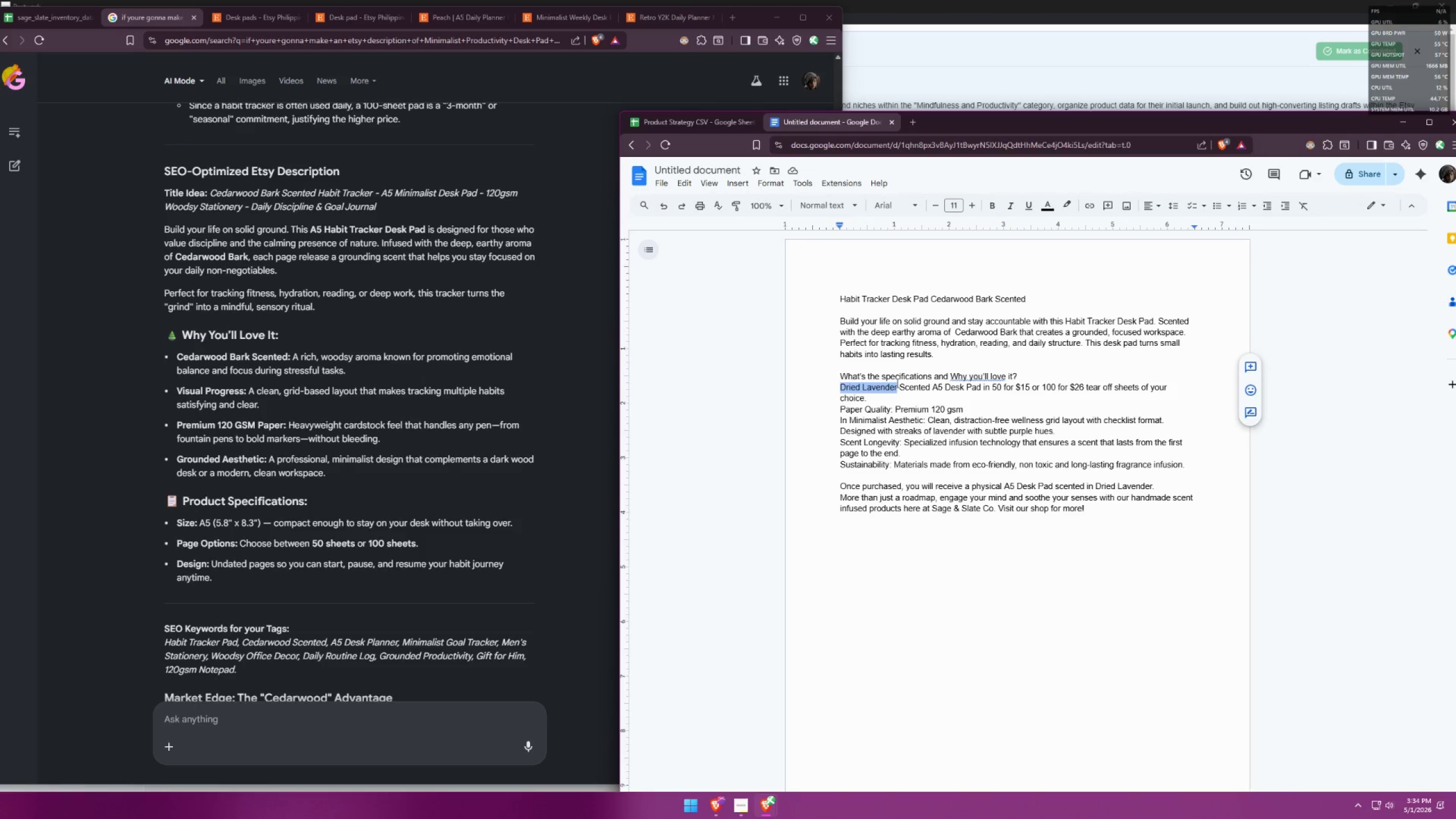 
key(Control+ControlLeft)
 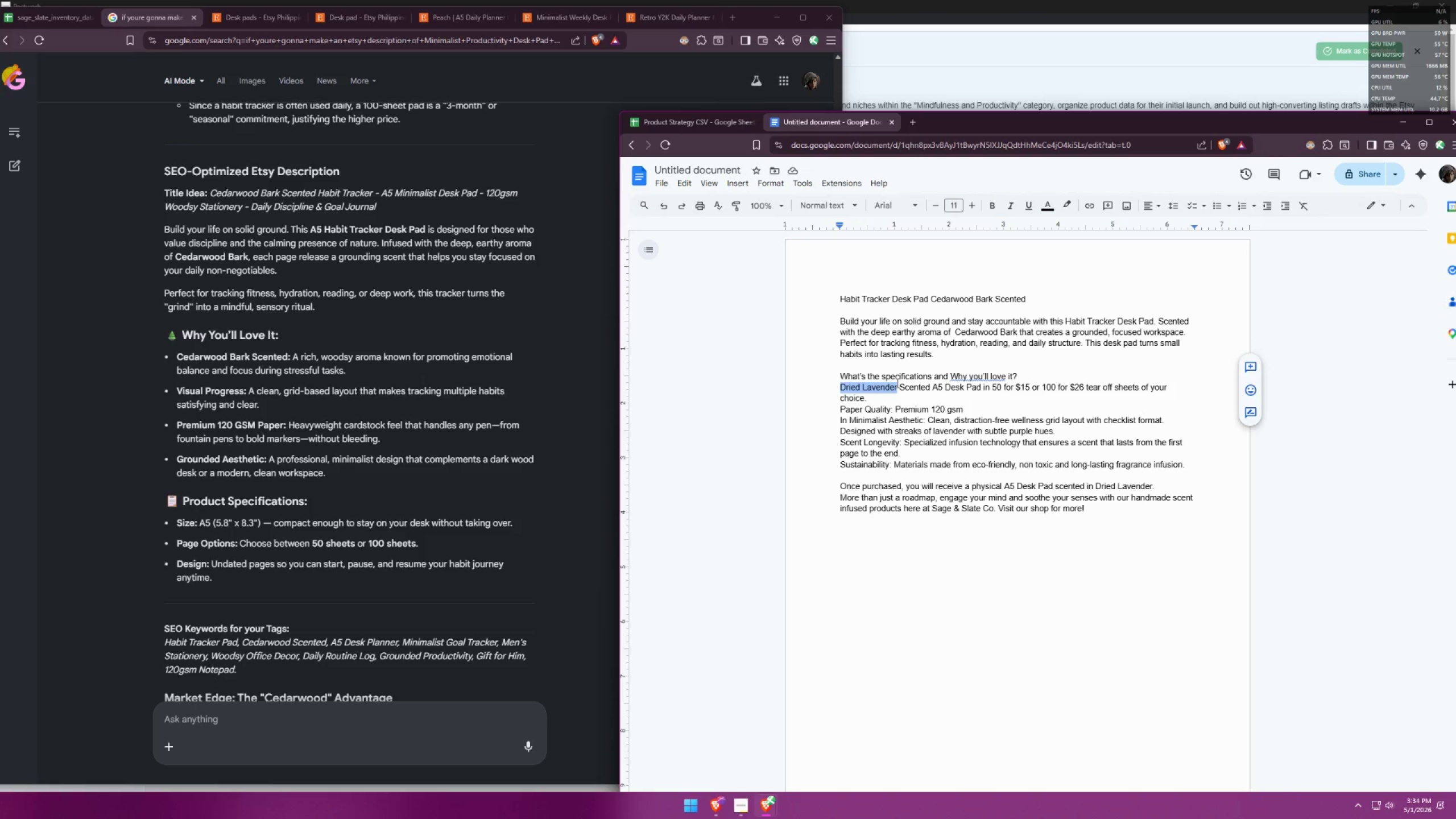 
key(Control+V)
 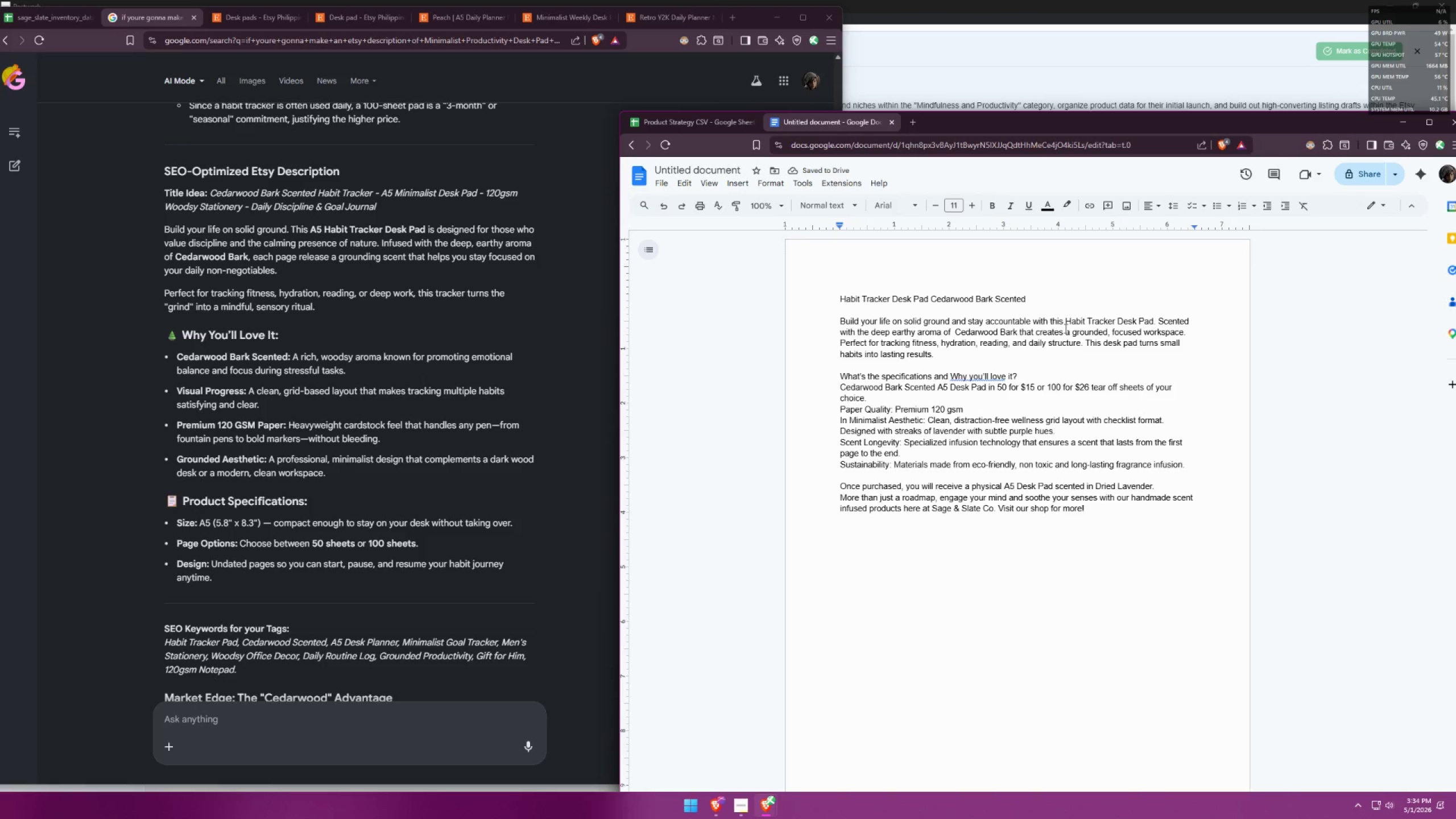 
left_click_drag(start_coordinate=[1066, 318], to_coordinate=[1152, 318])
 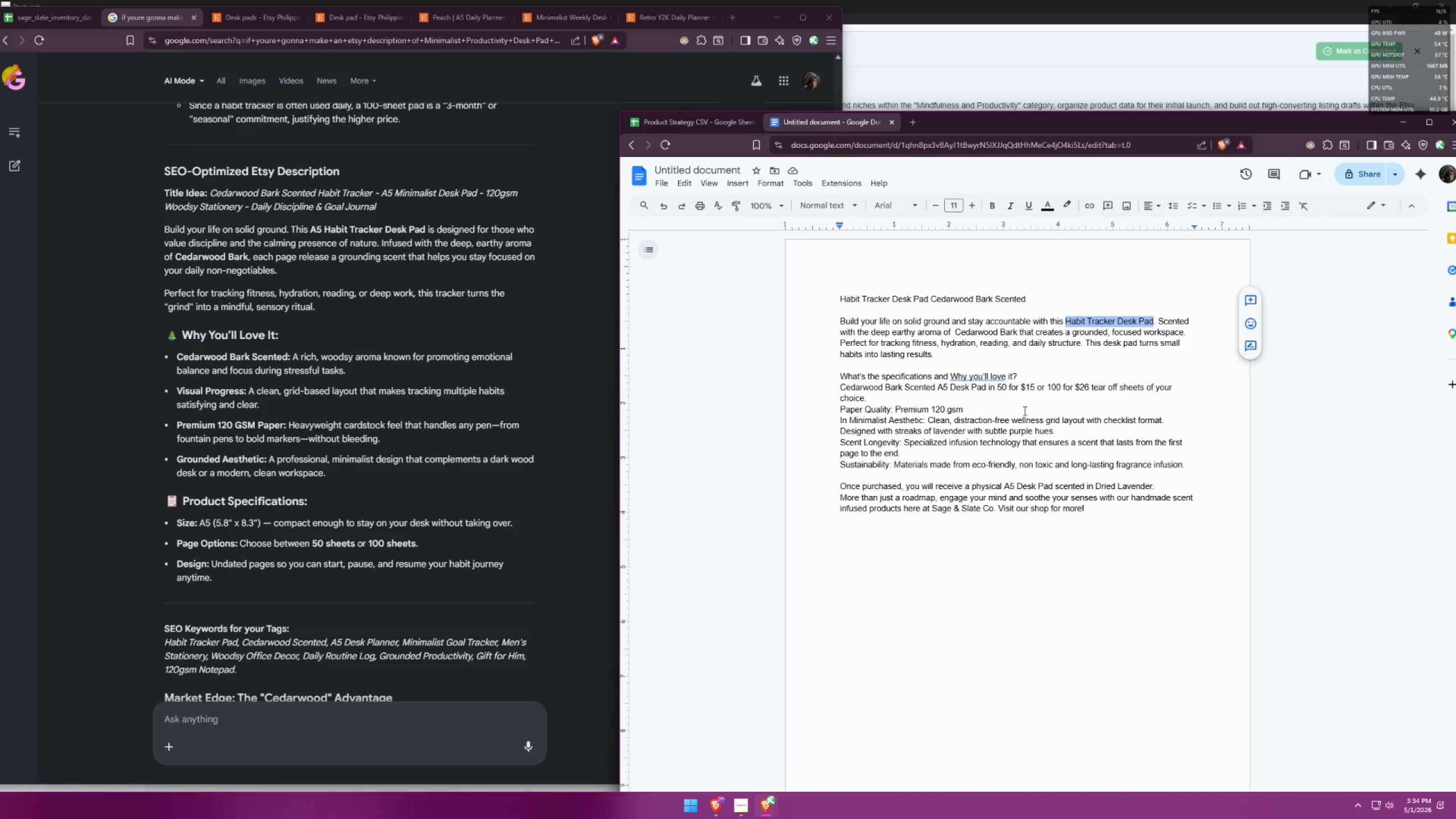 
left_click([976, 396])
 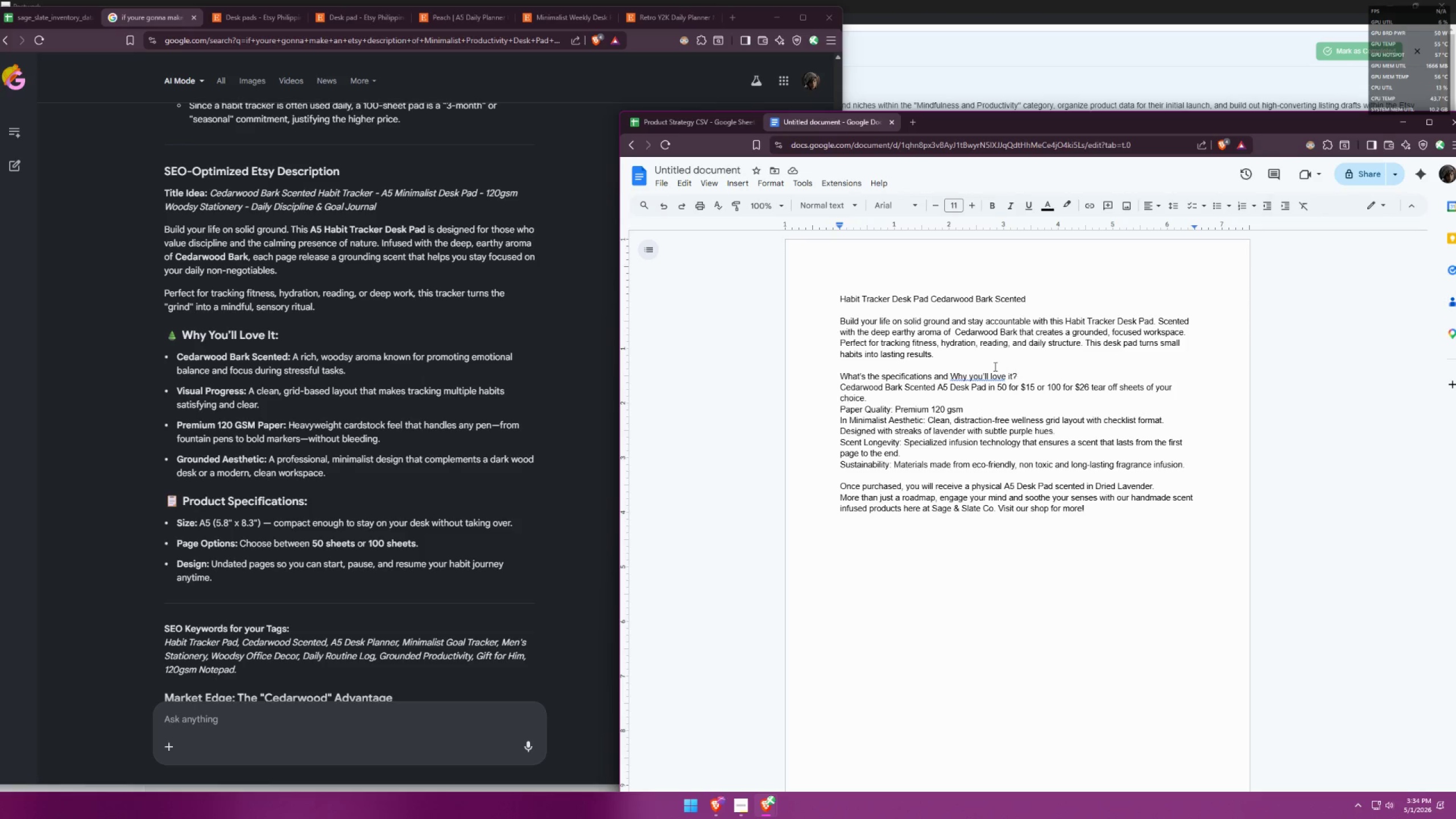 
left_click([672, 120])
 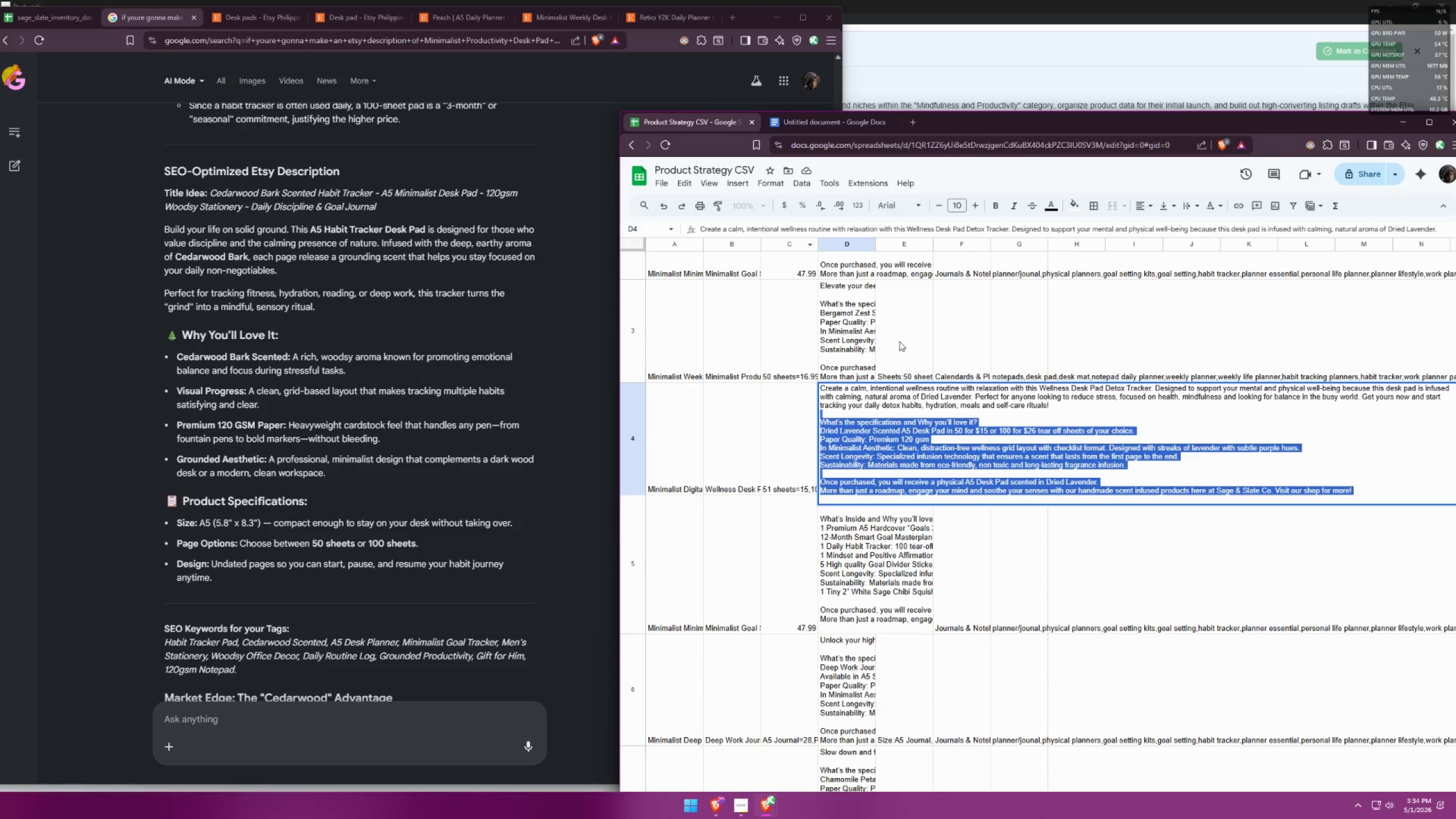 
left_click([905, 341])
 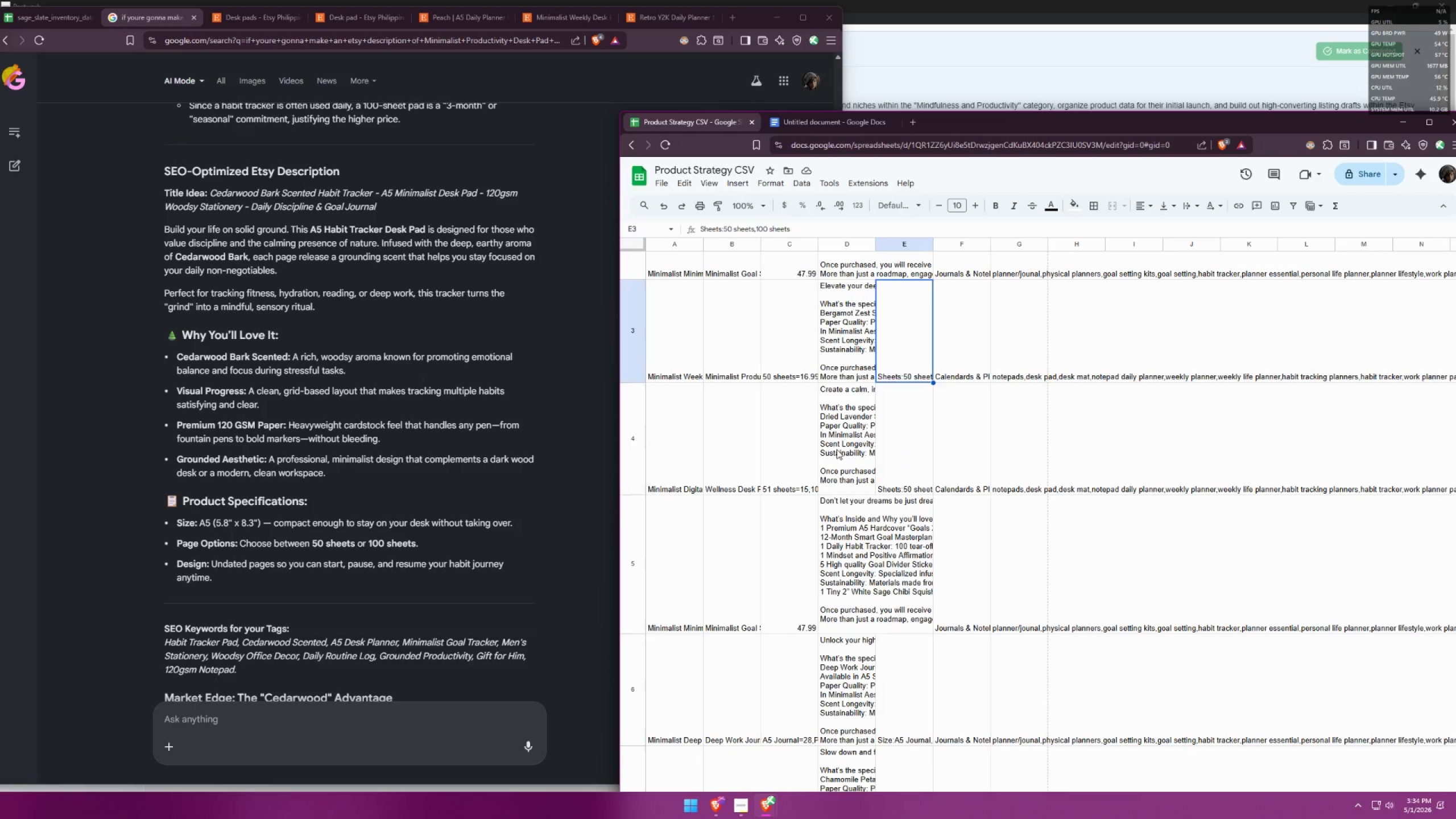 
double_click([838, 449])
 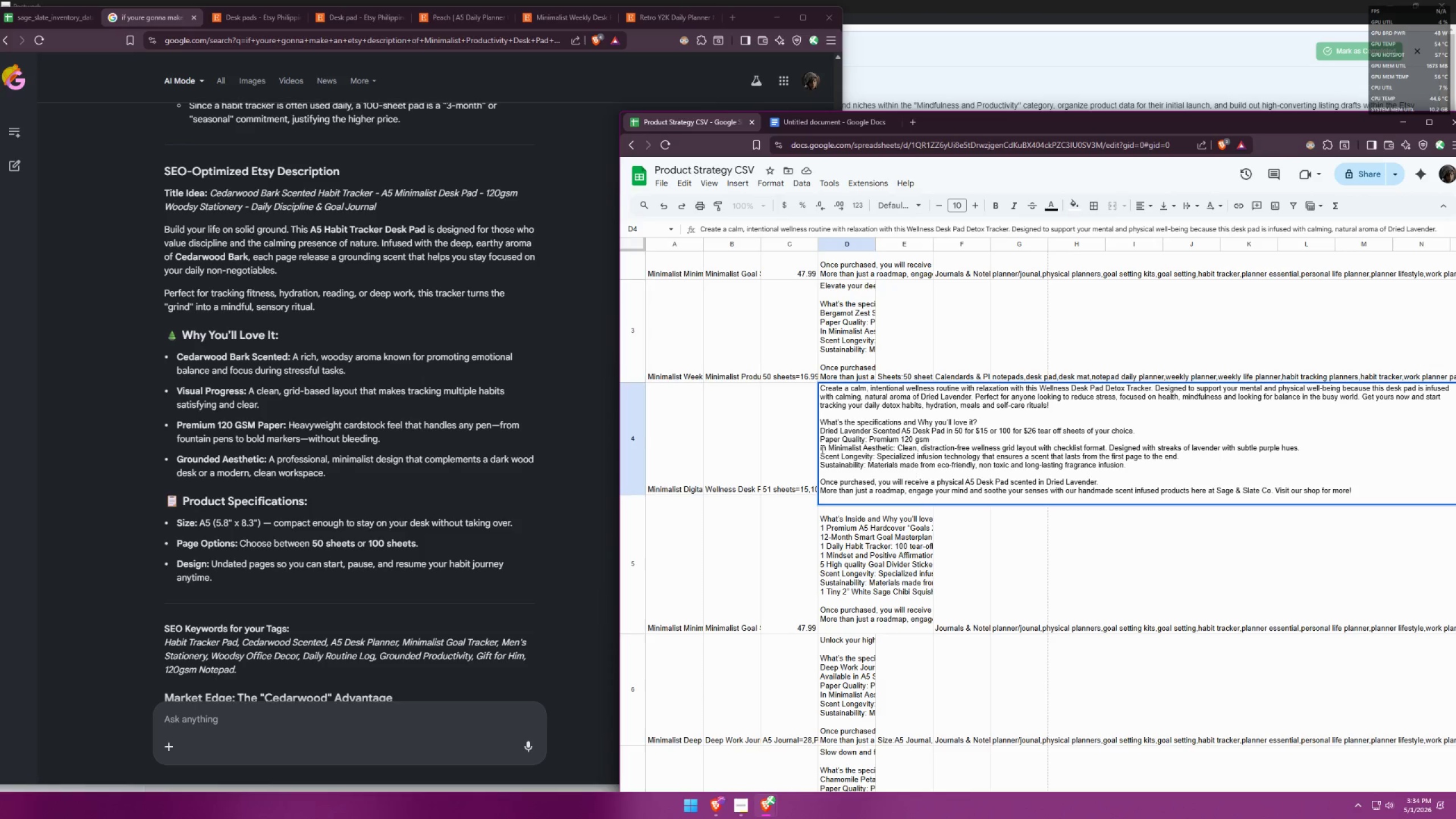 
left_click([793, 449])
 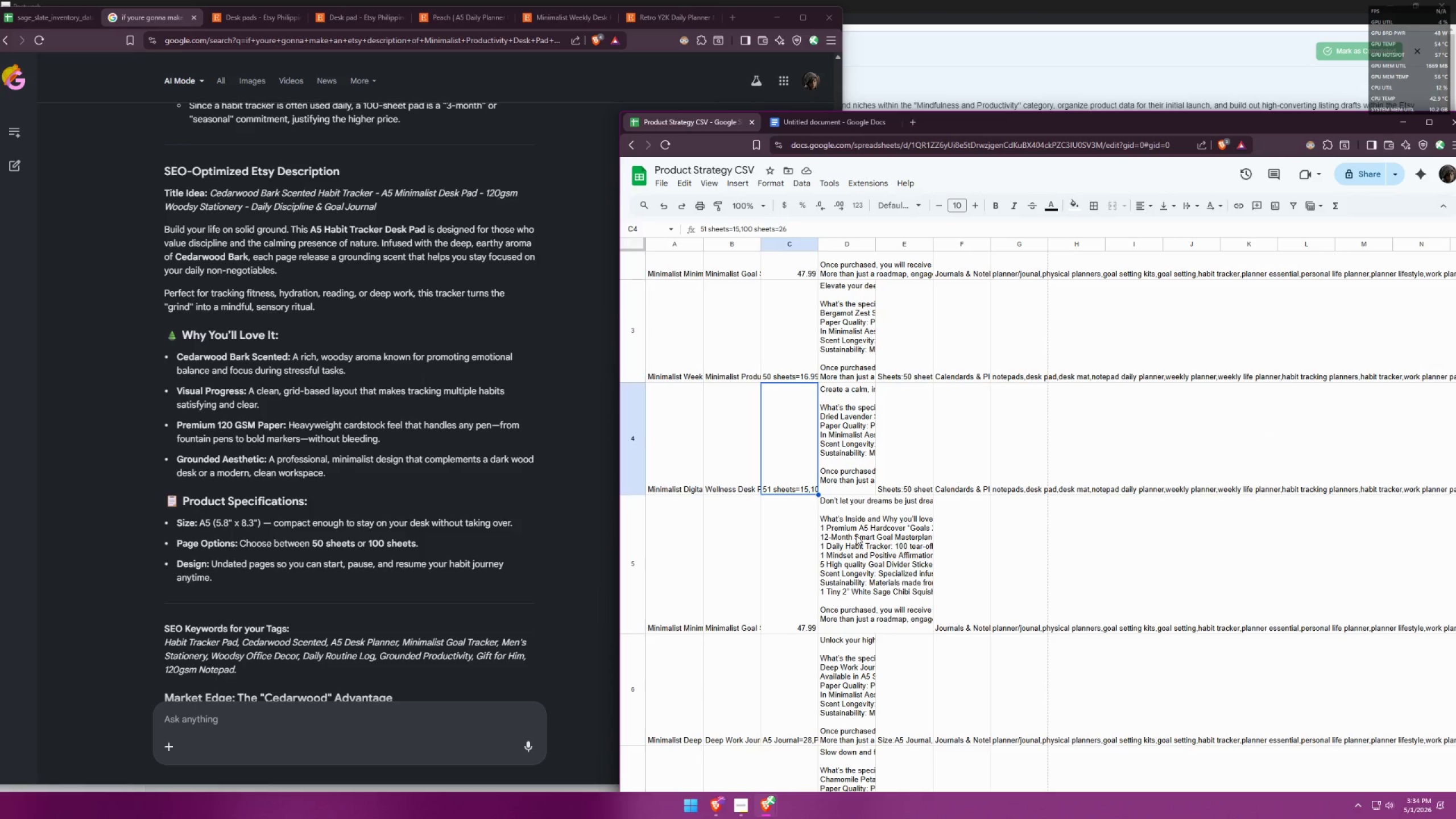 
double_click([856, 535])
 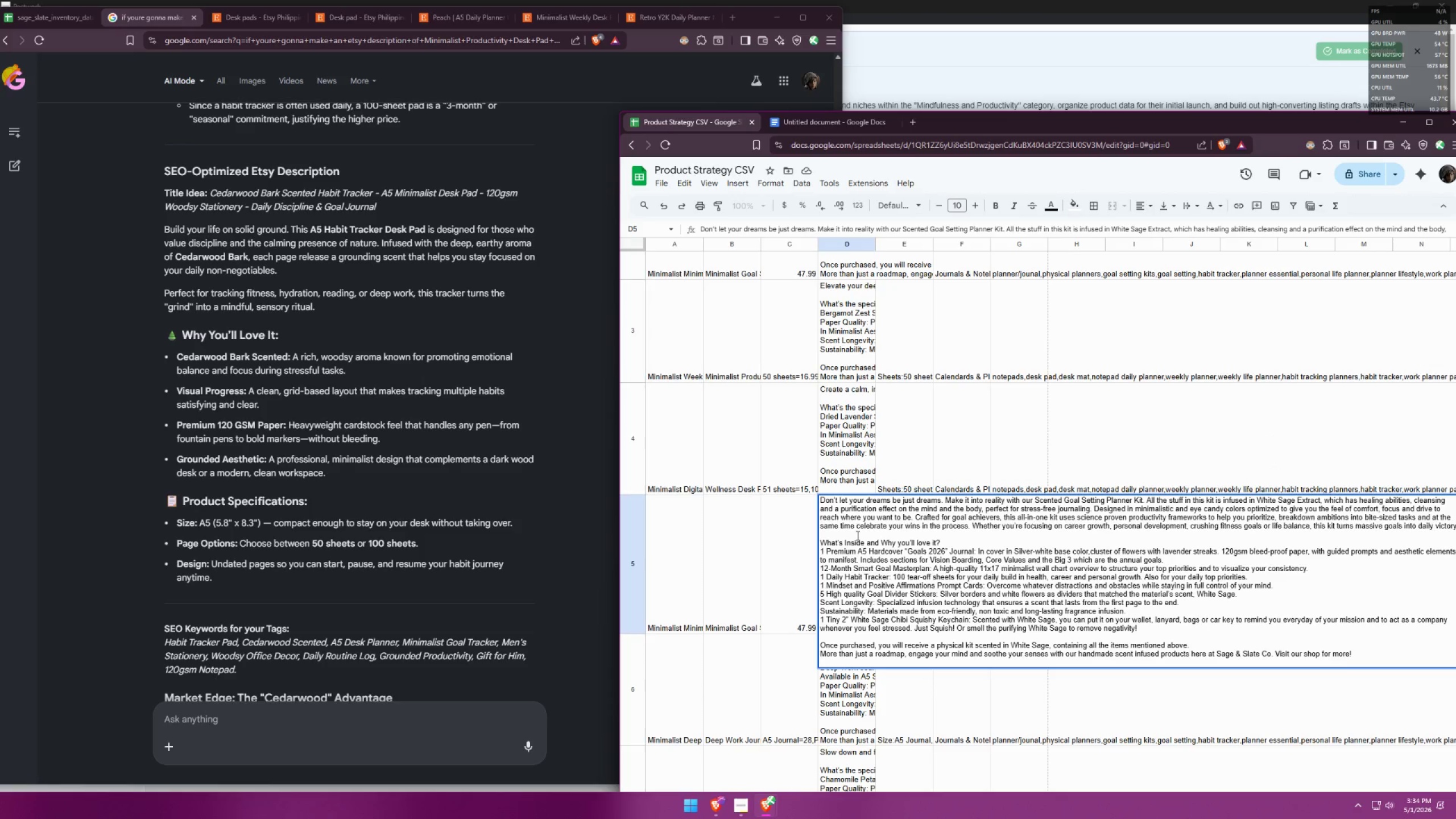 
left_click([797, 536])
 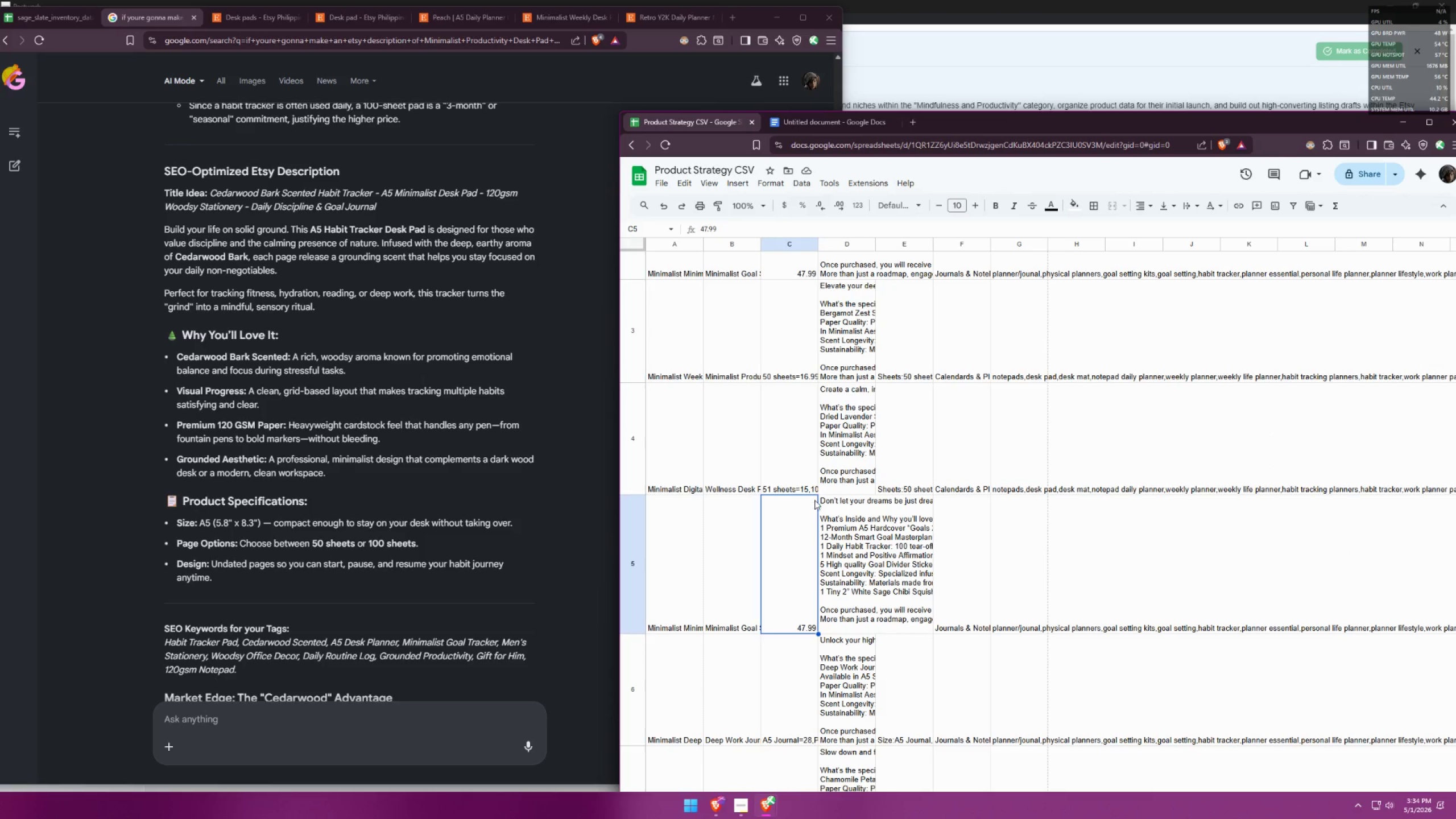 
scroll: coordinate [829, 466], scroll_direction: up, amount: 4.0
 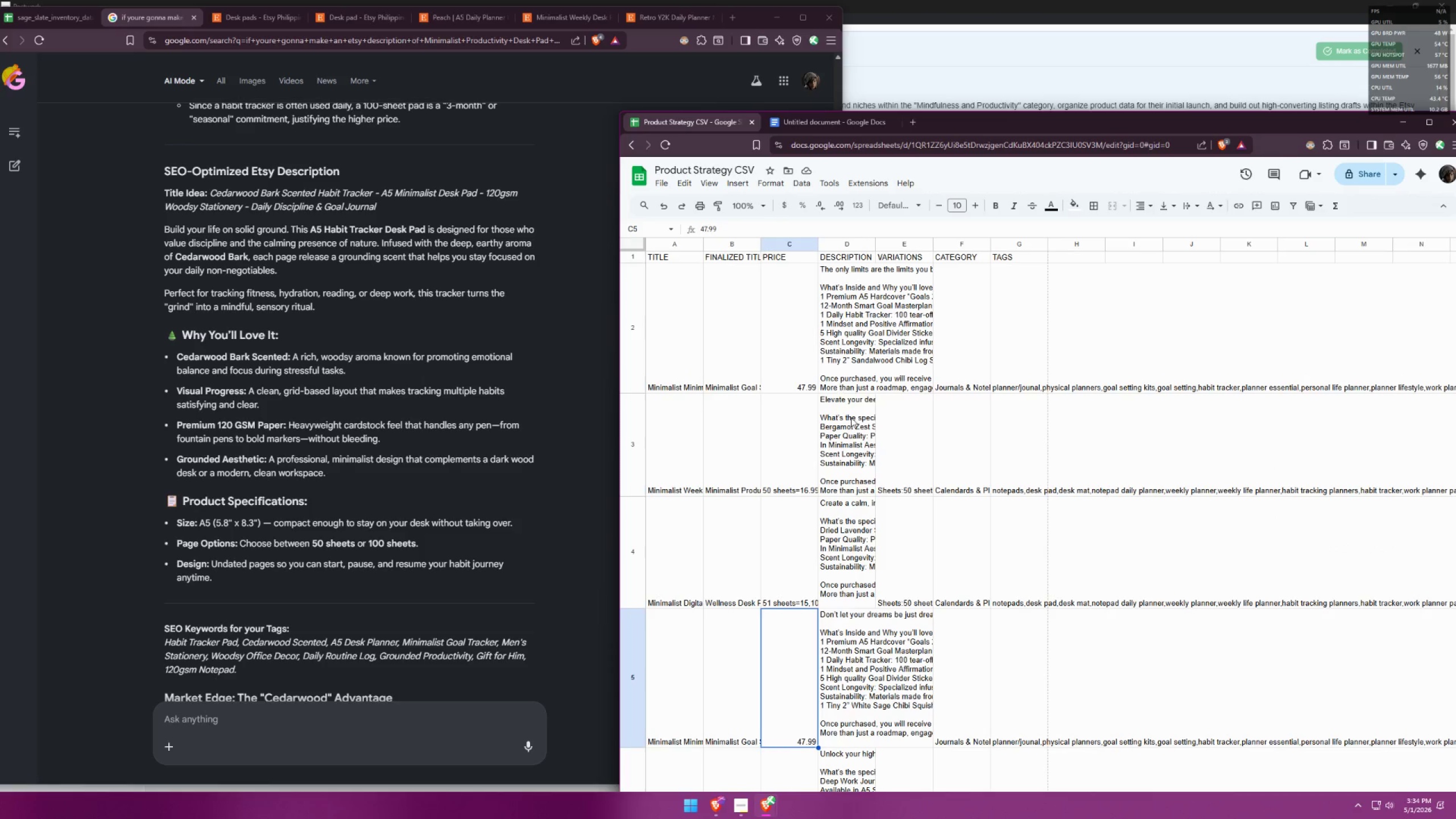 
double_click([862, 452])
 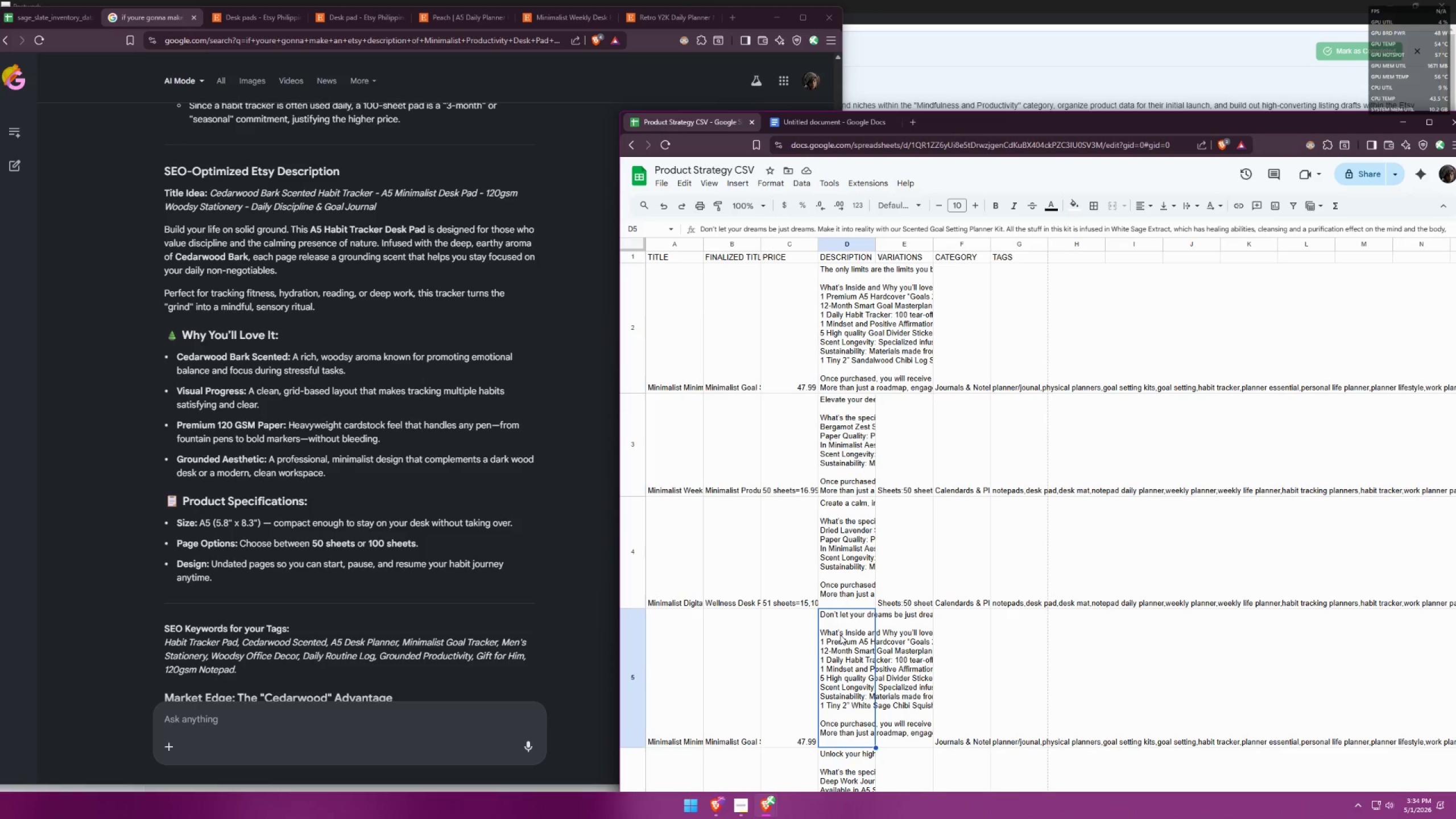 
left_click([827, 122])
 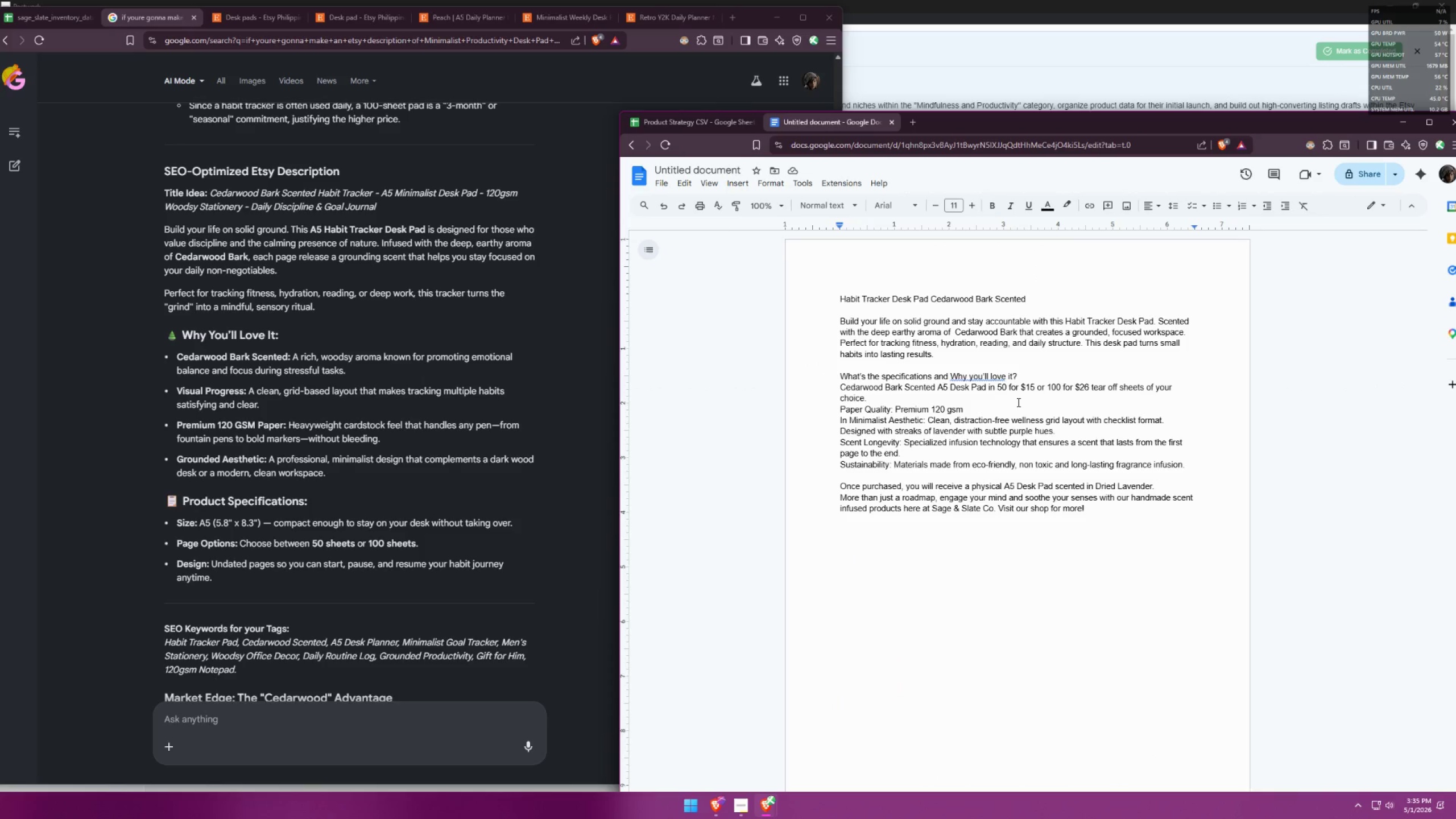 
scroll: coordinate [466, 417], scroll_direction: down, amount: 4.0
 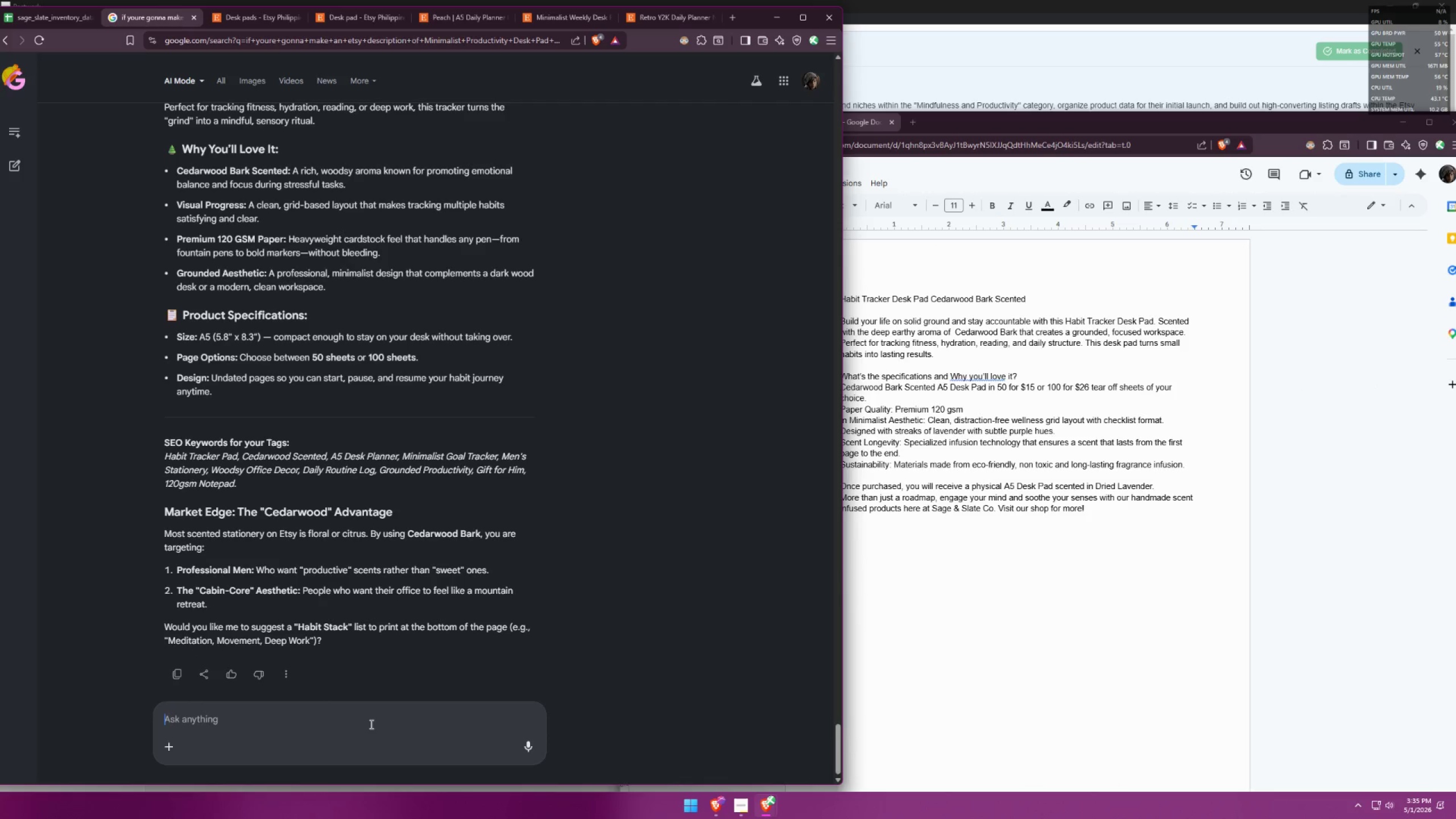 
type(how much would this cost for 50 and 100 sheets)
 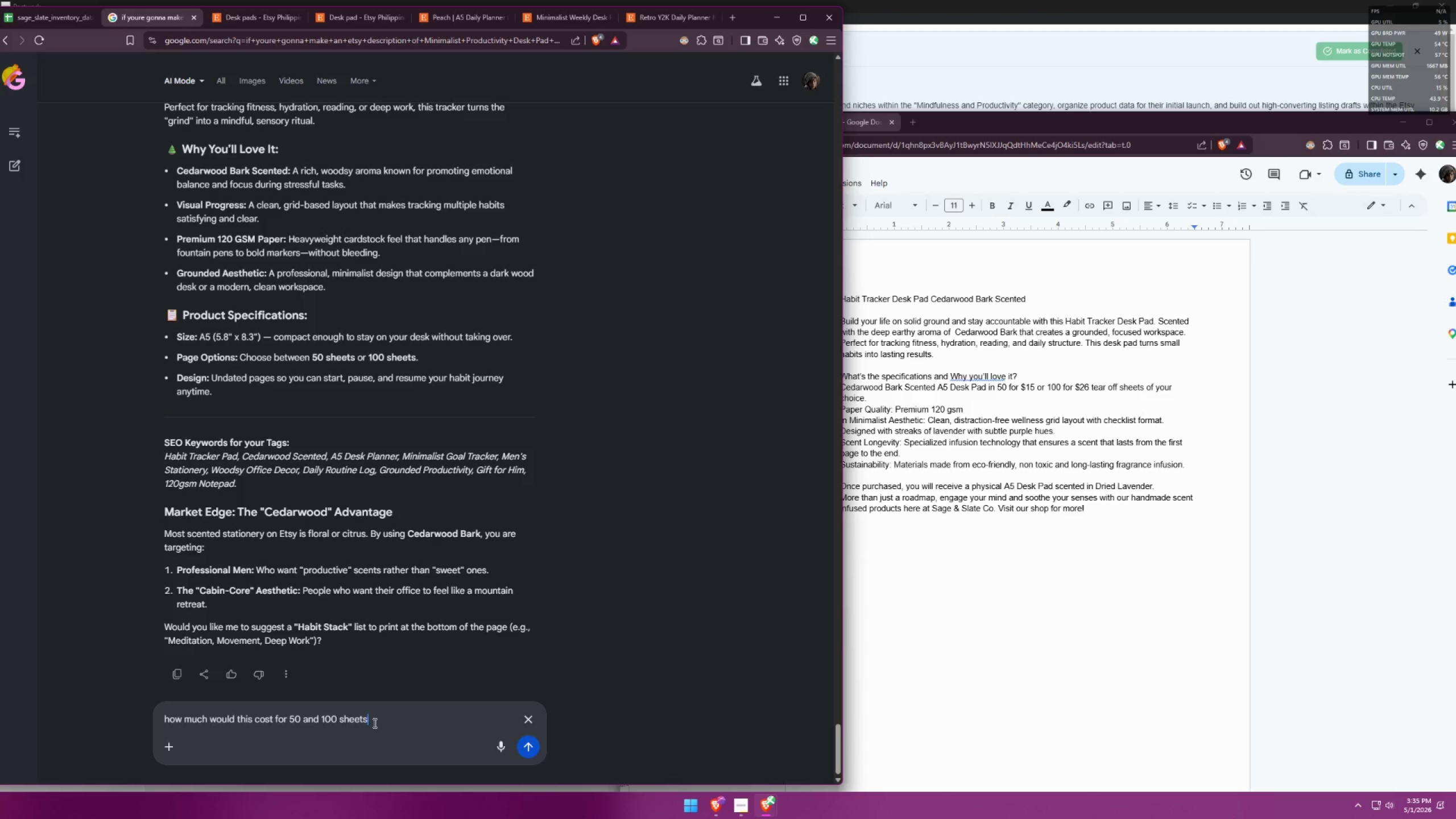 
key(Enter)
 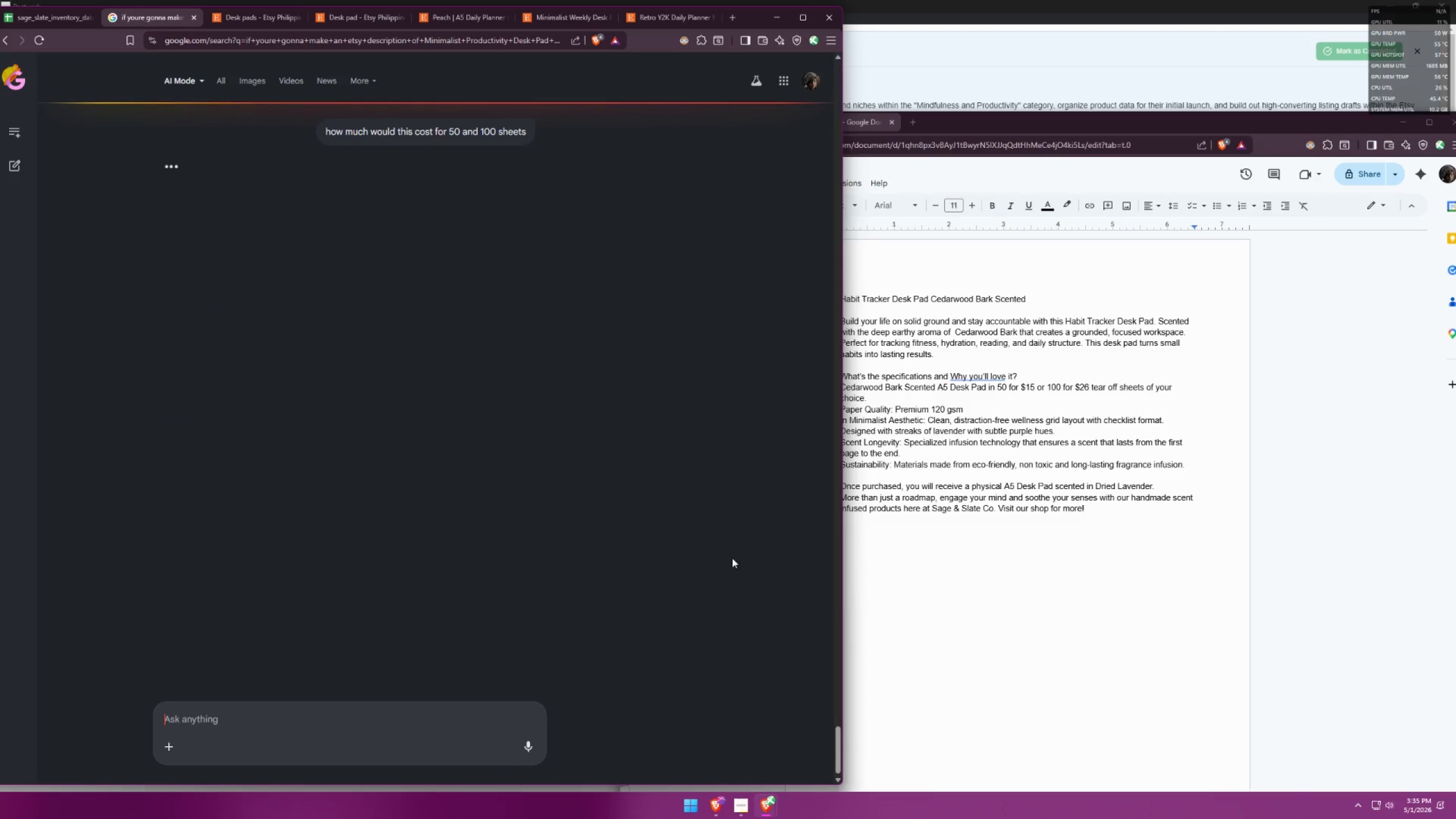 
left_click([871, 419])
 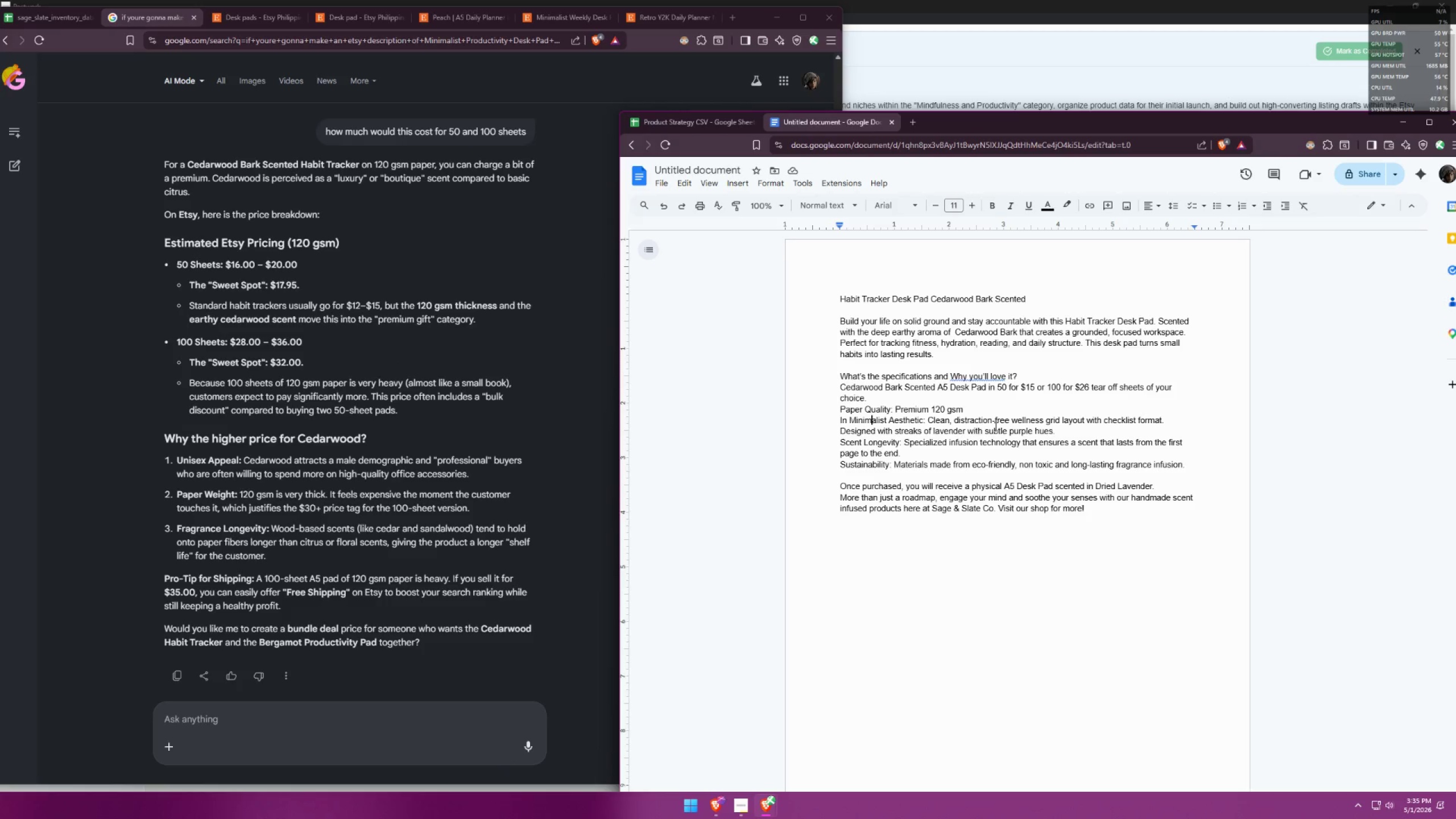 
left_click_drag(start_coordinate=[1011, 421], to_coordinate=[1044, 423])
 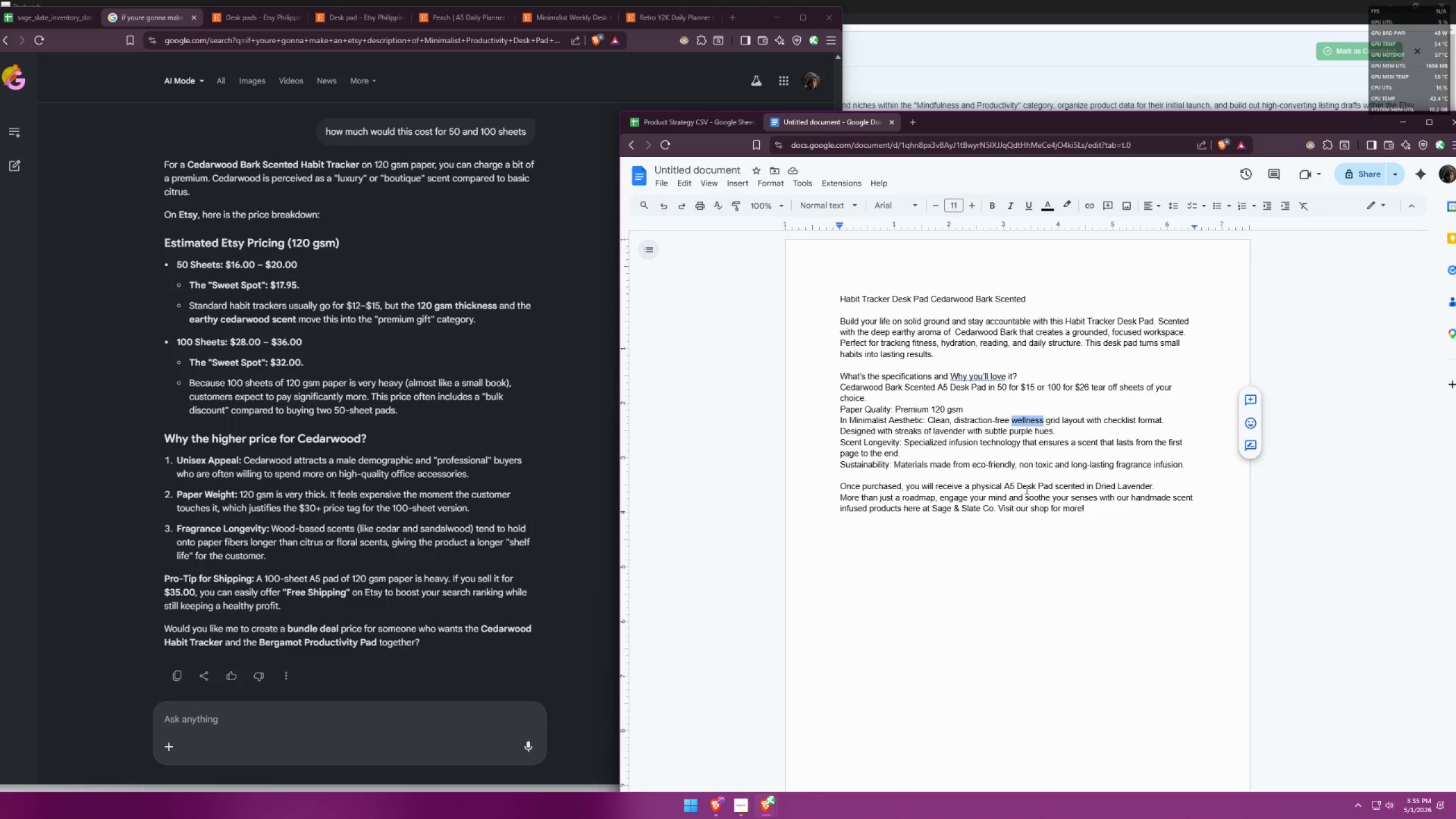 
type(habit rtac)
key(Backspace)
key(Backspace)
key(Backspace)
key(Backspace)
type(trackr)
key(Backspace)
type(er)
 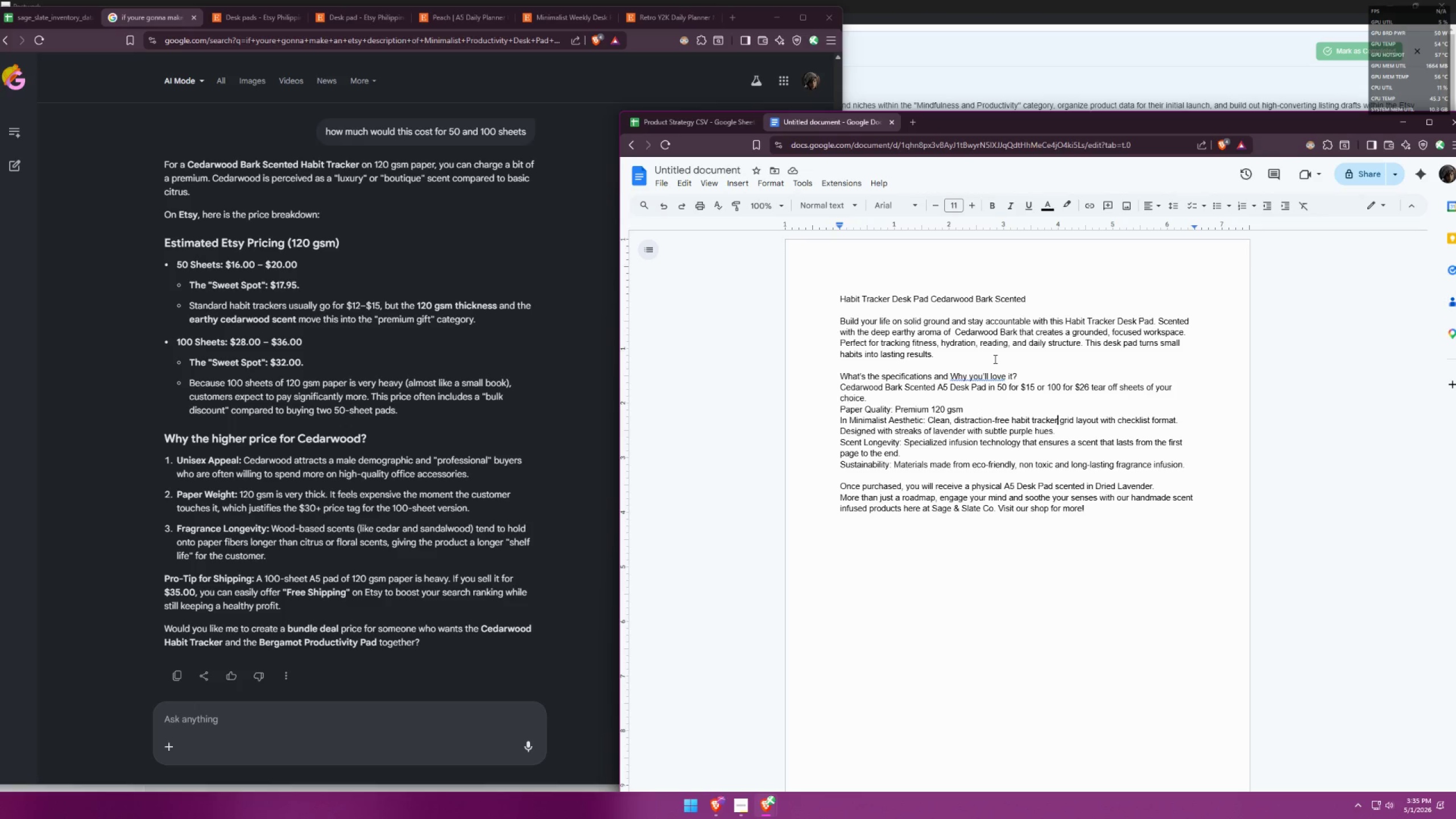 
wait(17.09)
 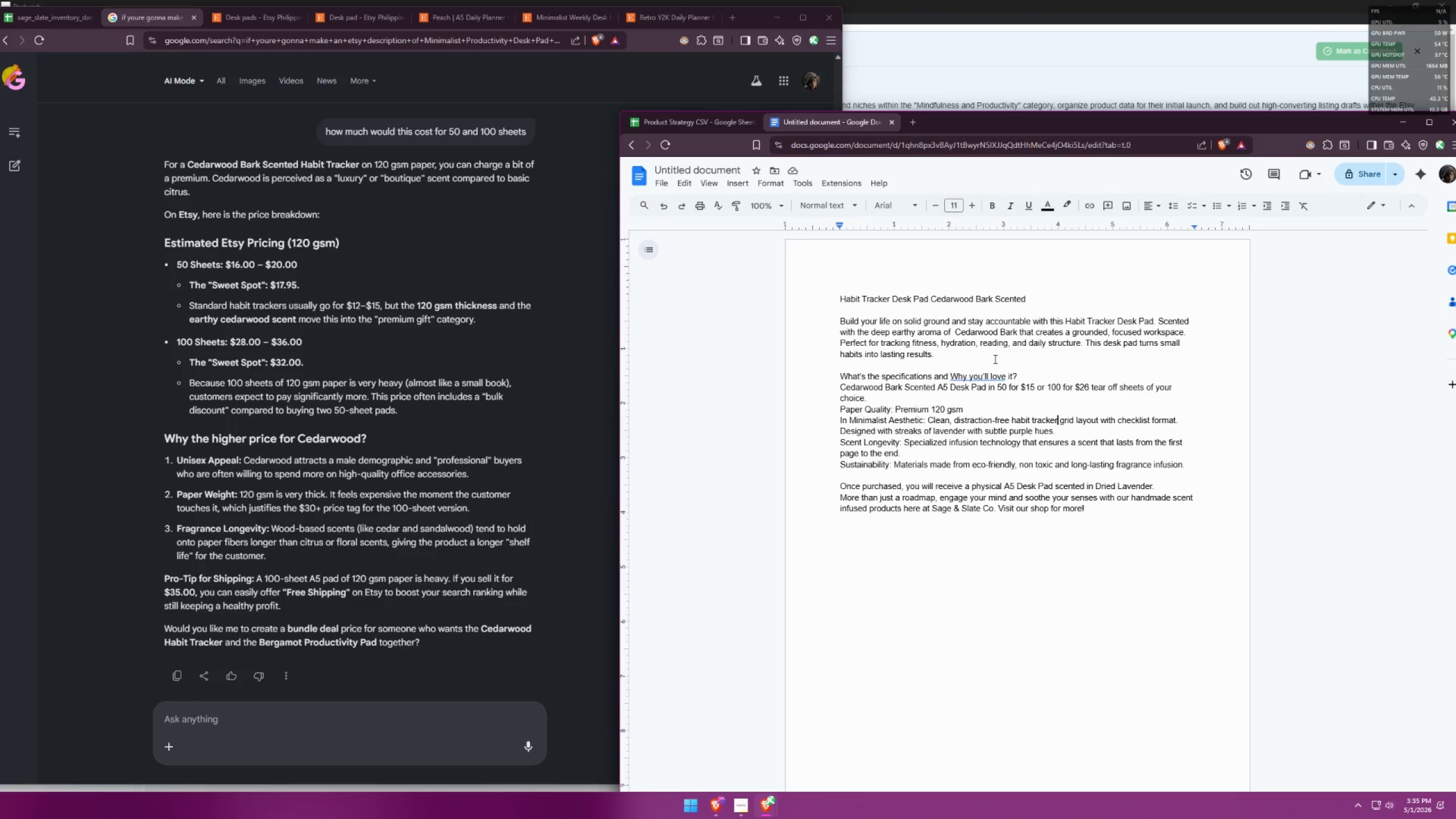 
type(3217.99)
 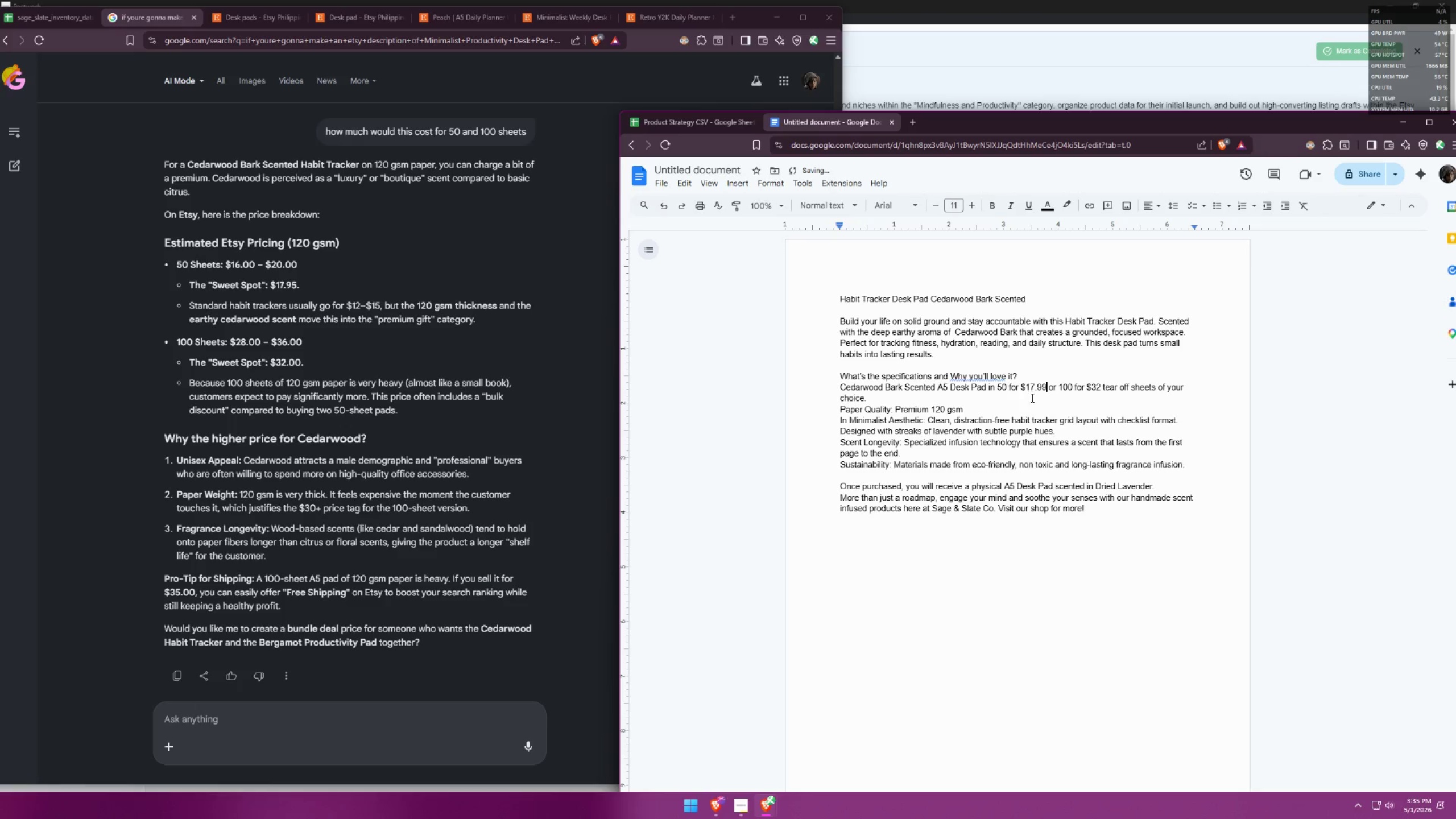 
left_click_drag(start_coordinate=[1027, 384], to_coordinate=[1035, 384])
 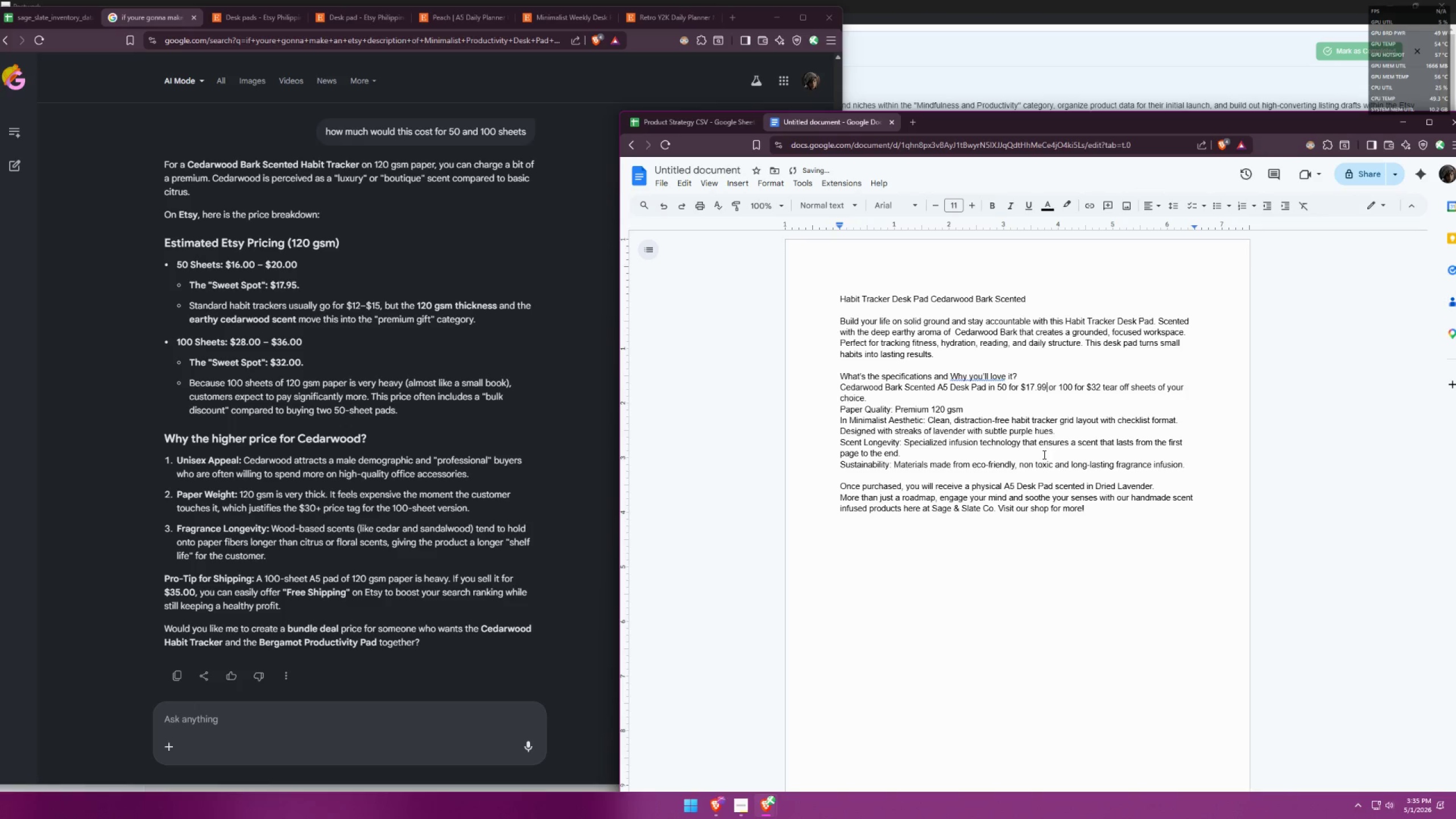 
left_click([1047, 430])
 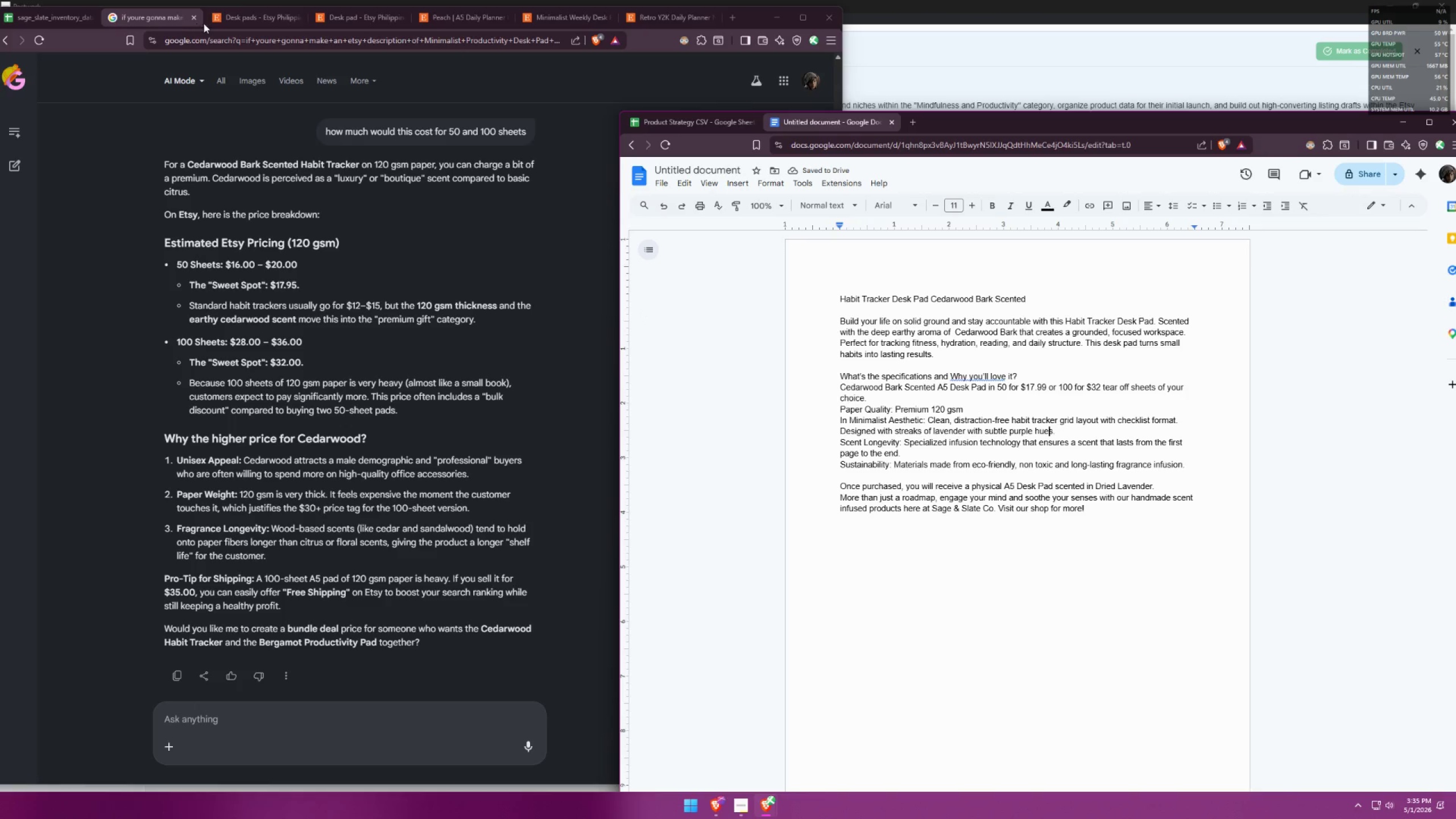 
double_click([297, 15])
 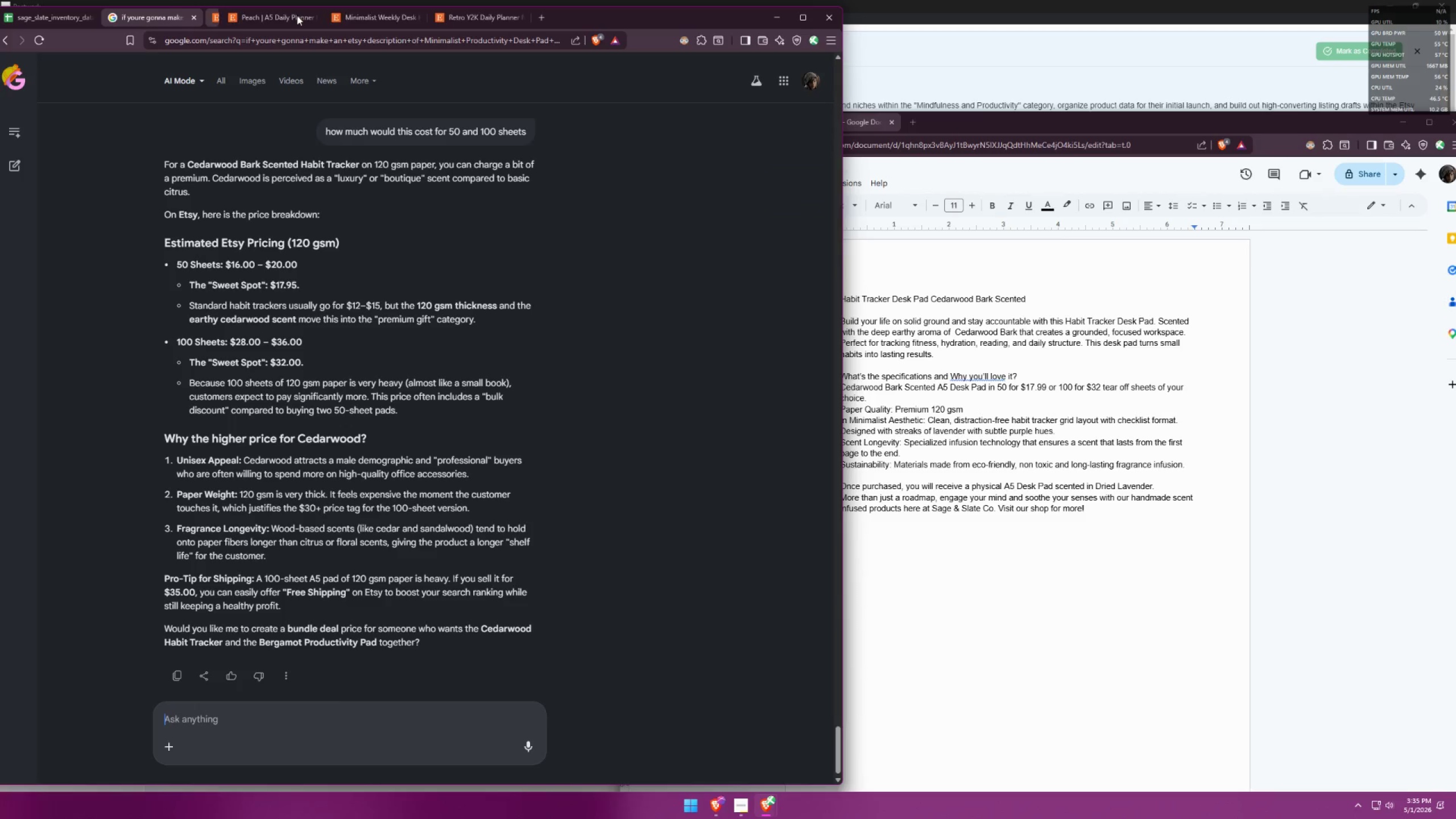 
triple_click([297, 15])
 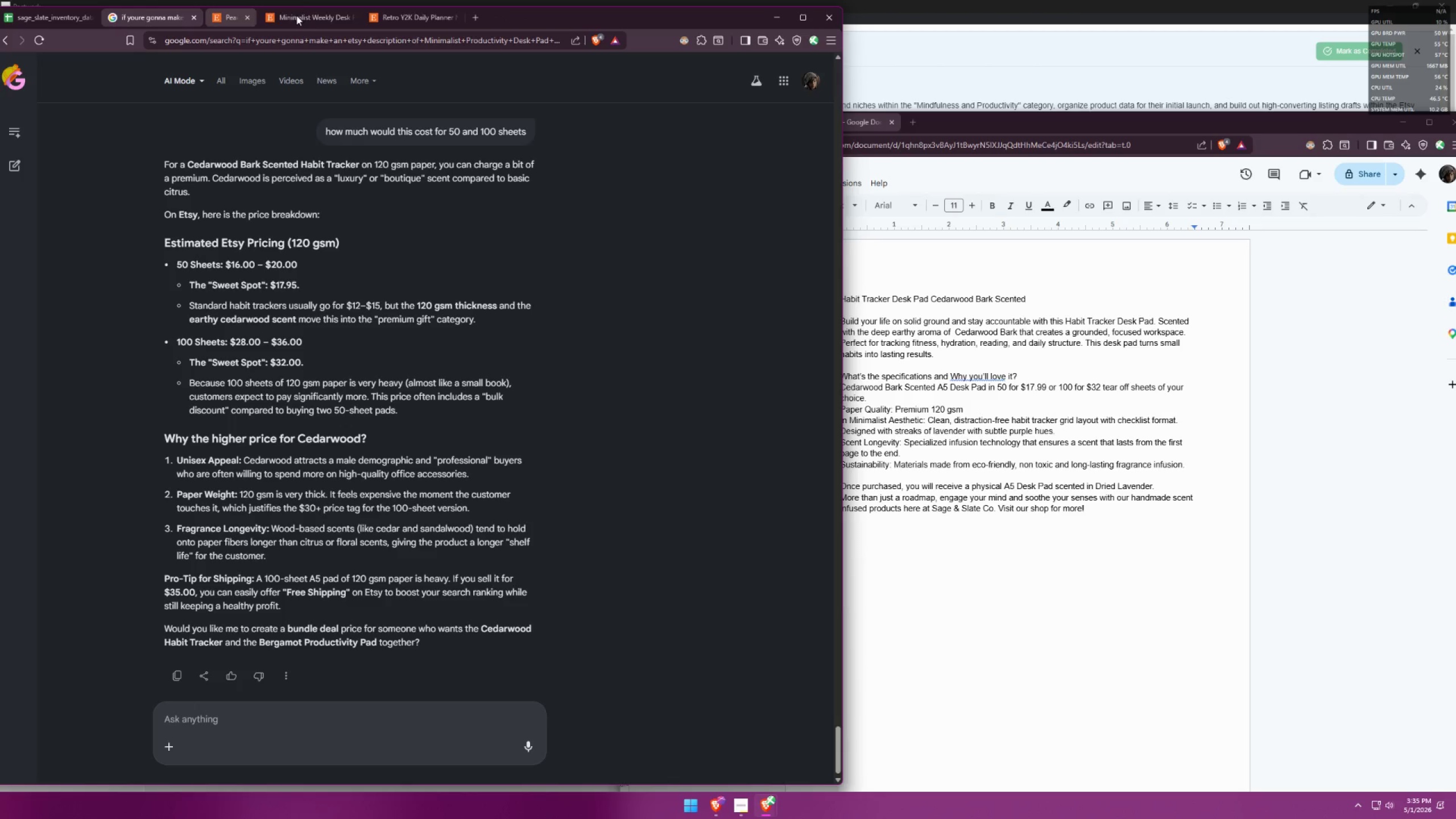 
triple_click([296, 15])
 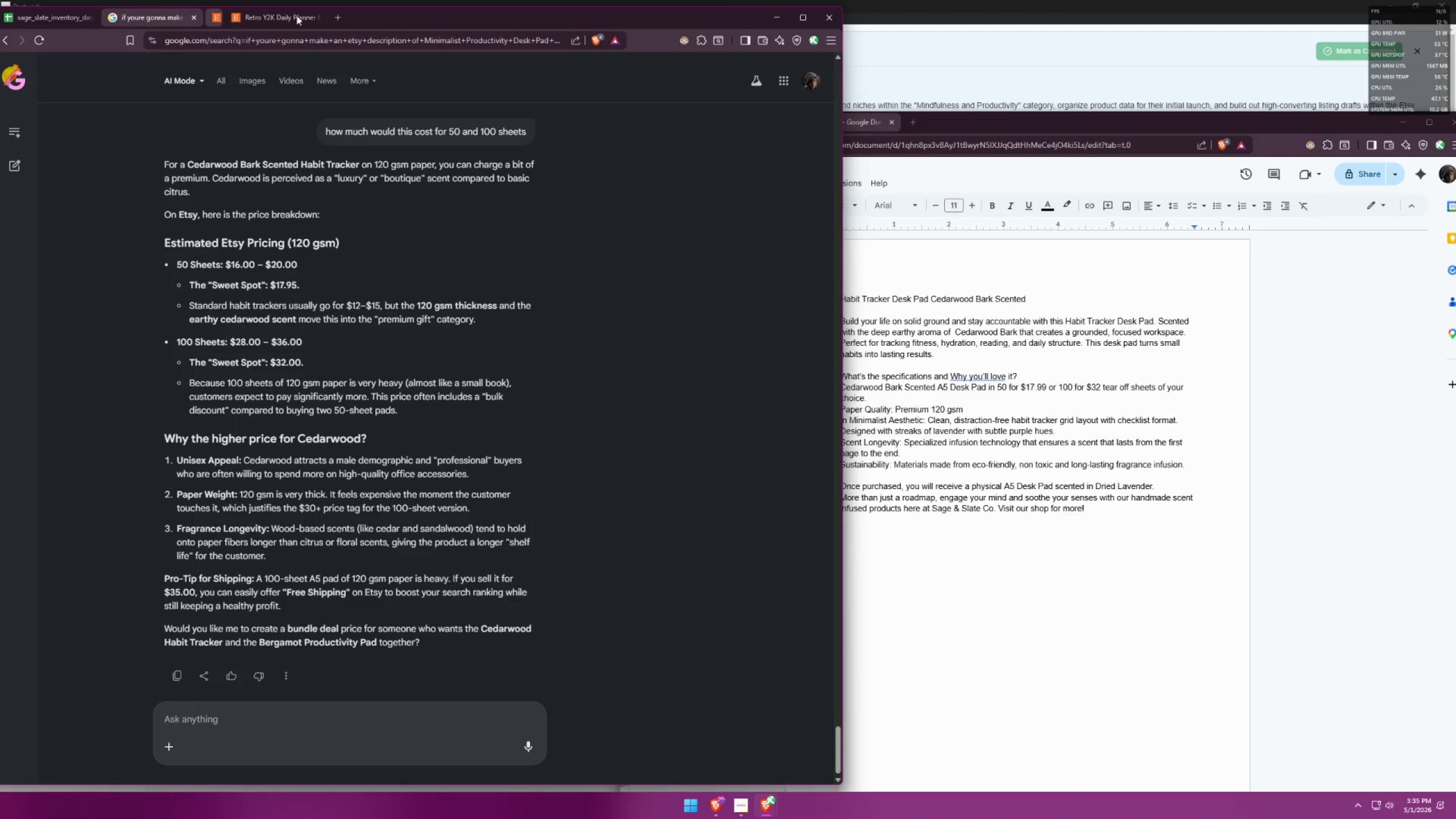 
triple_click([296, 15])
 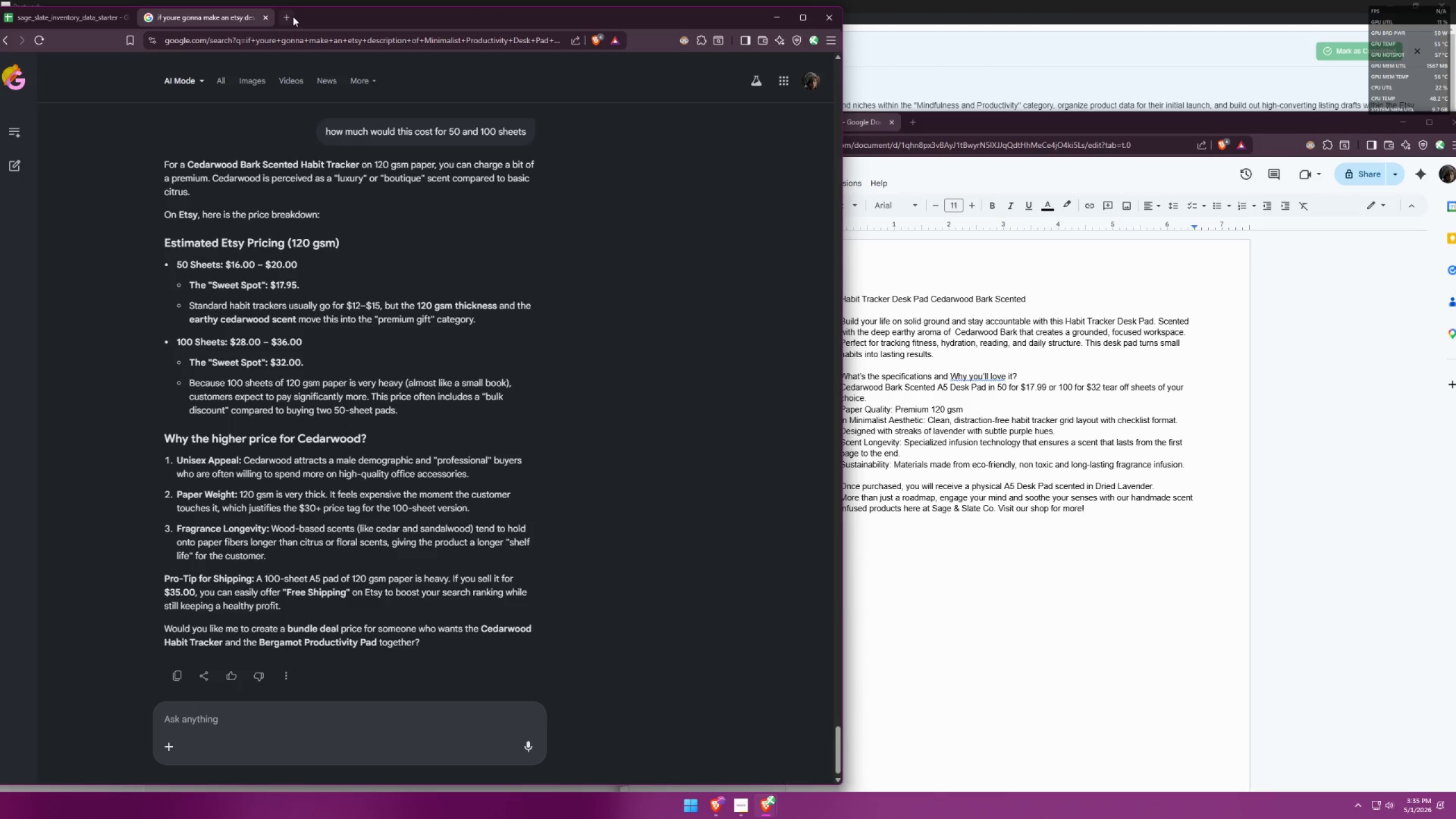 
left_click([291, 16])
 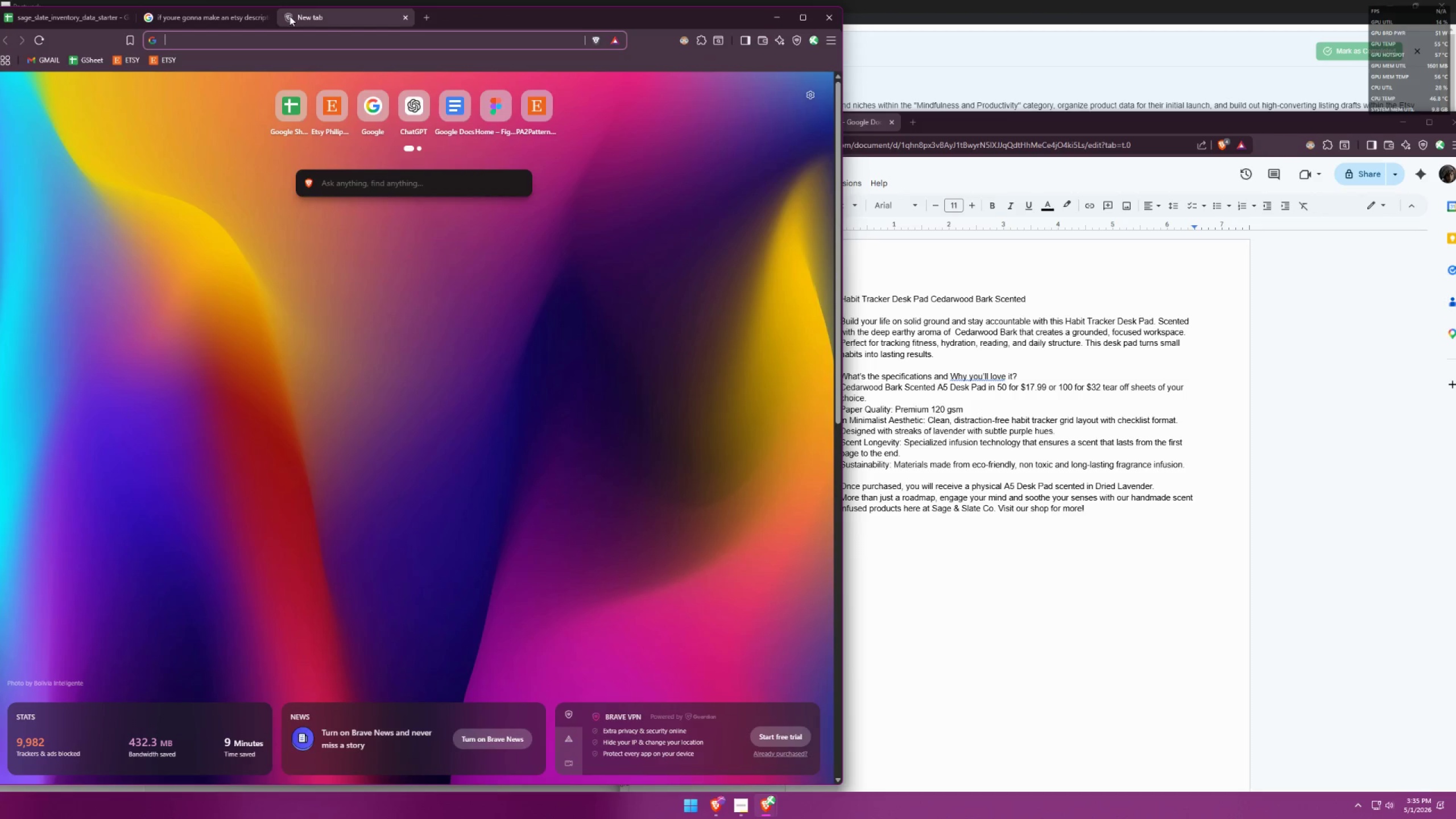 
type(cedarwood bark )
 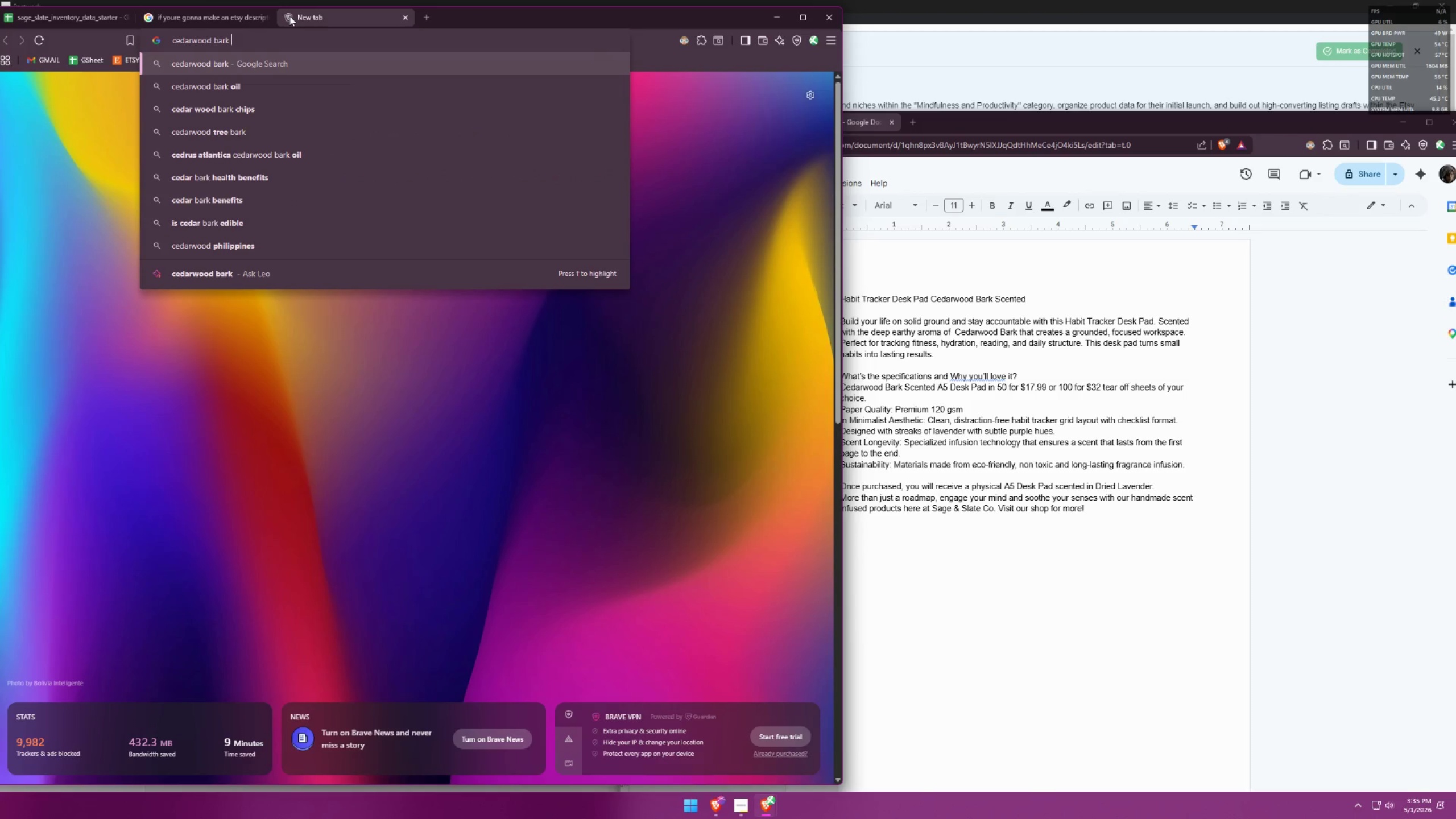 
key(Enter)
 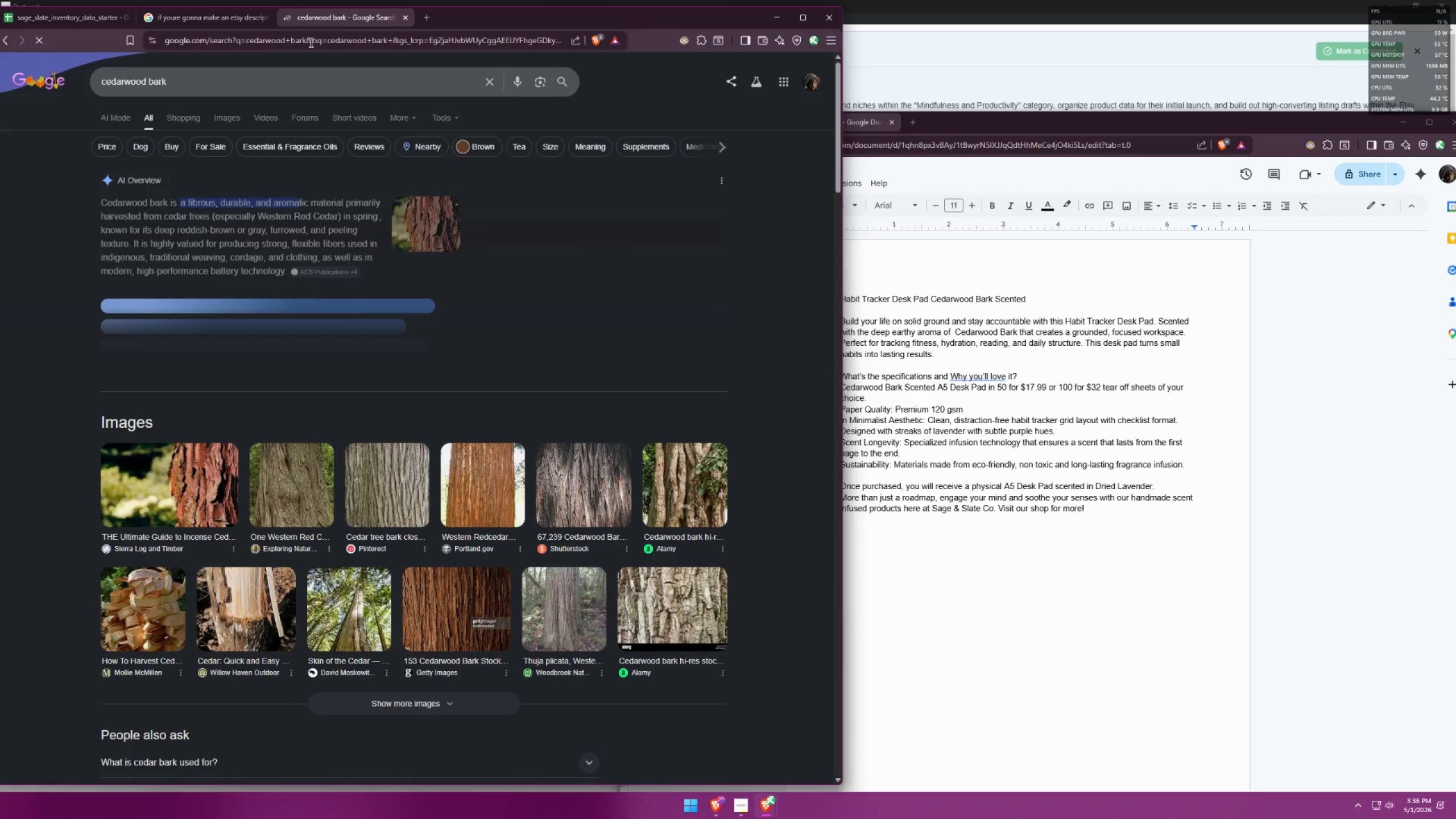 
left_click([320, 77])
 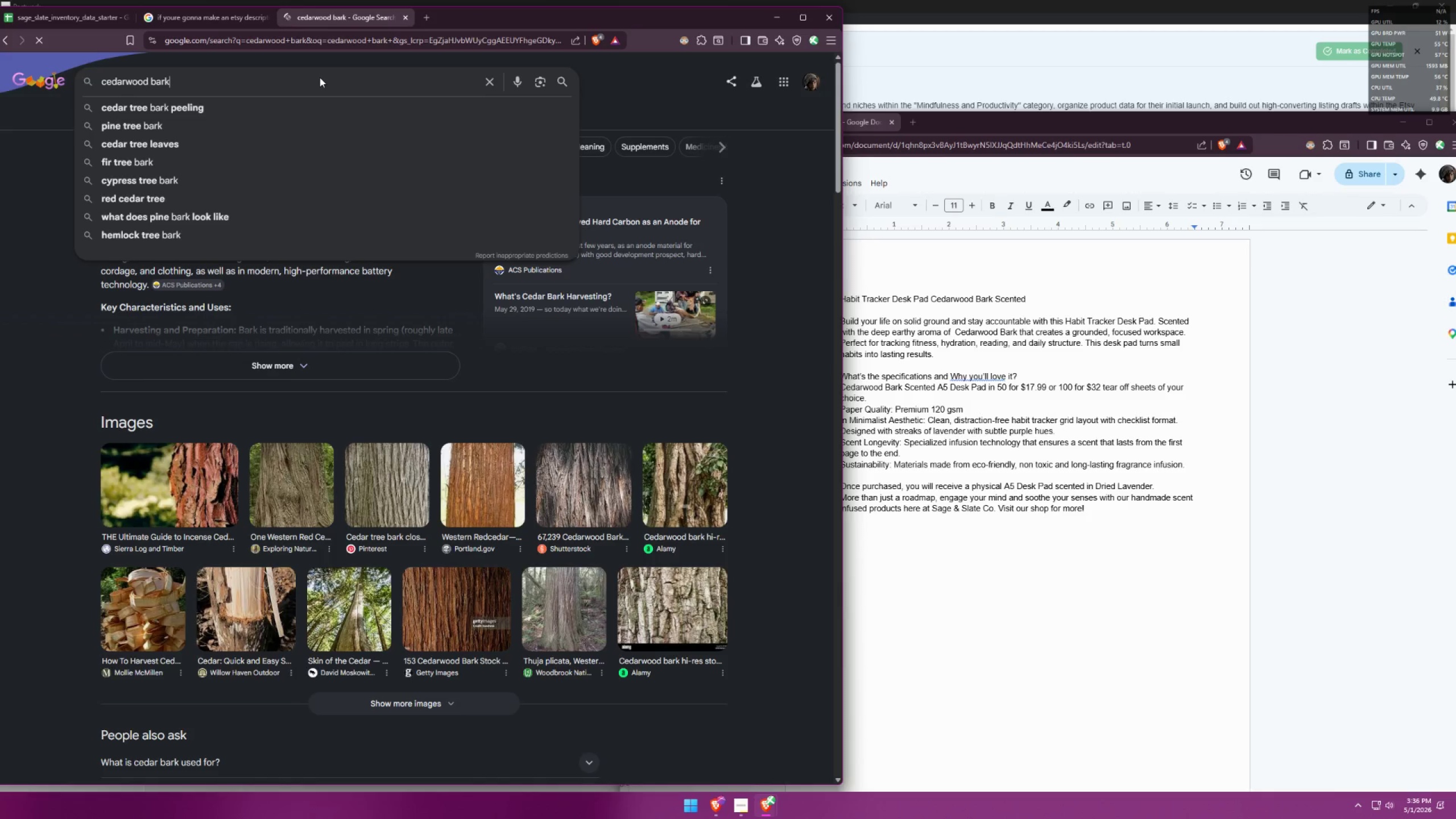 
type( color theme)
 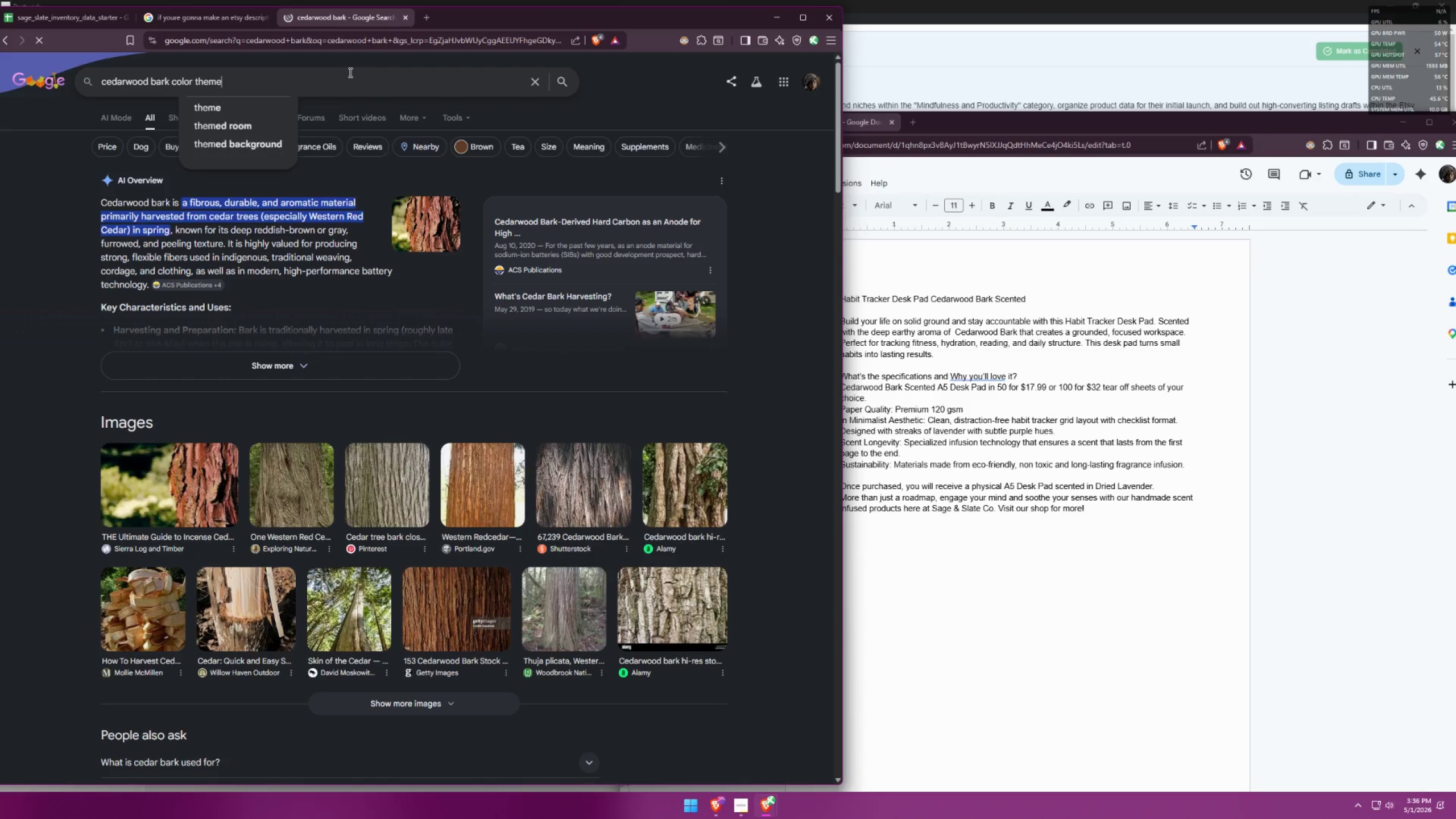 
key(Enter)
 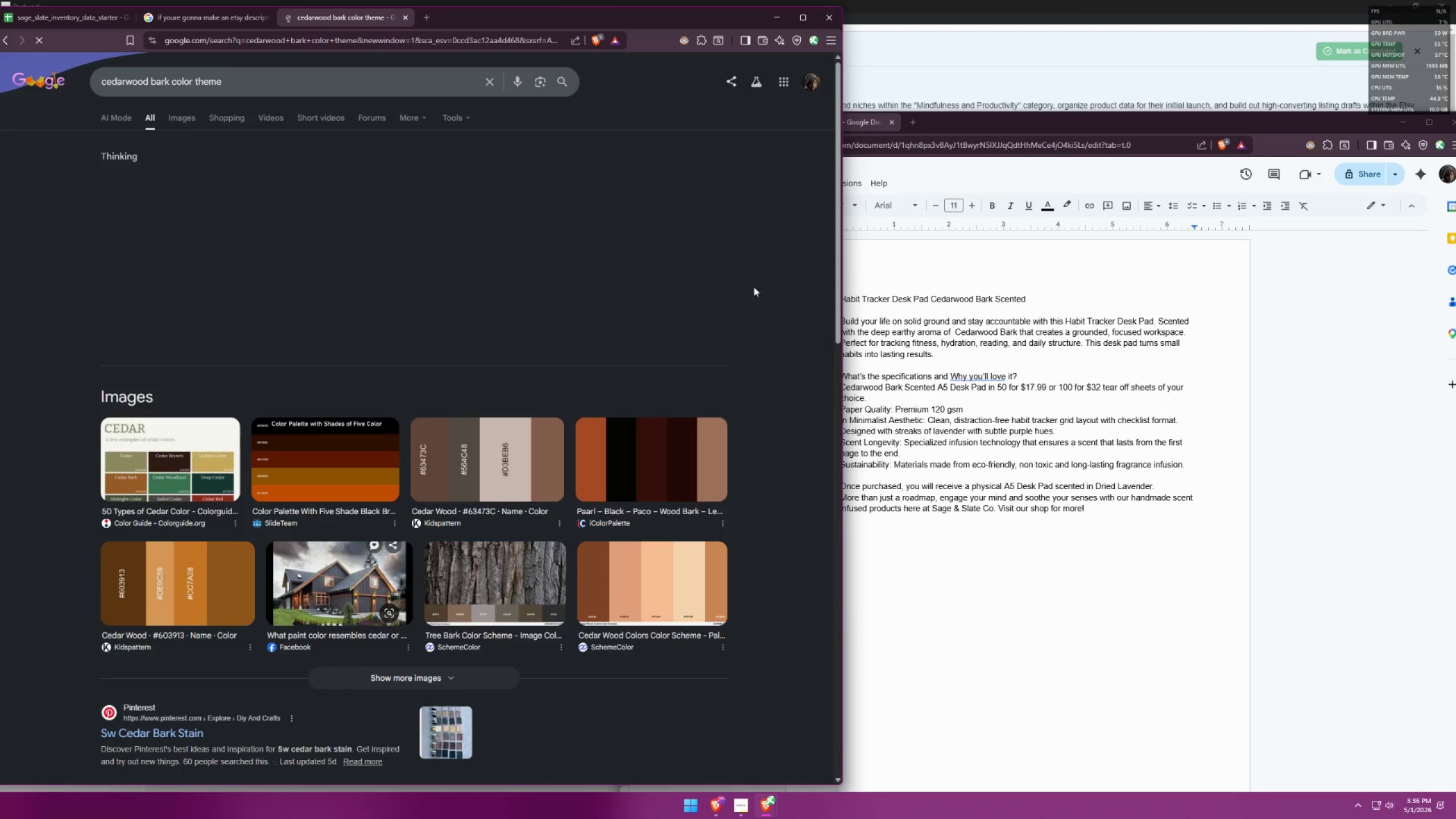 
left_click([991, 489])
 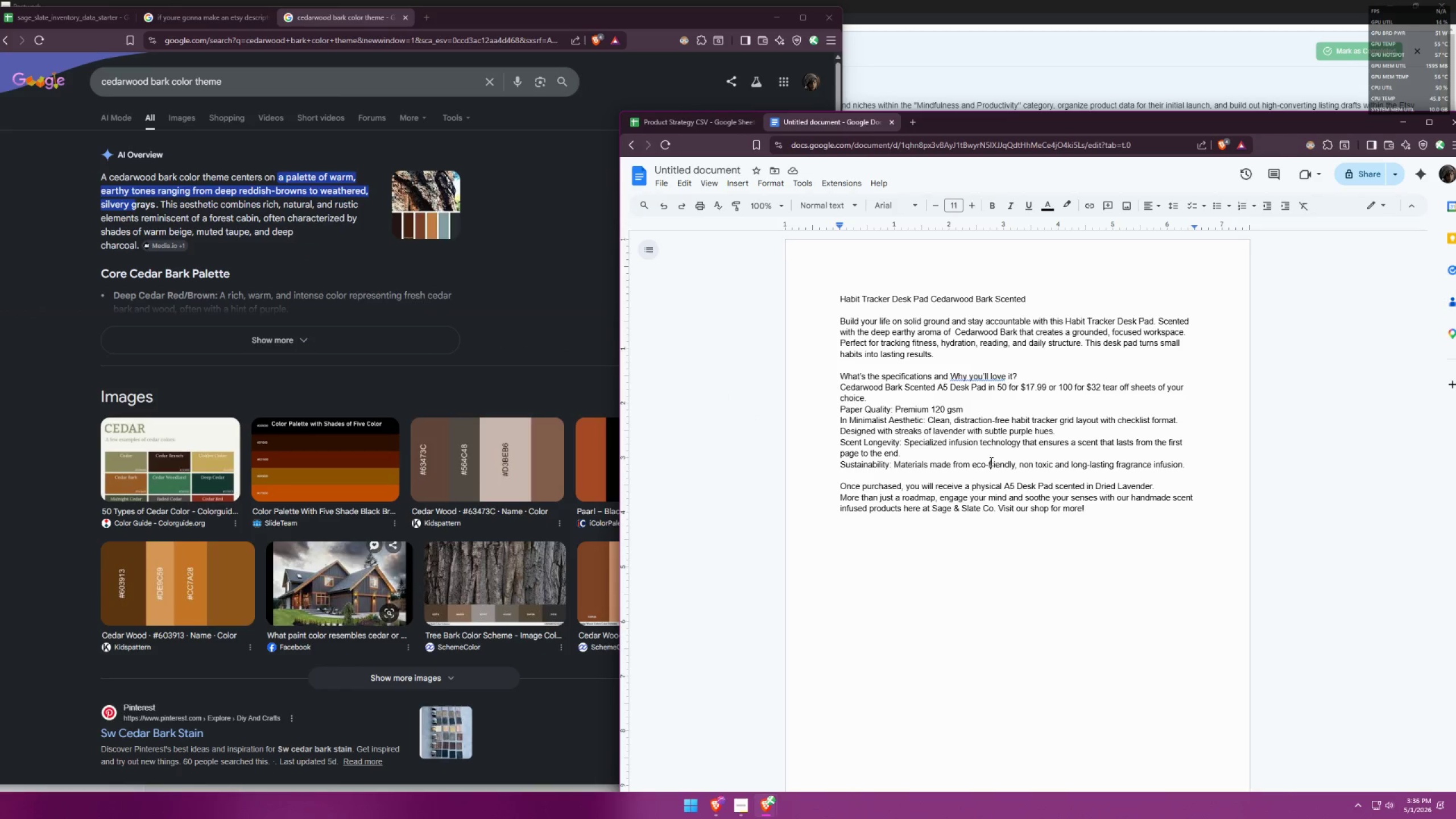 
double_click([1029, 444])
 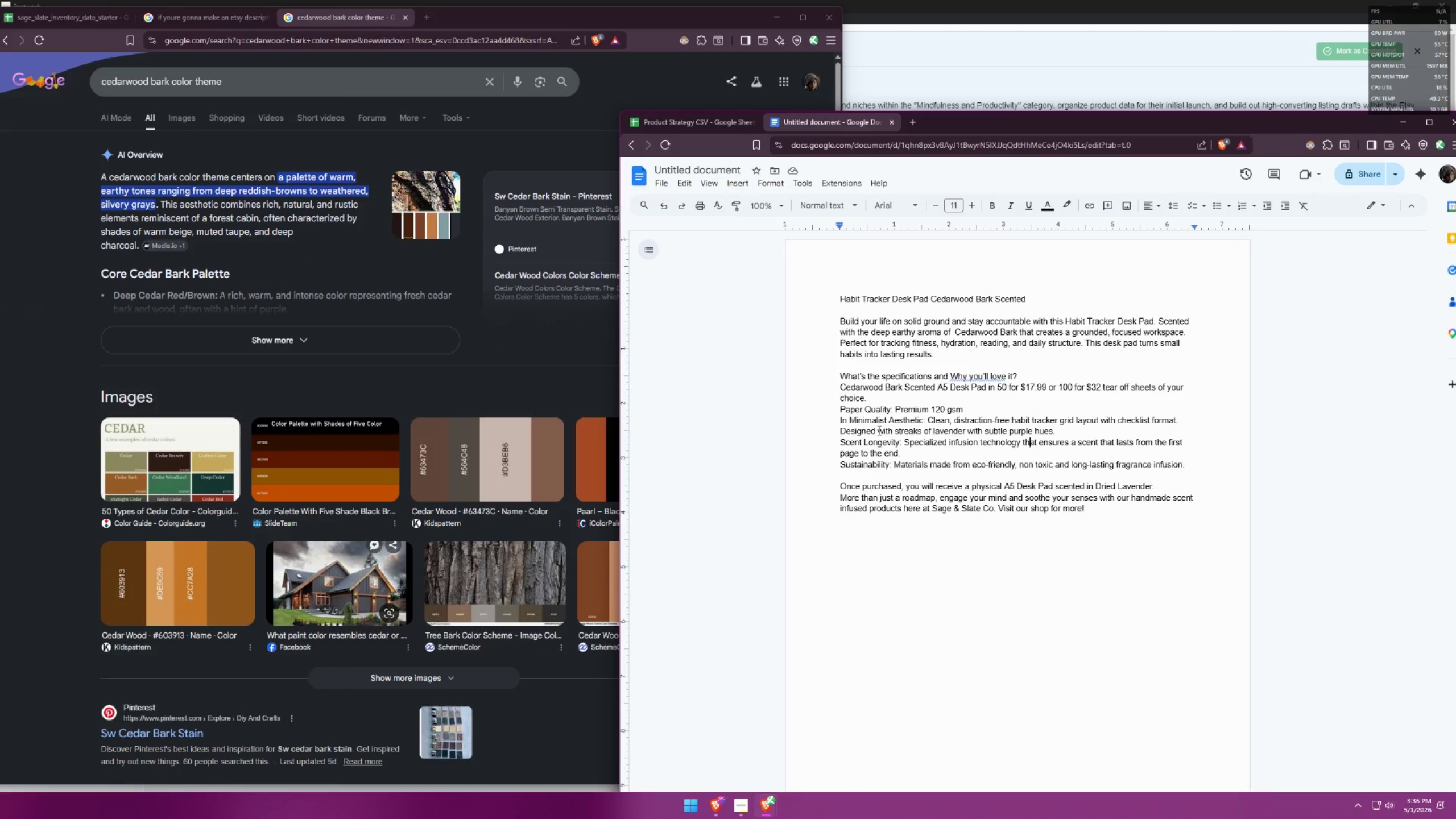 
left_click_drag(start_coordinate=[876, 432], to_coordinate=[893, 432])
 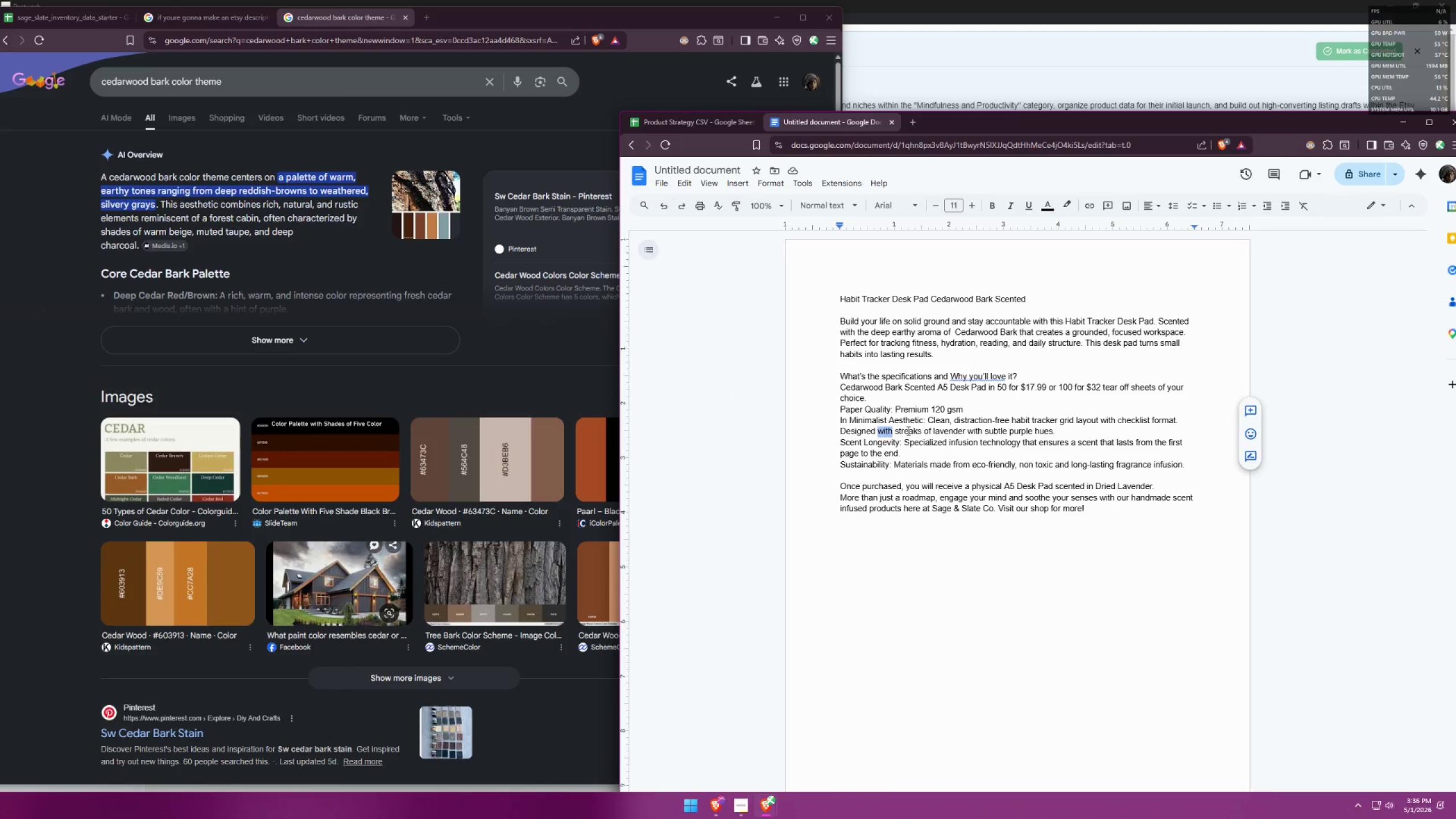 
left_click([910, 430])
 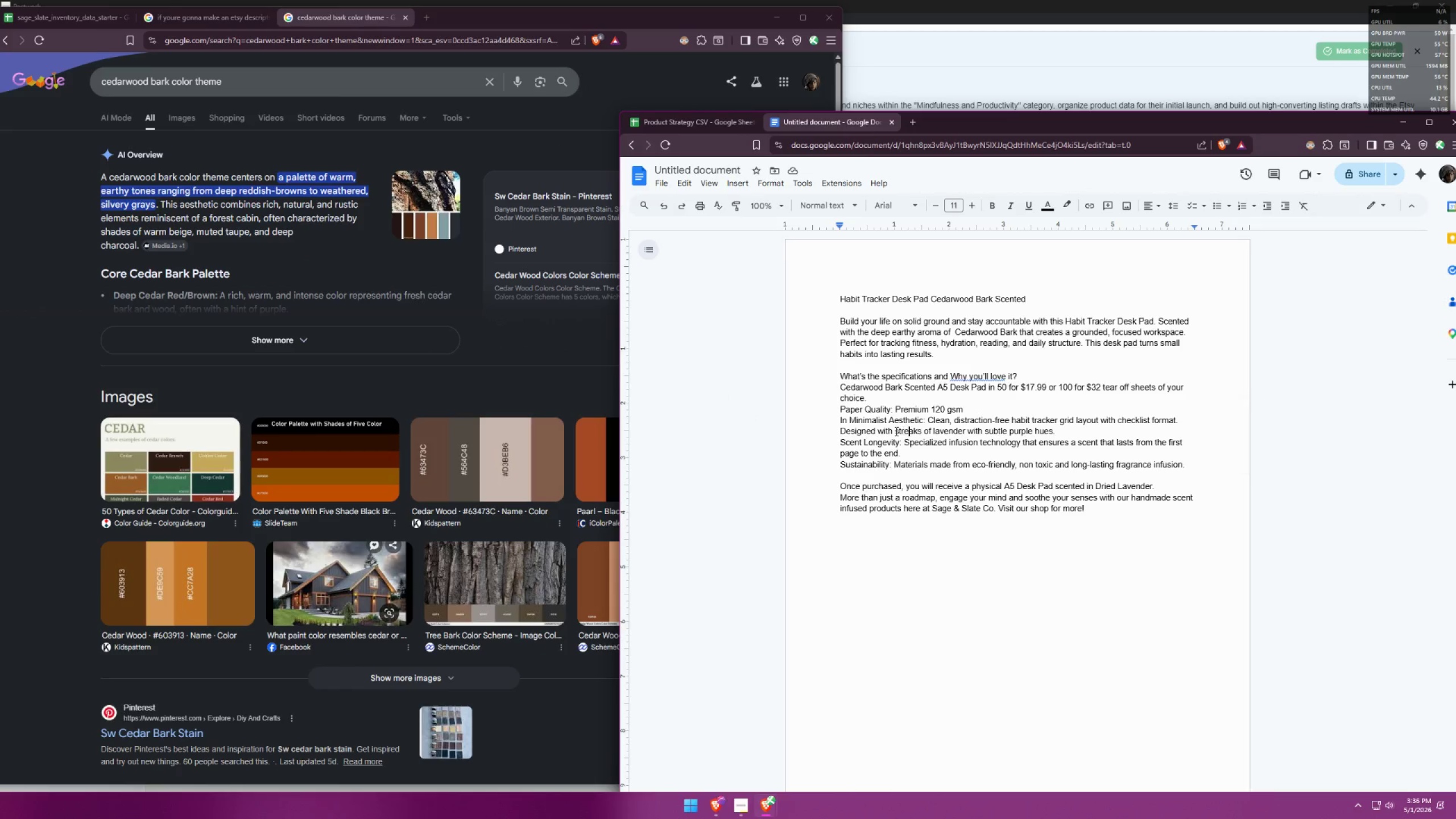 
left_click_drag(start_coordinate=[895, 431], to_coordinate=[1066, 427])
 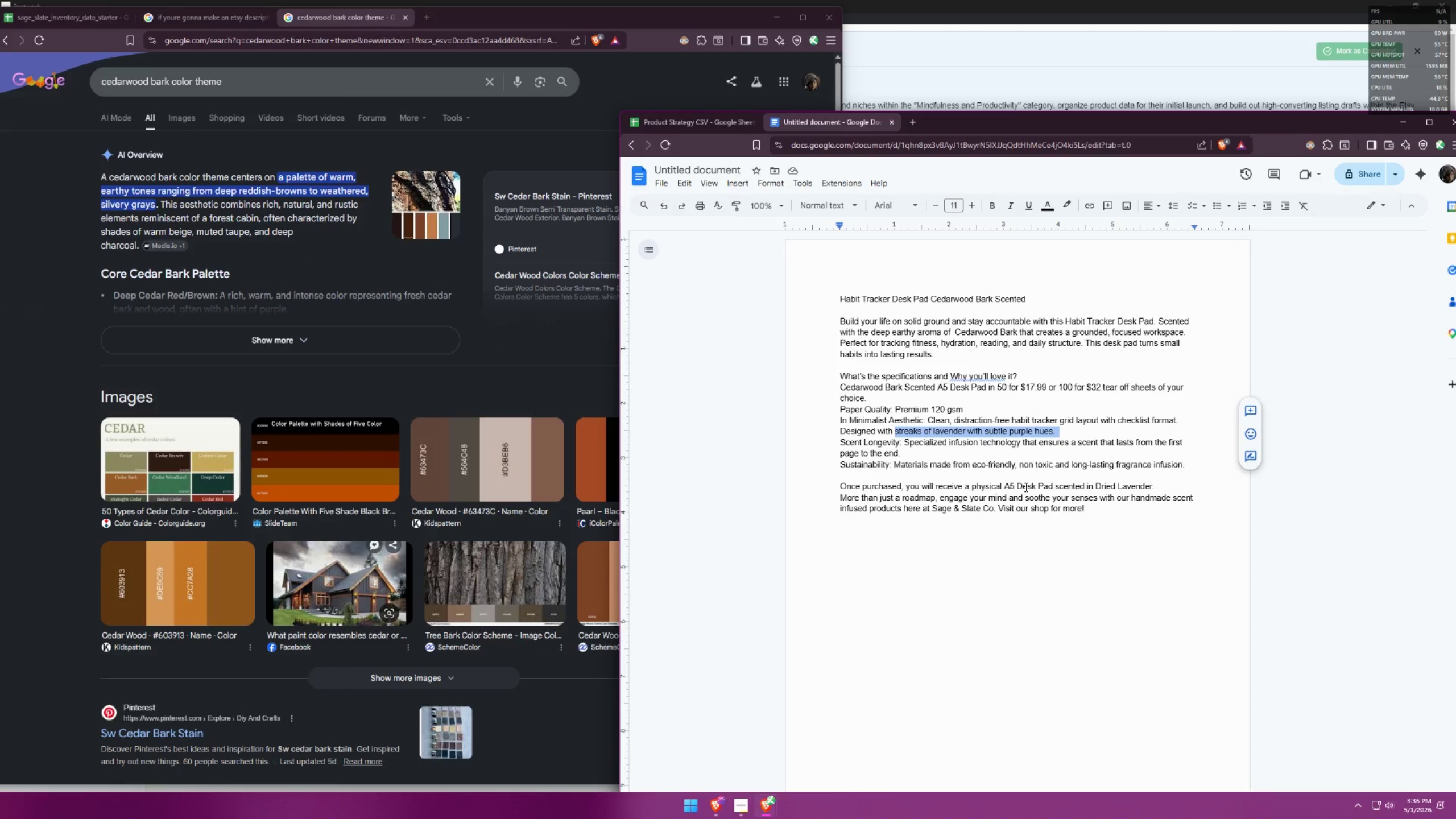 
type(rustic theme)
 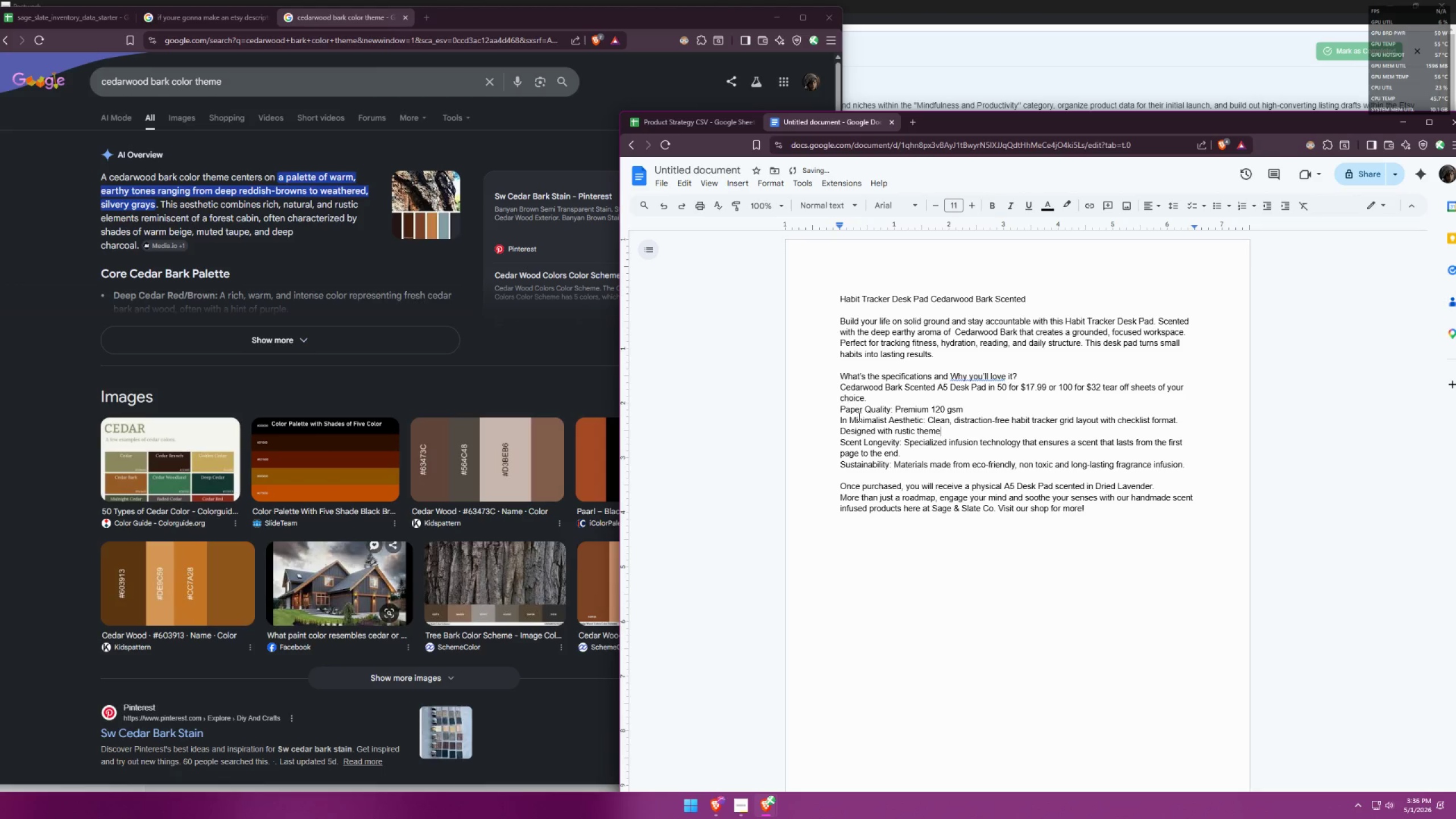 
left_click_drag(start_coordinate=[892, 428], to_coordinate=[878, 427])
 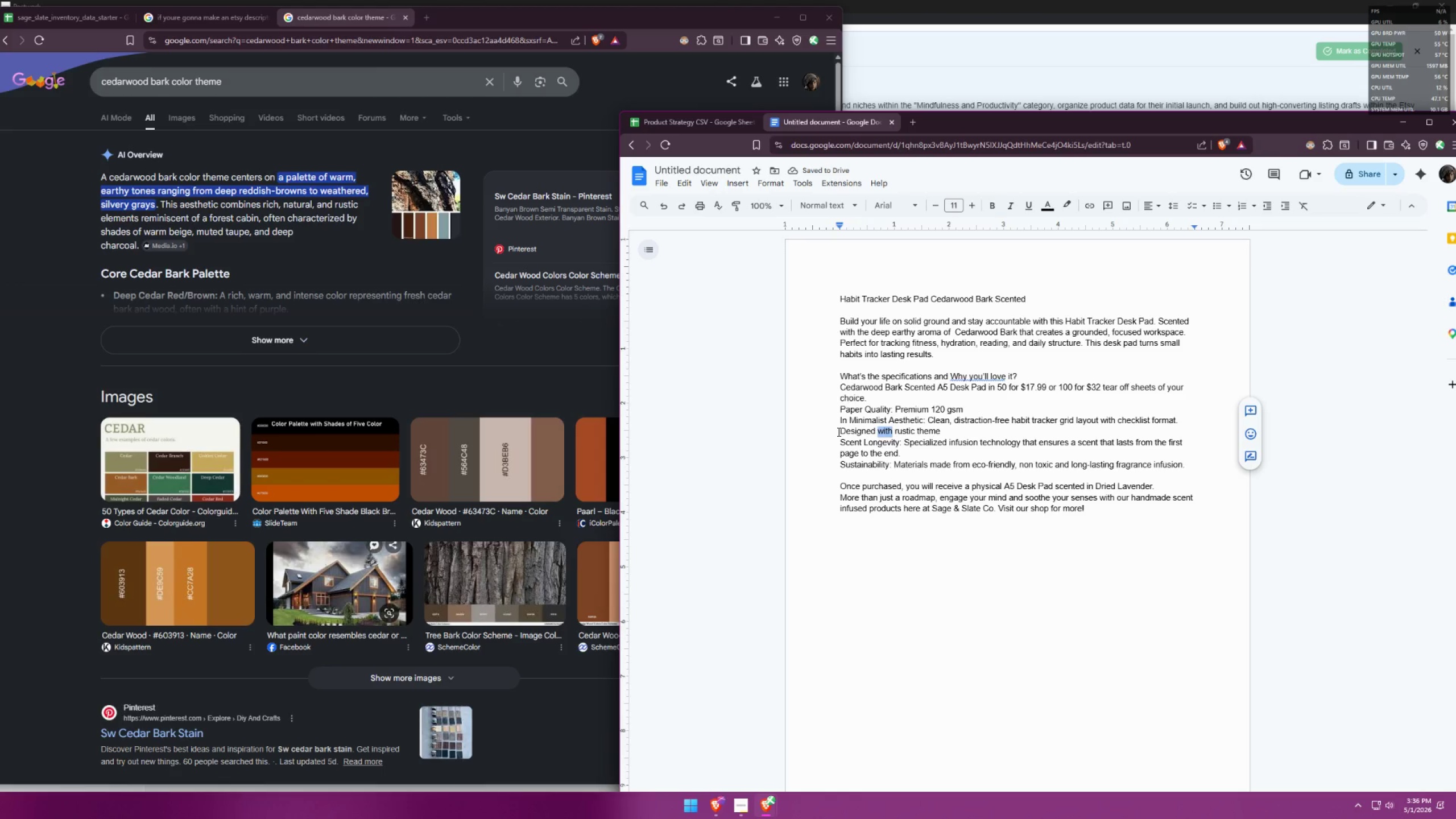 
type(in)
 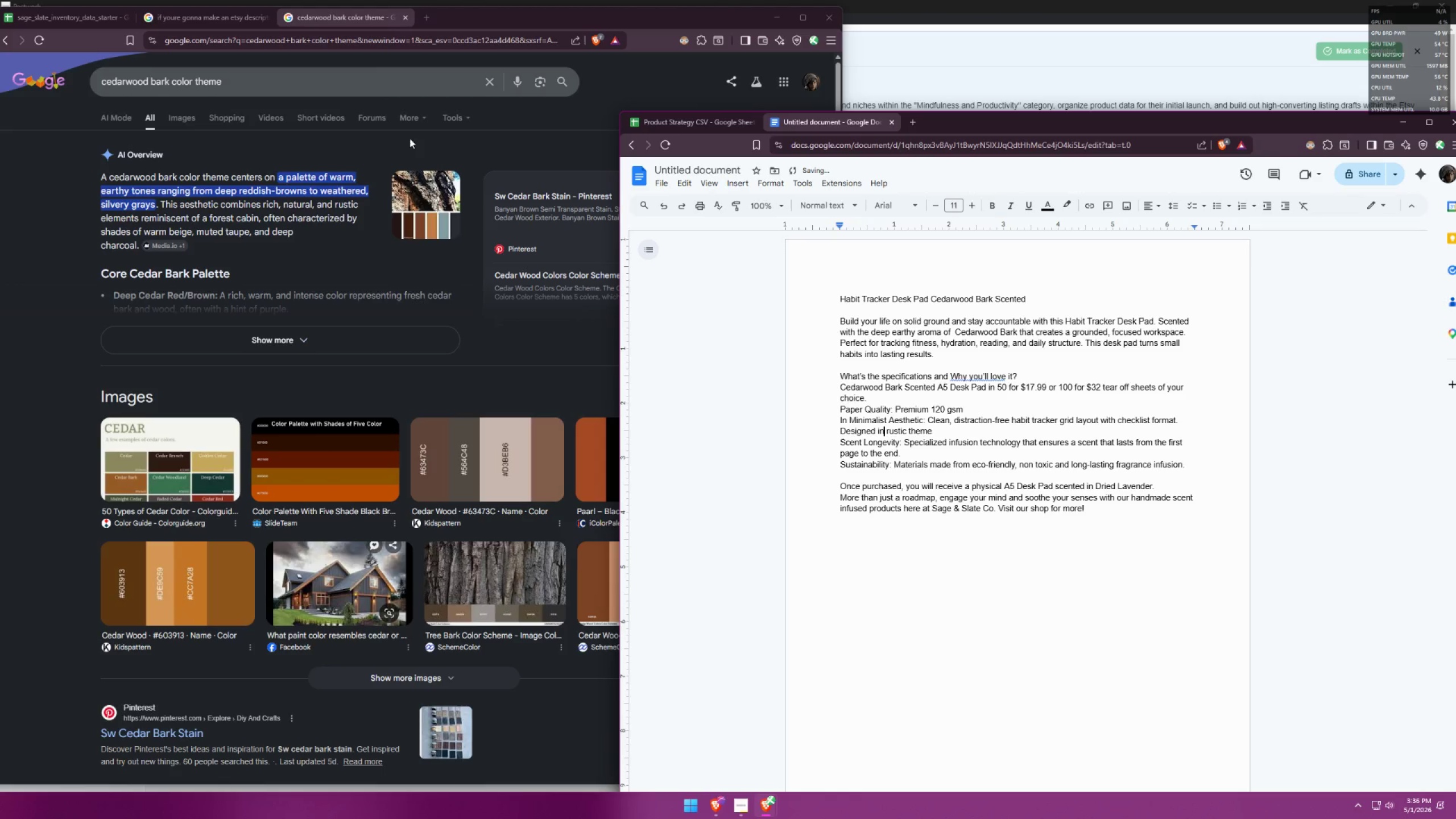 
left_click_drag(start_coordinate=[359, 86], to_coordinate=[24, 73])
 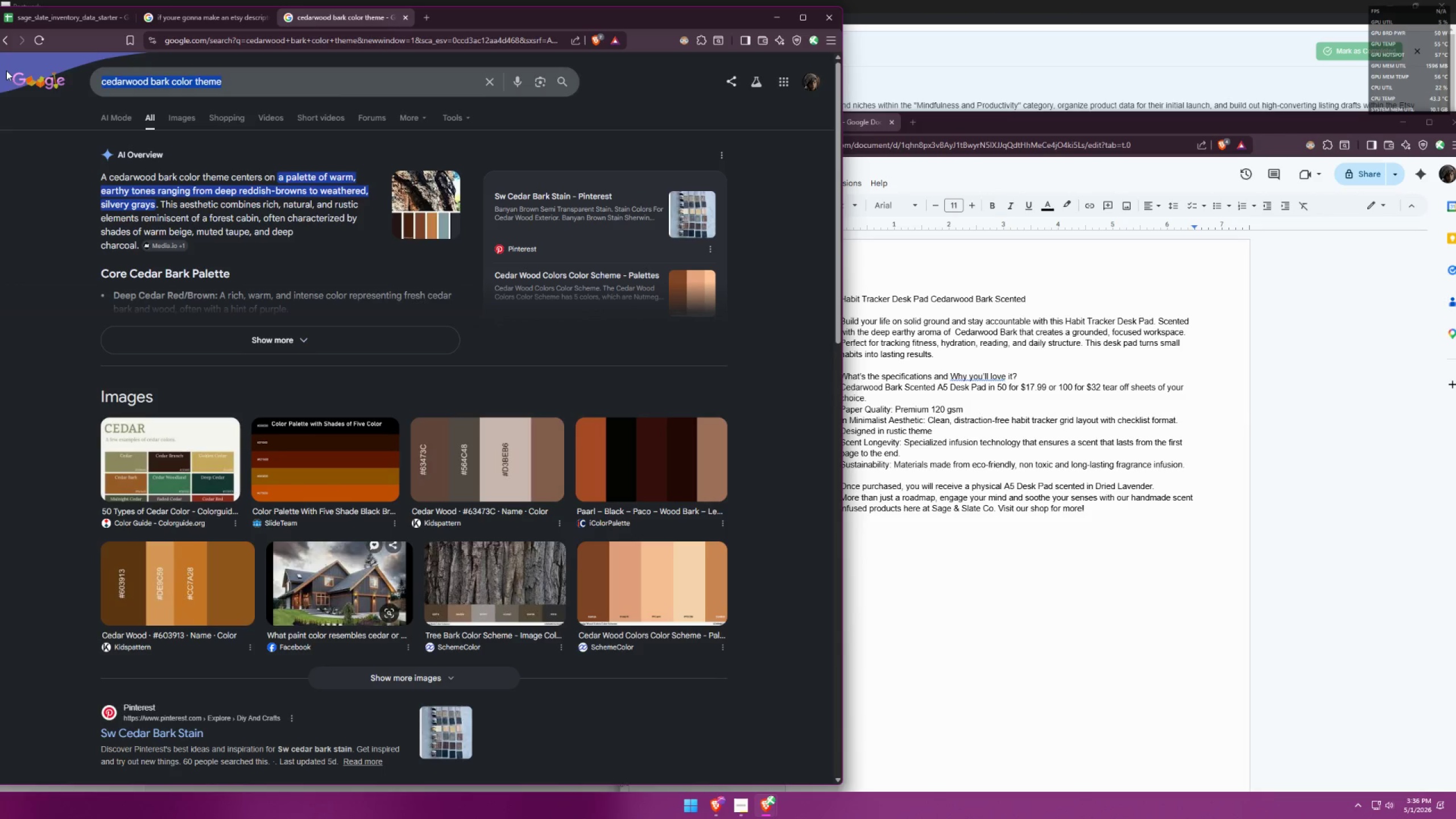 
type(rustic theme)
 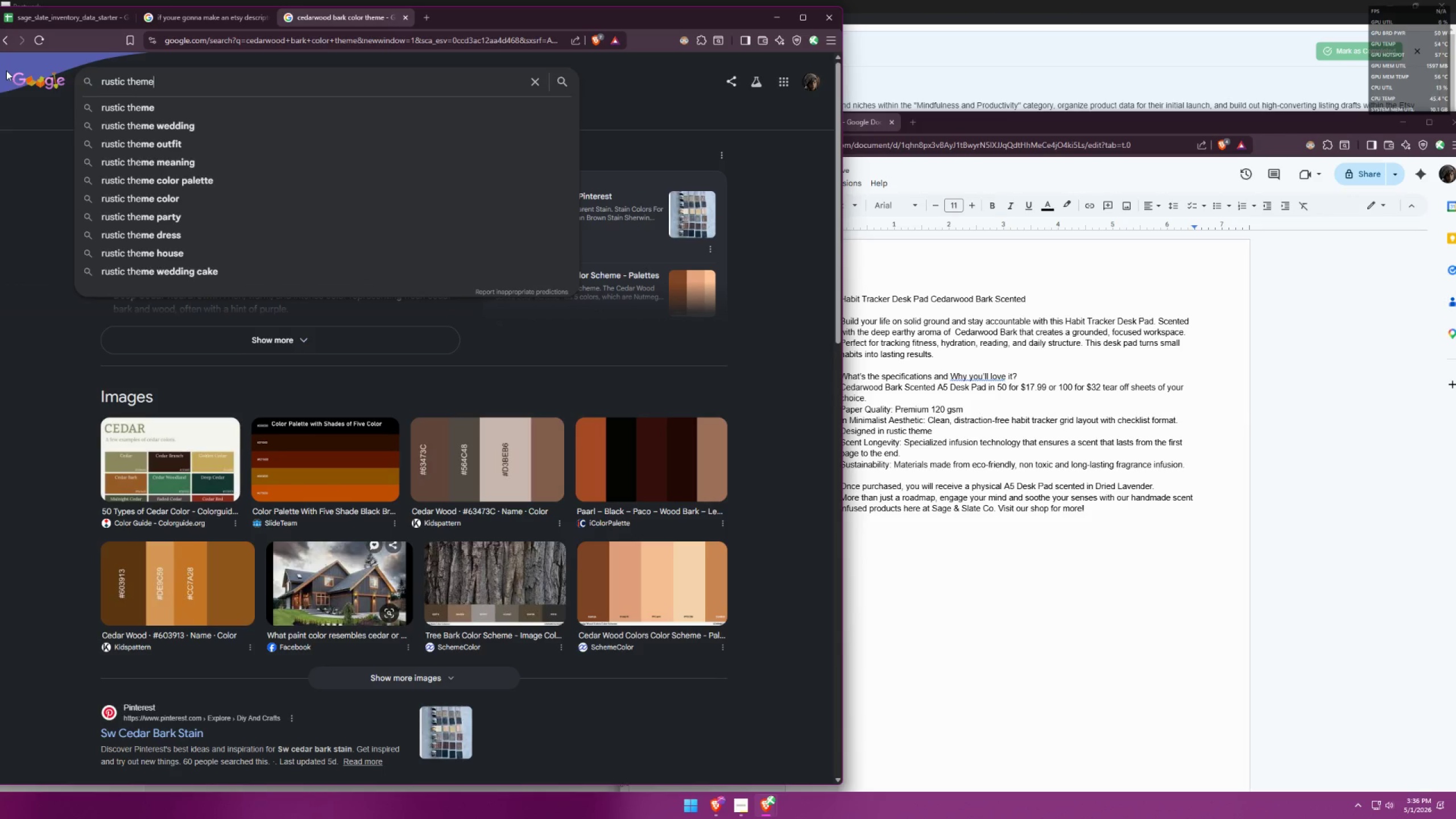 
key(Enter)
 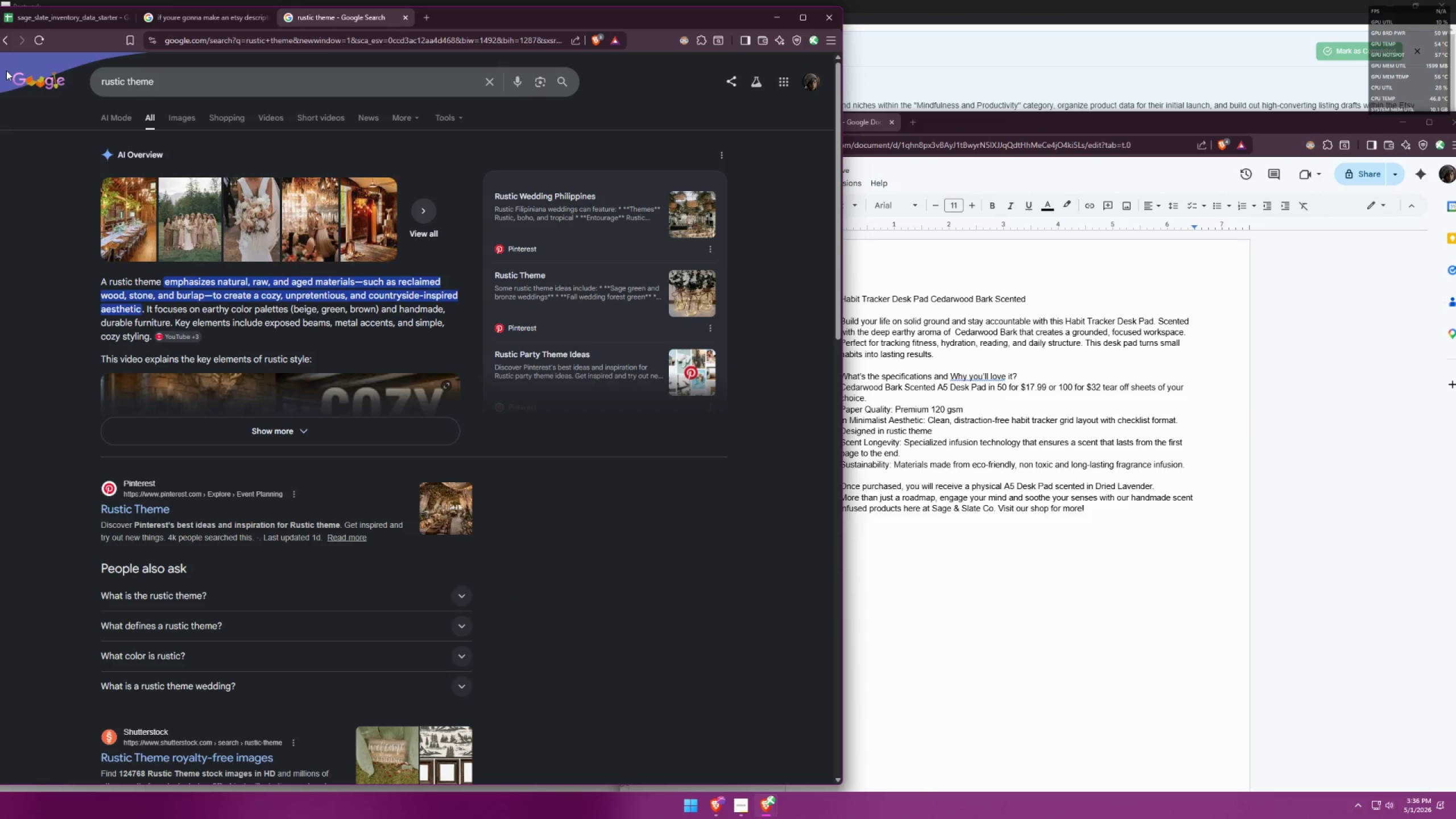 
left_click([240, 81])
 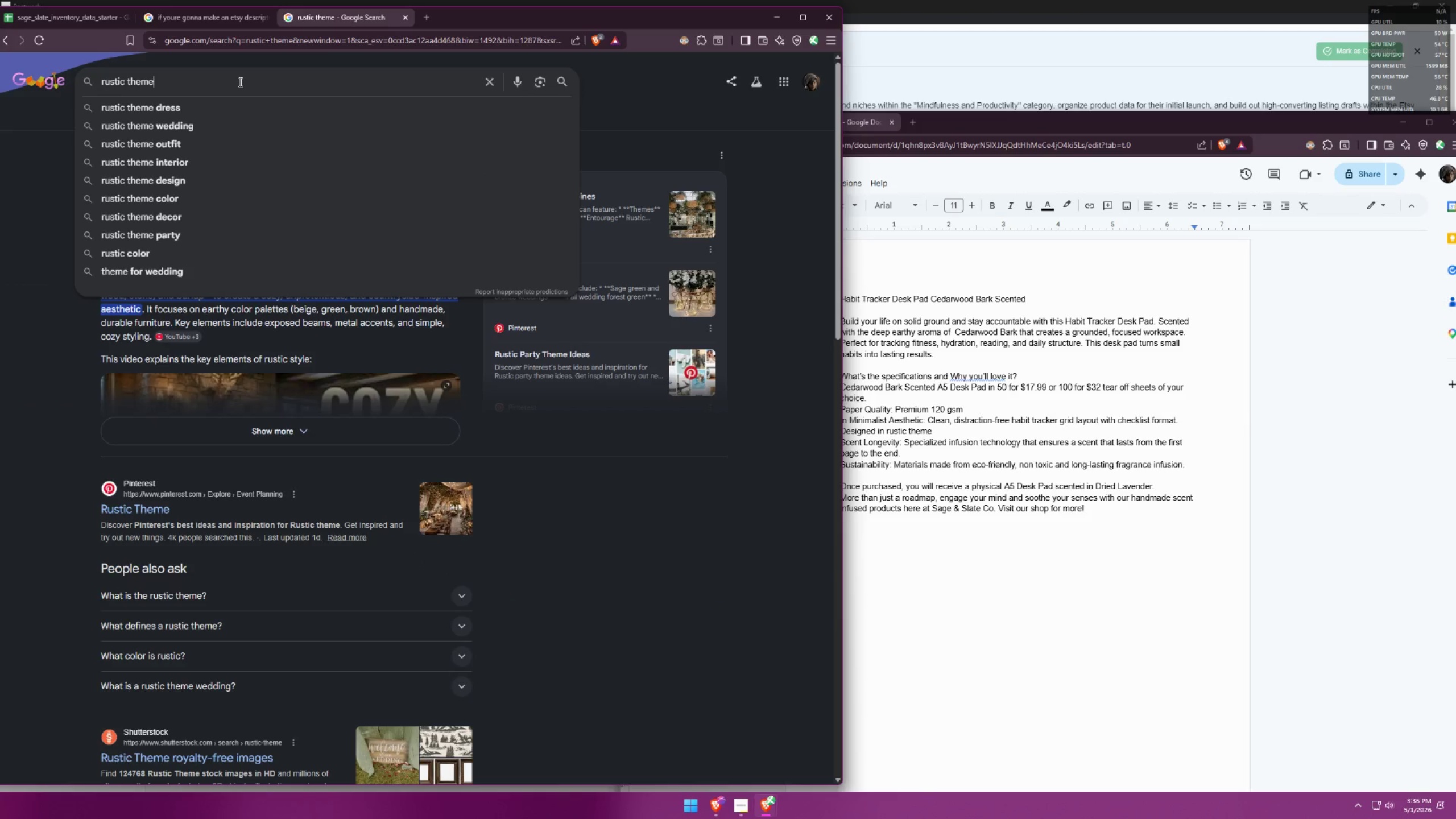 
type( paper)
 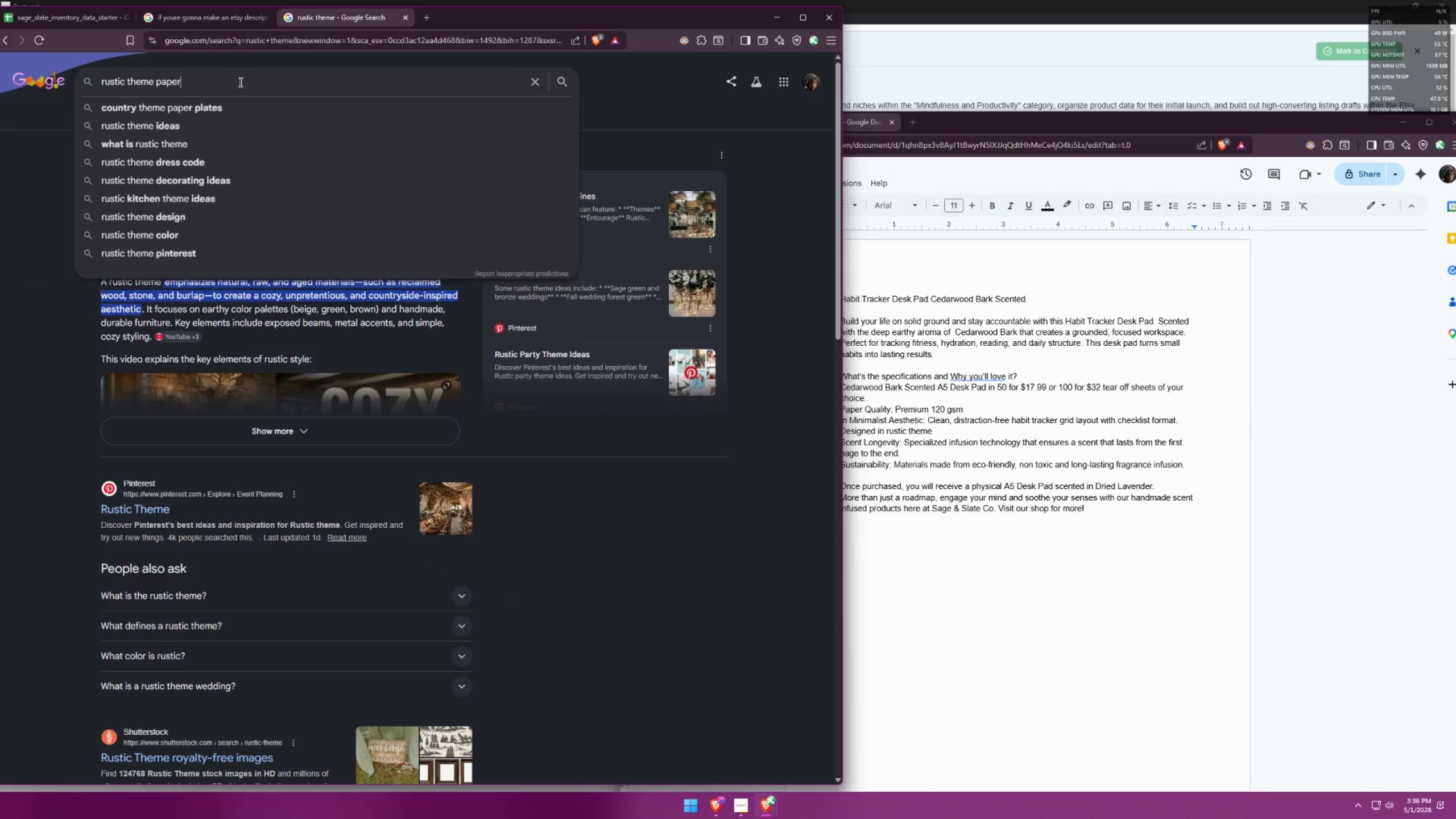 
key(Enter)
 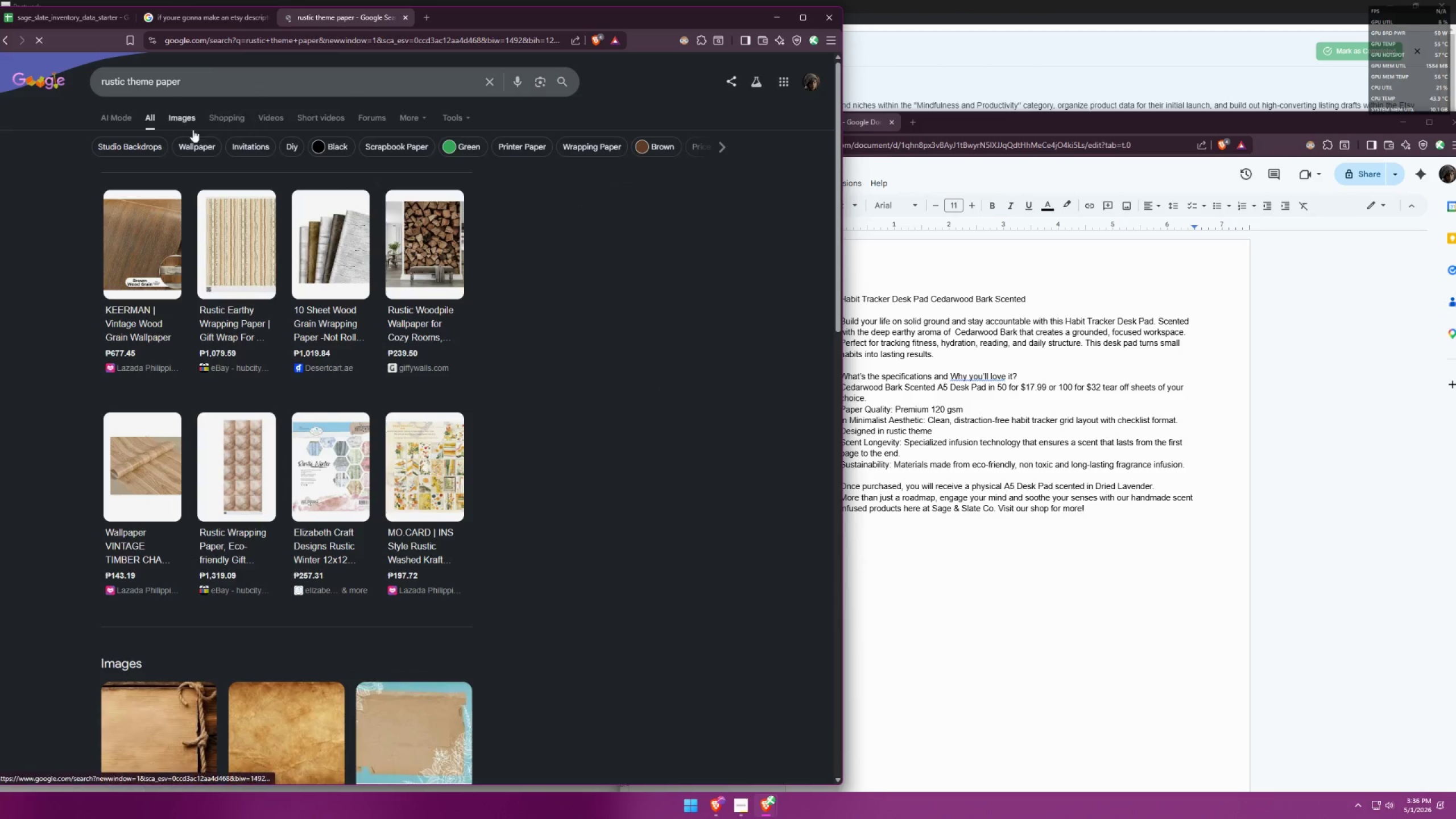 
left_click([189, 122])
 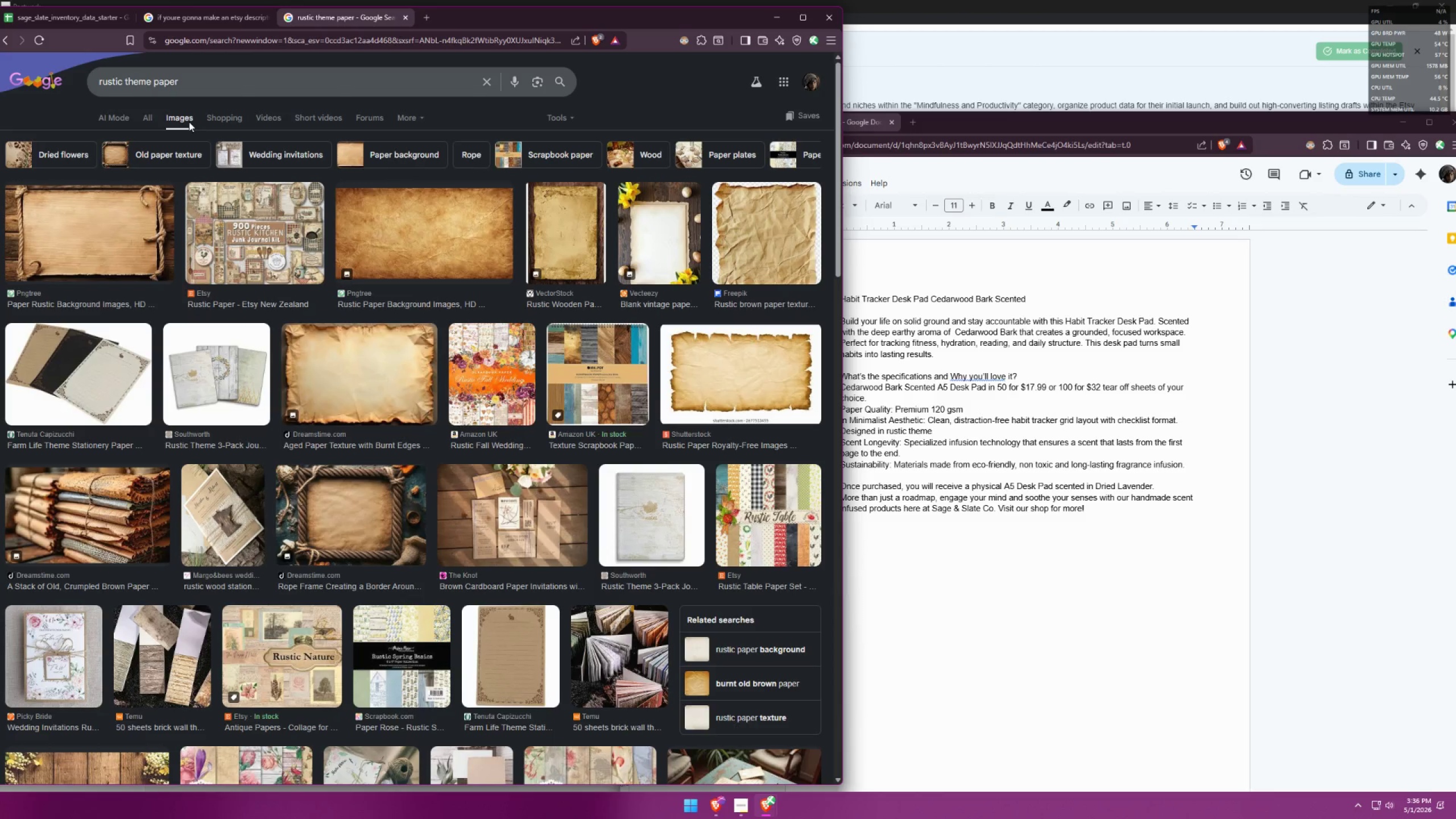 
left_click([3, 41])
 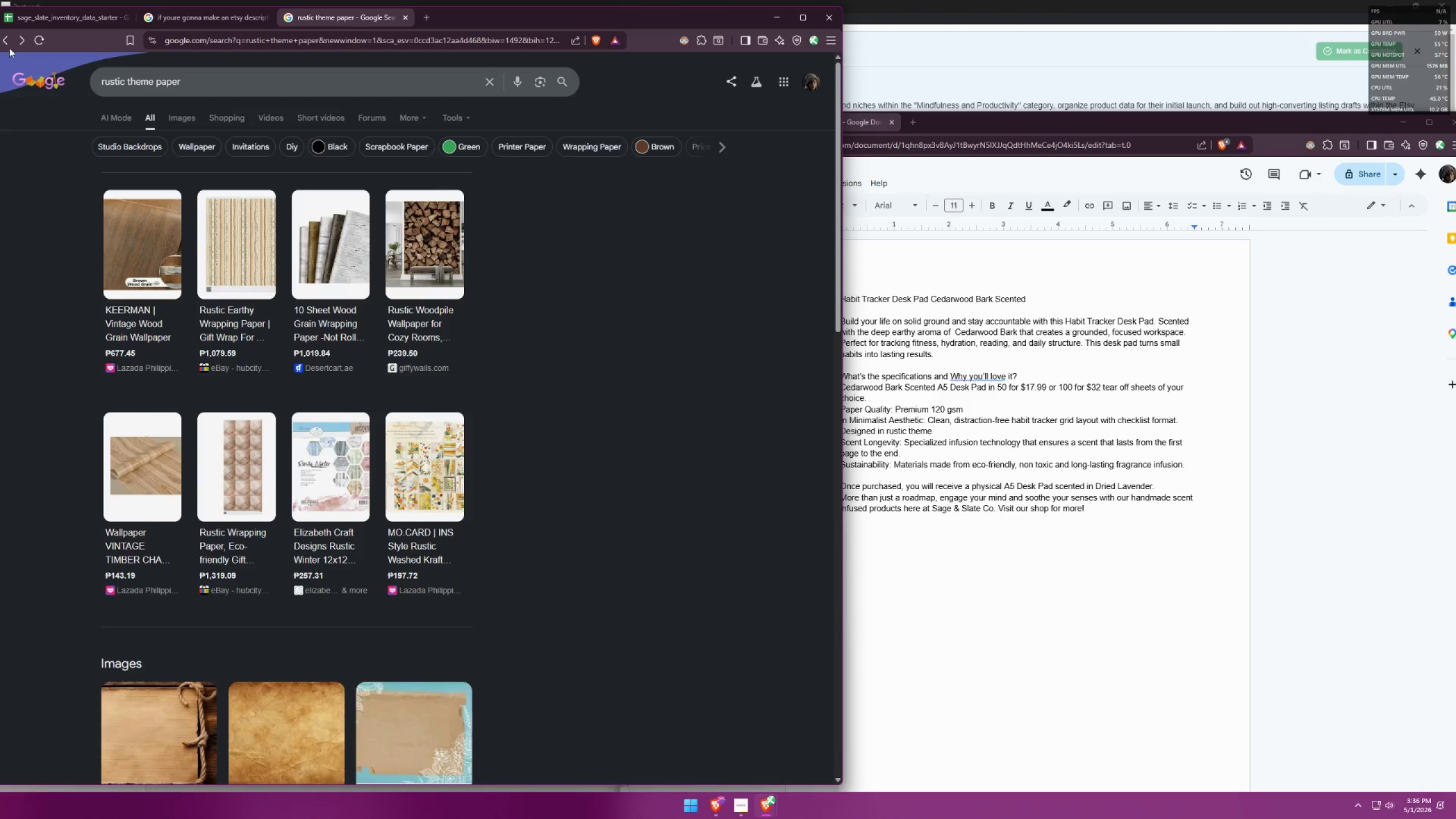 
left_click([4, 38])
 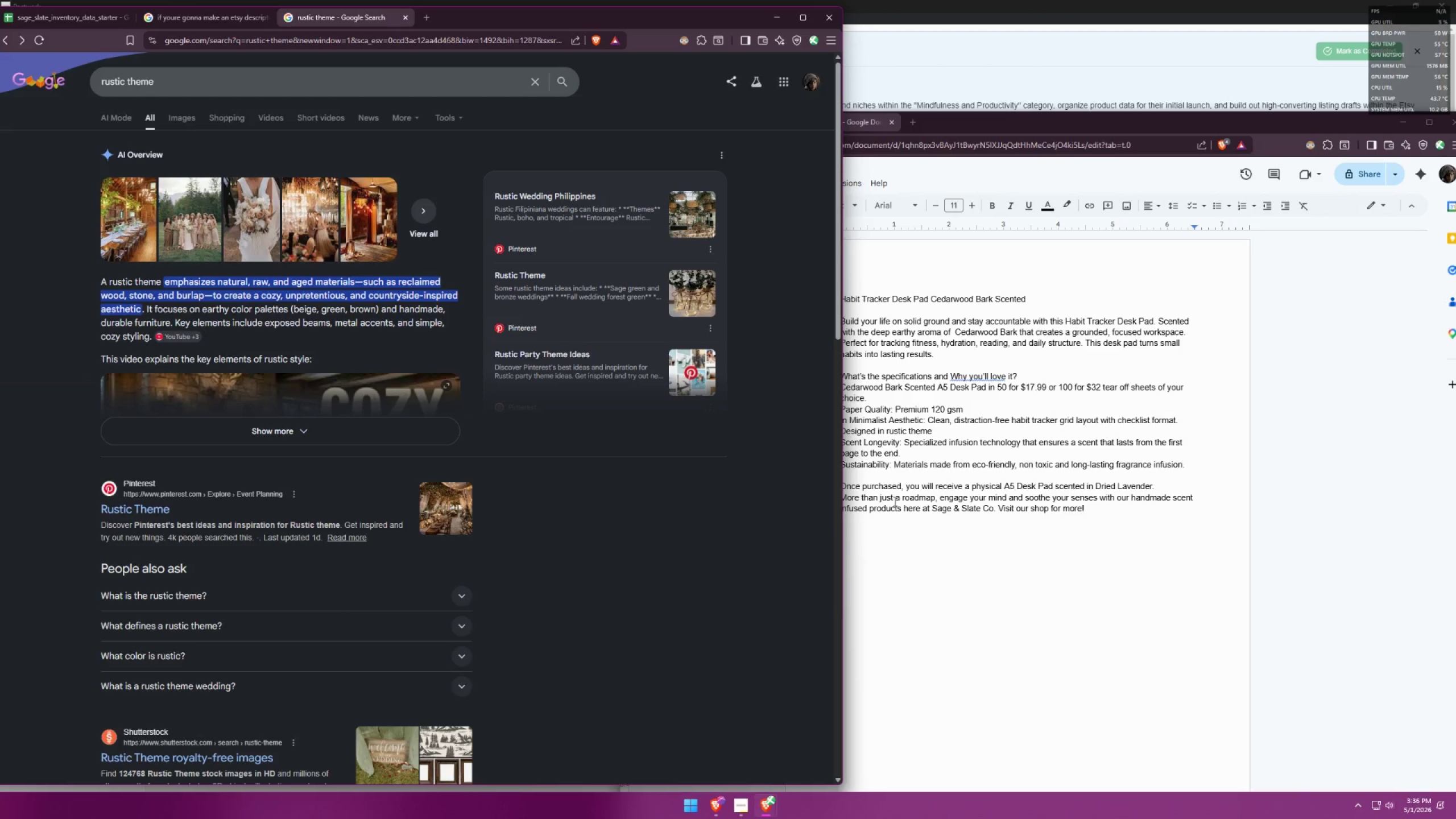 
left_click([902, 465])
 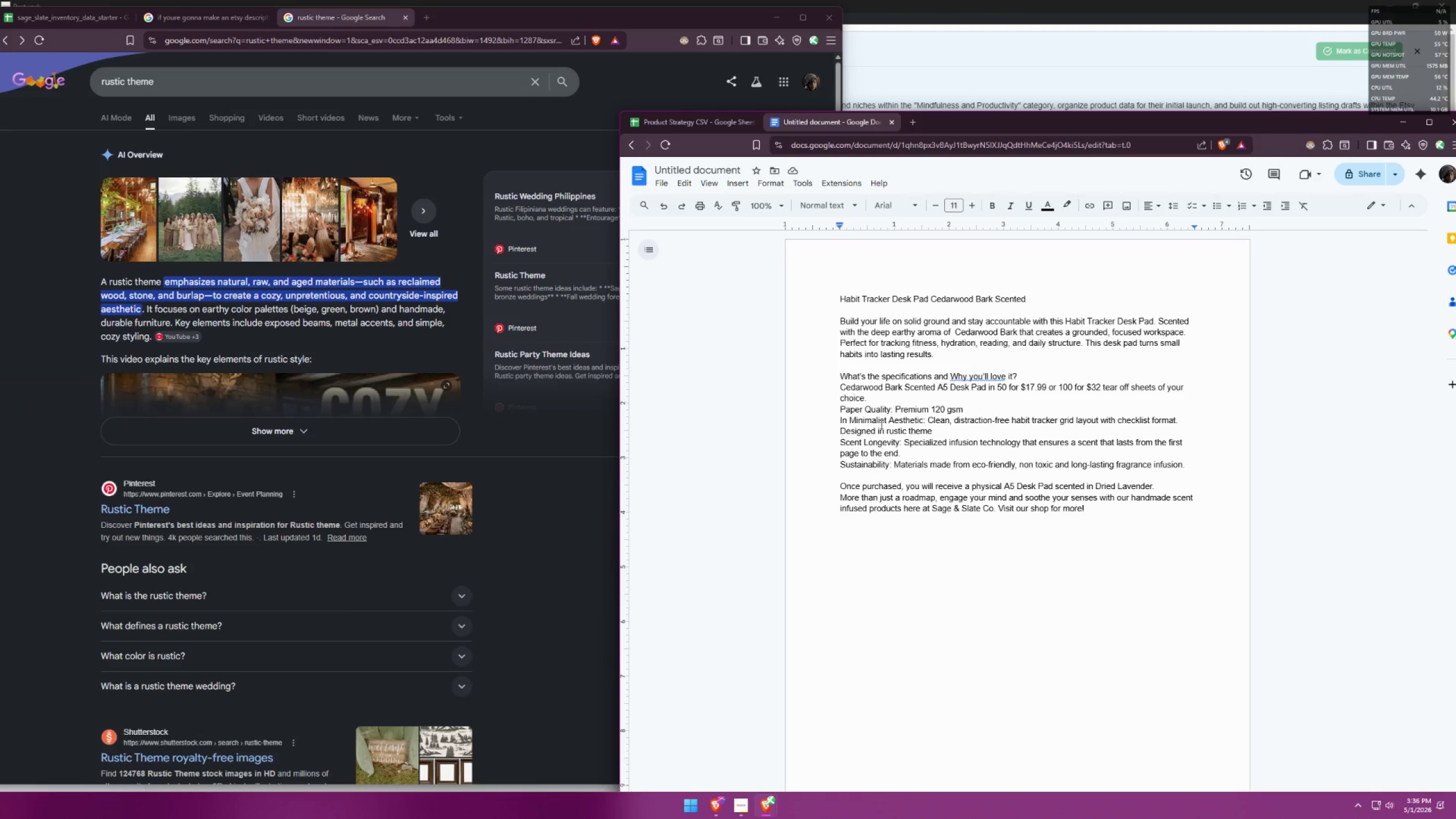 
double_click([883, 435])
 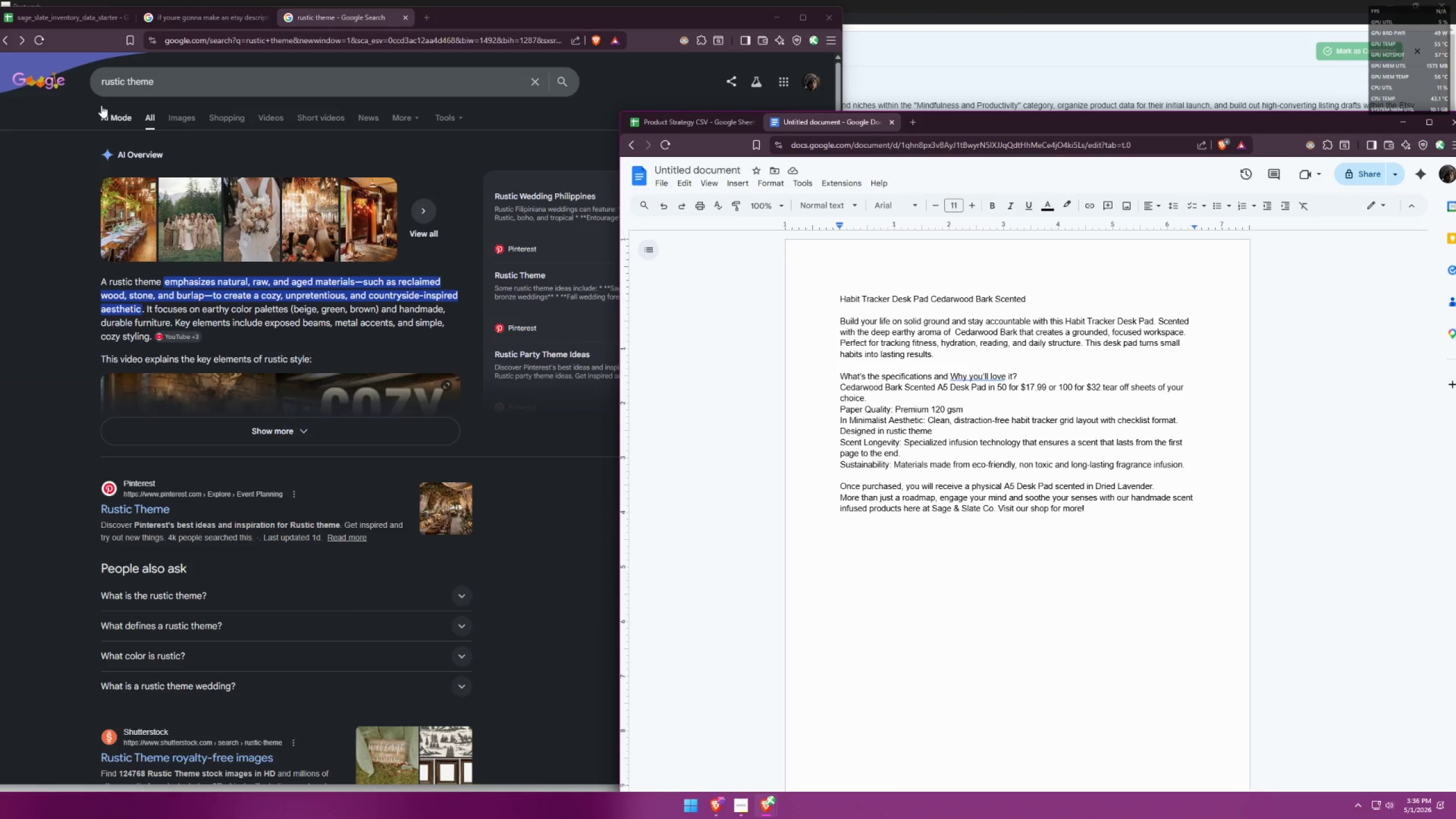 
left_click([104, 85])
 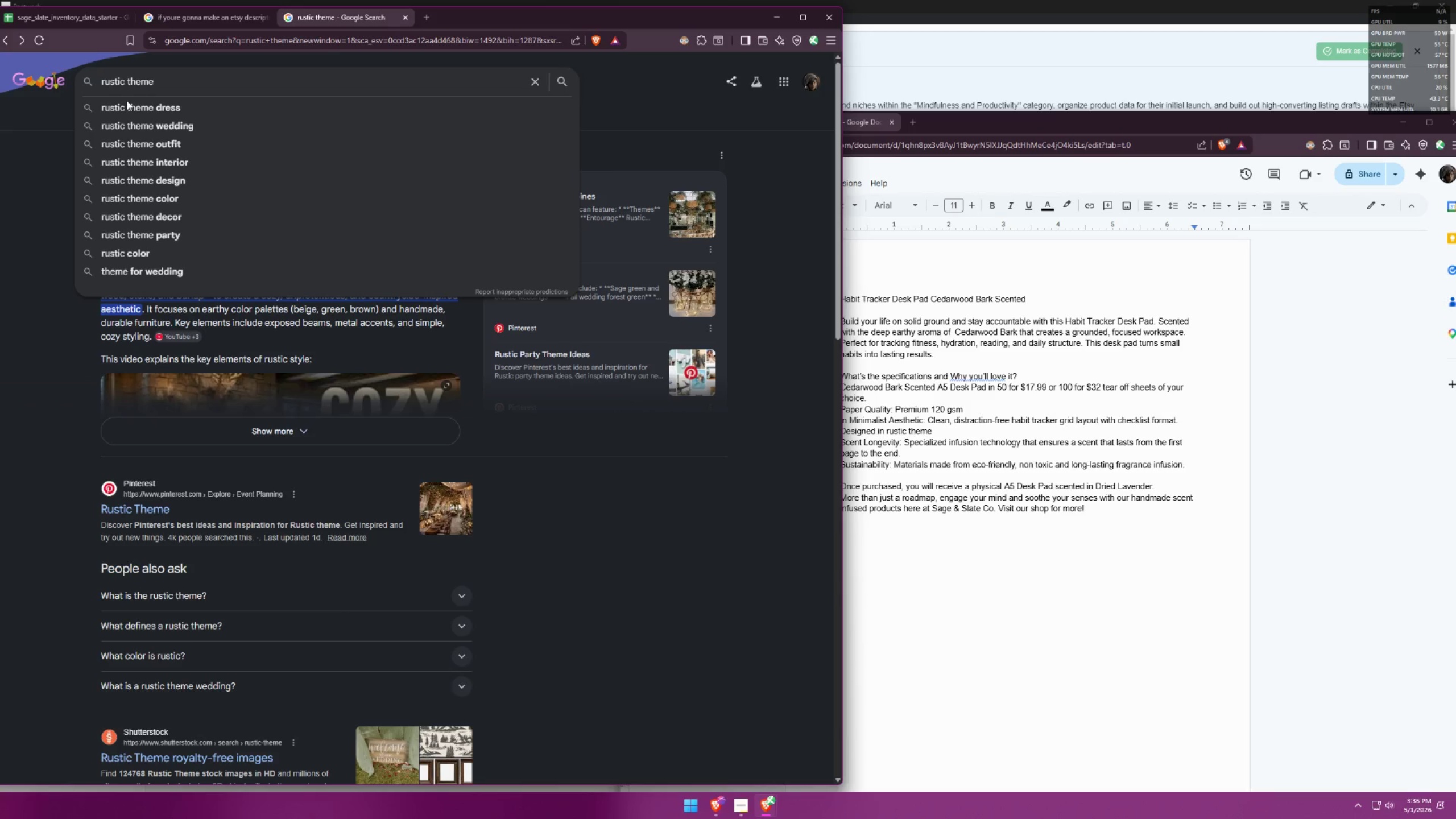 
key(ArrowLeft)
 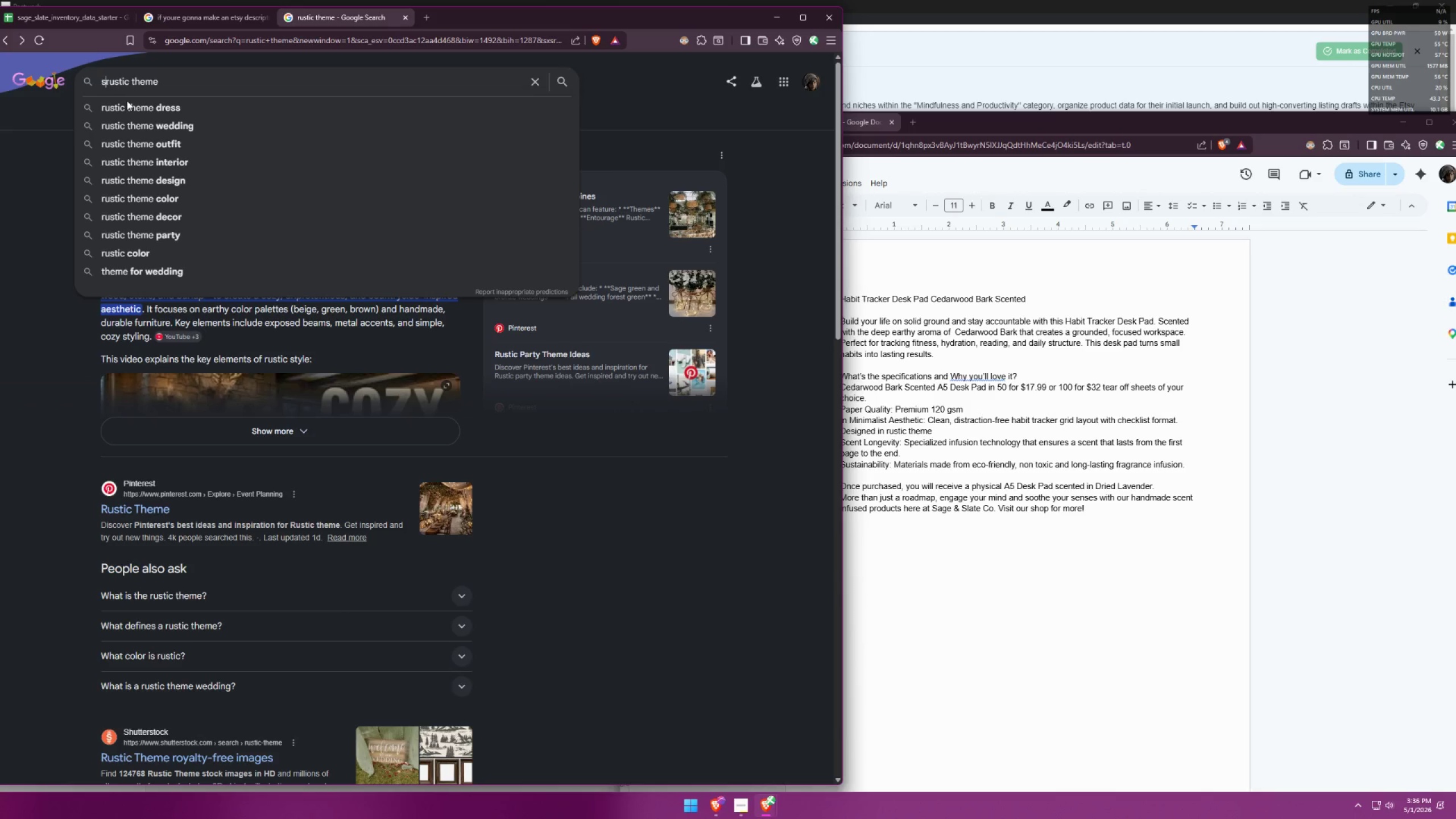 
type(subtle )
 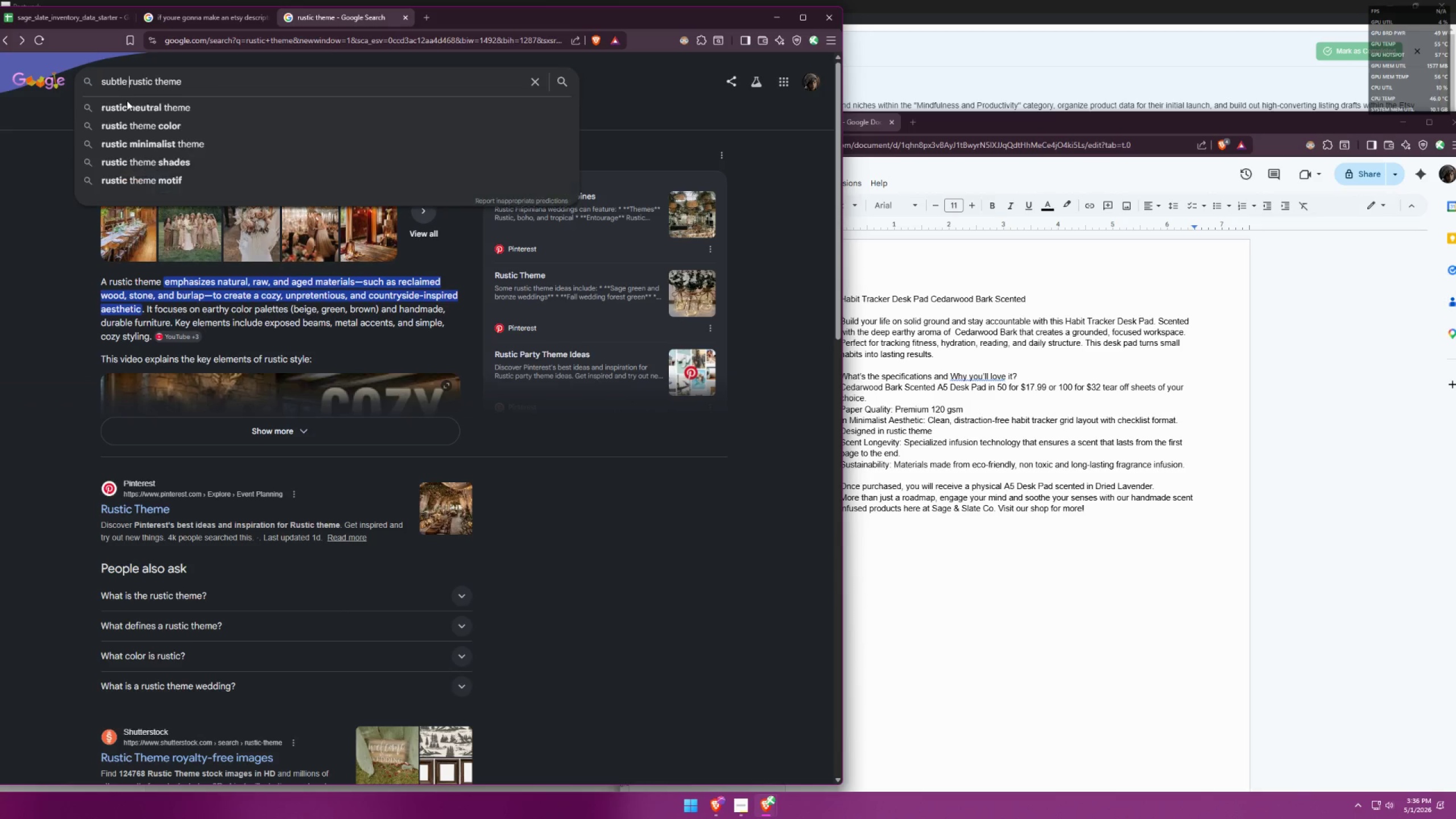 
key(Enter)
 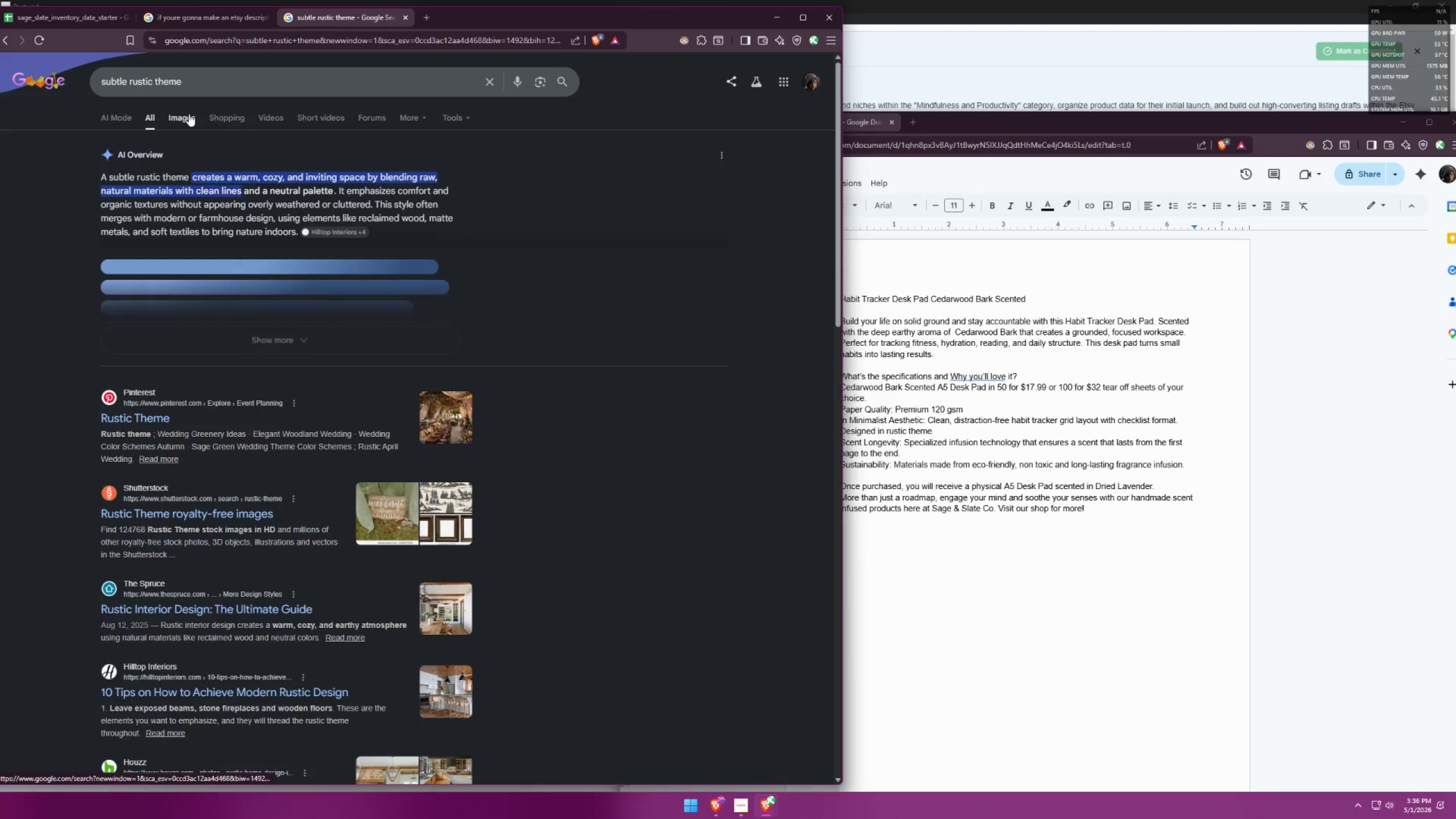 
left_click([189, 114])
 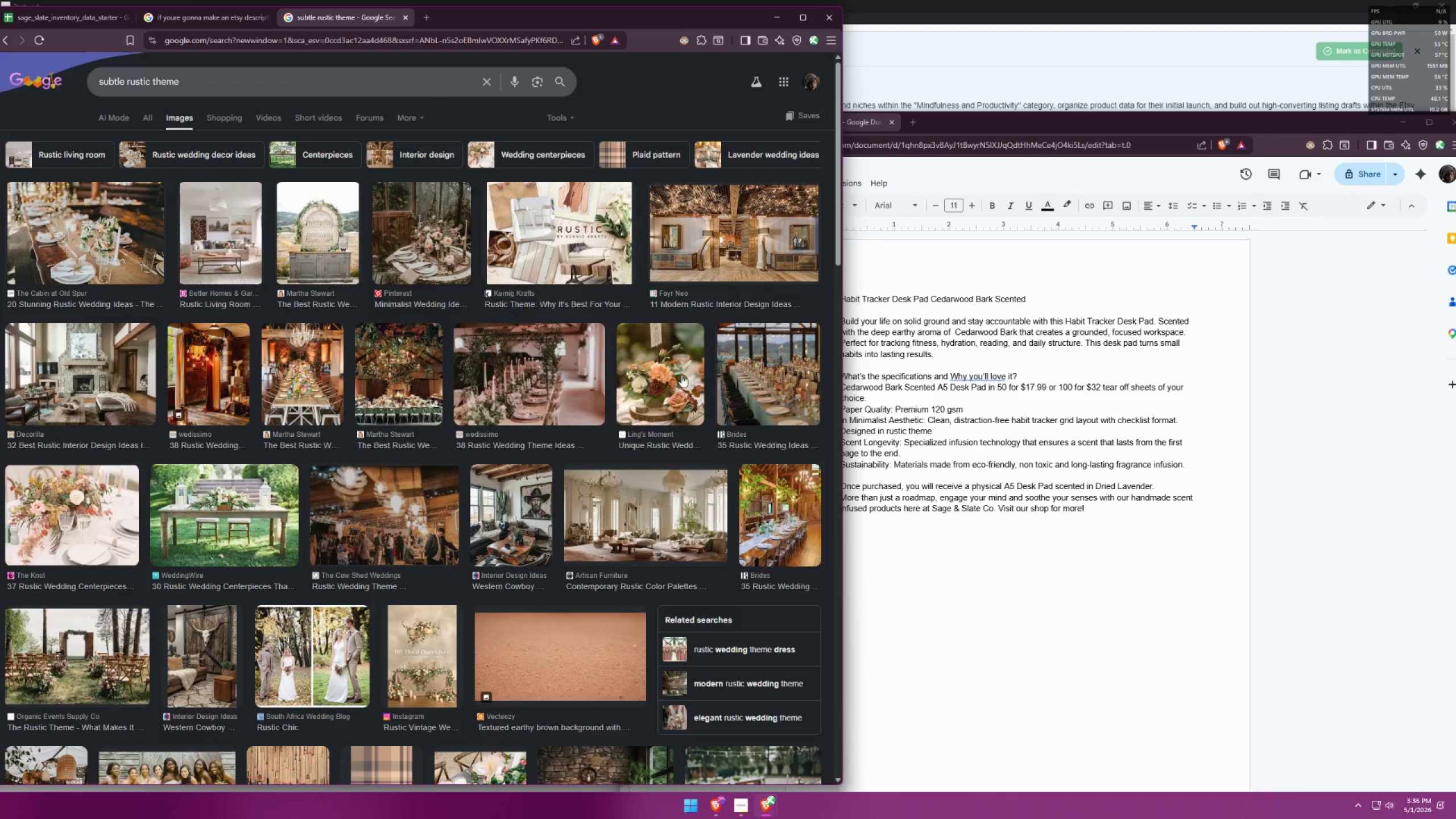 
left_click([924, 425])
 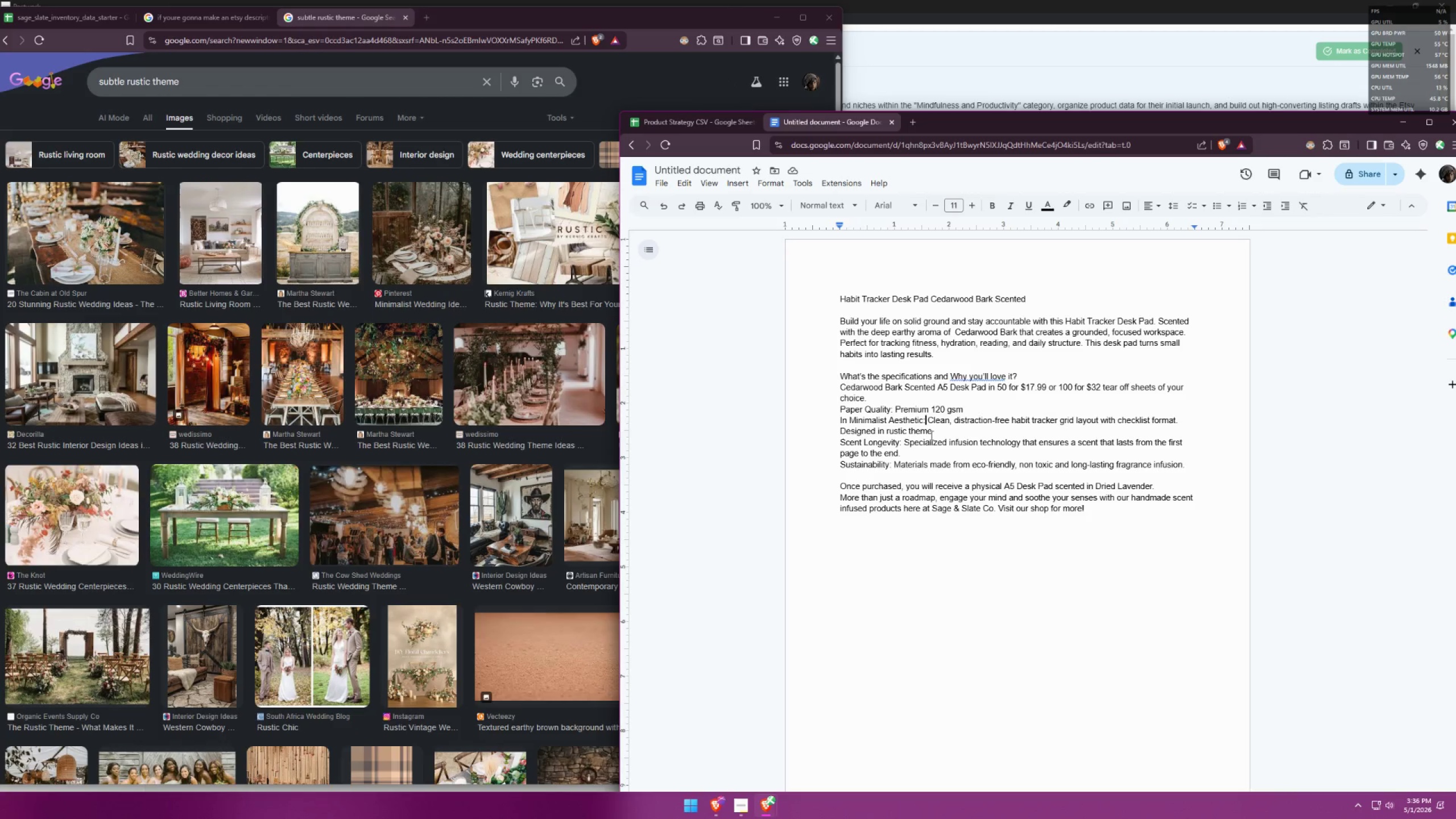 
wait(9.47)
 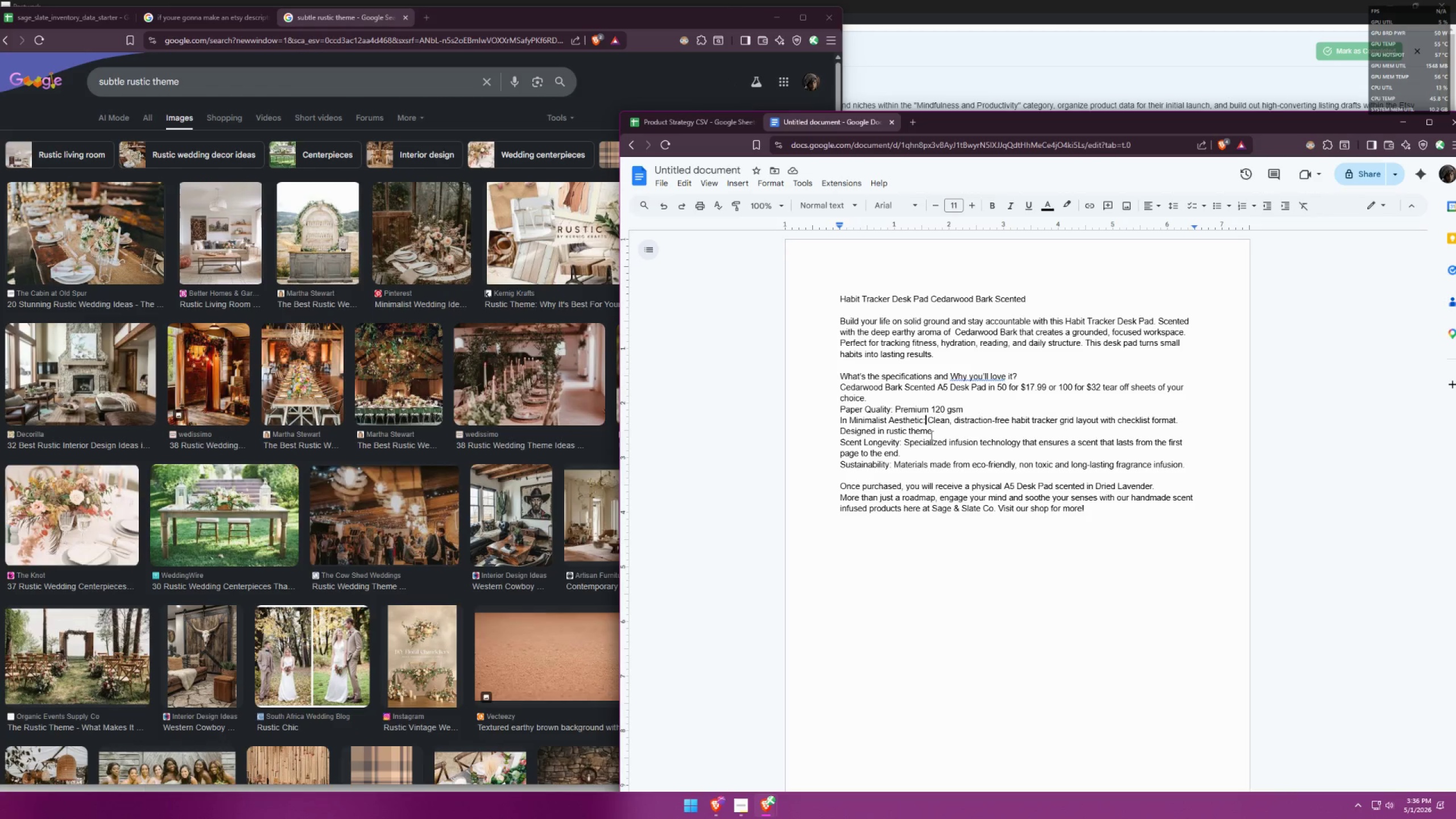 
left_click([938, 427])
 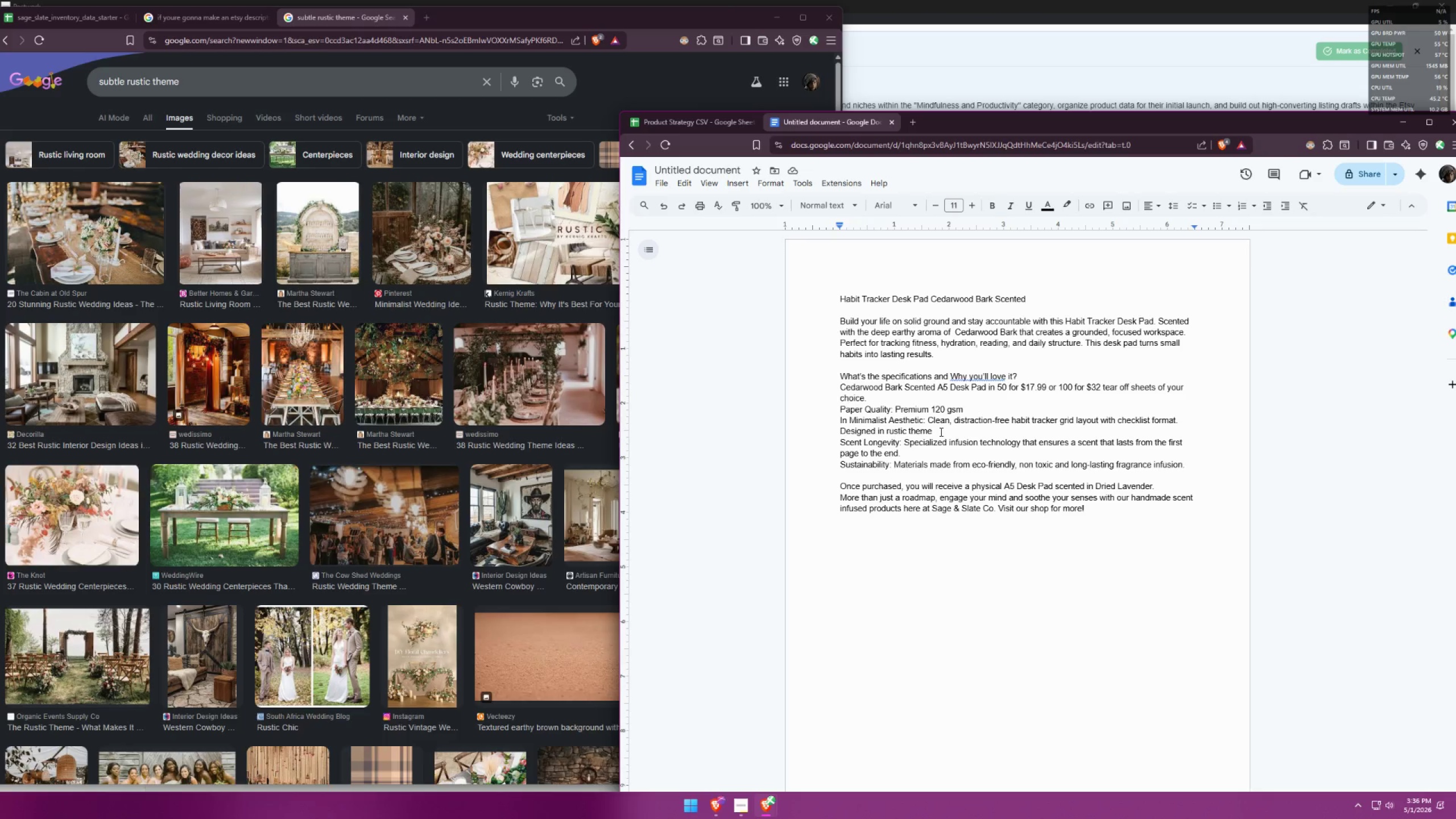 
key(Period)
 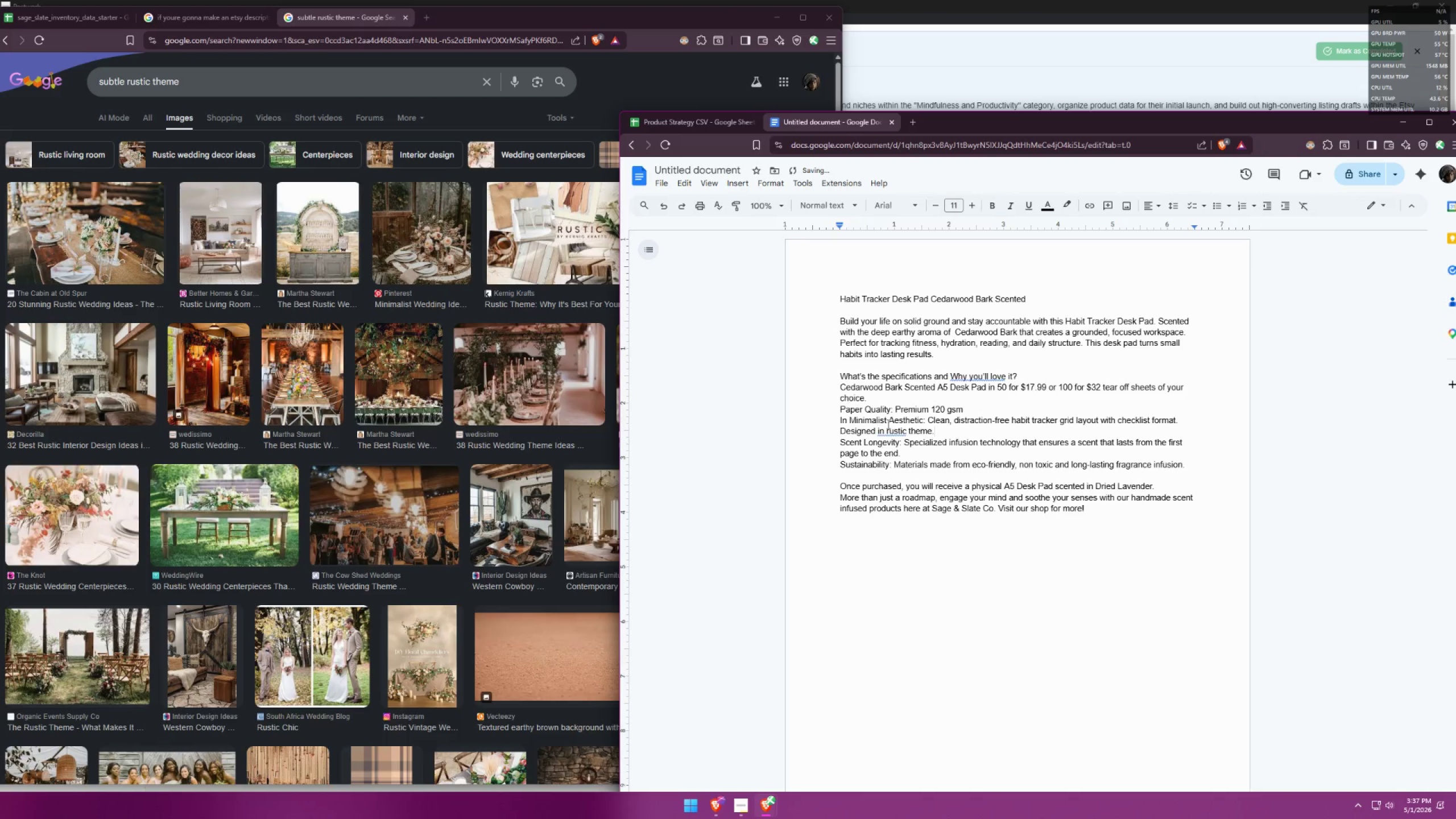 
left_click([905, 416])
 